 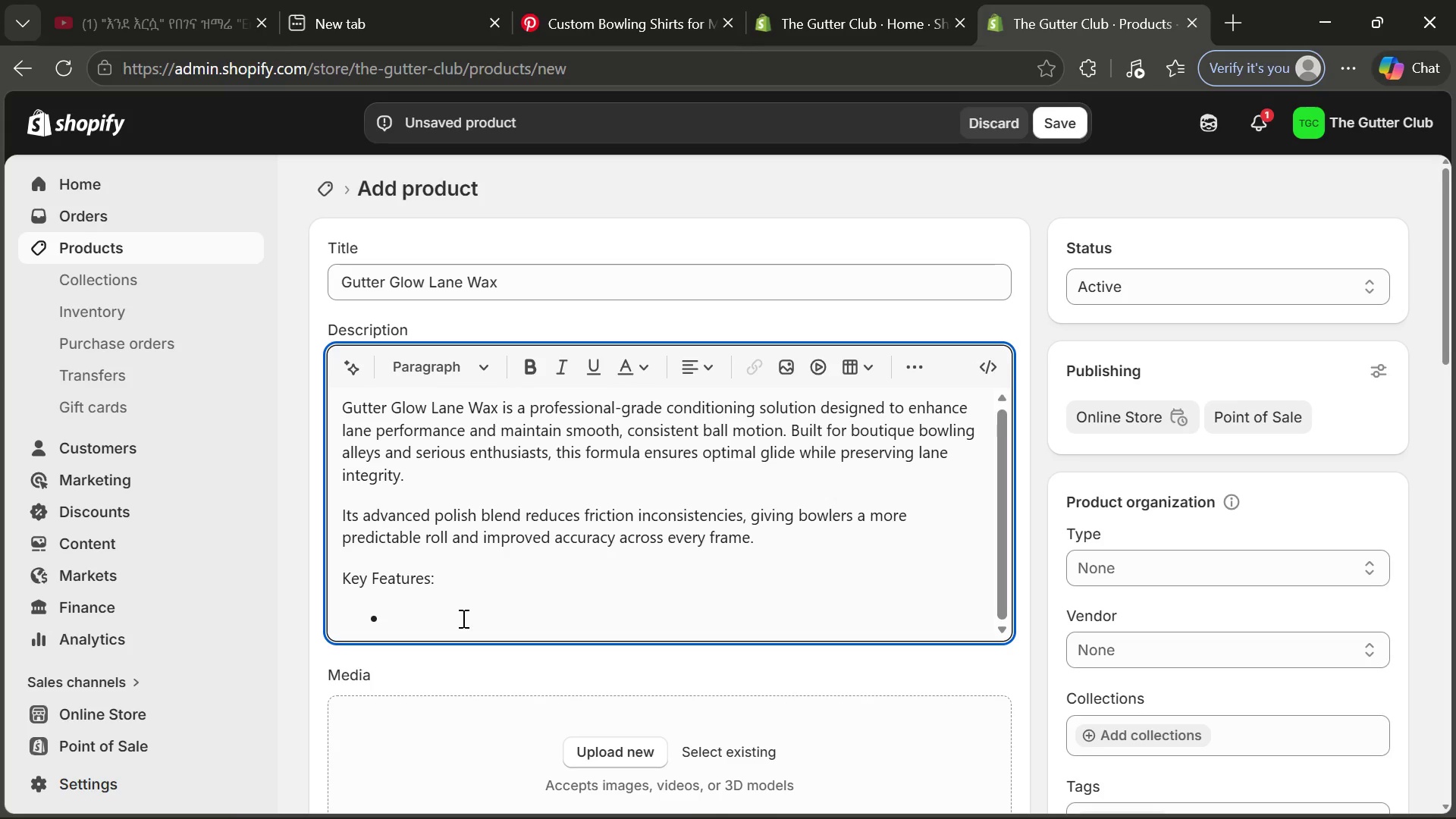 
type(Professional lane conditioning formula)
 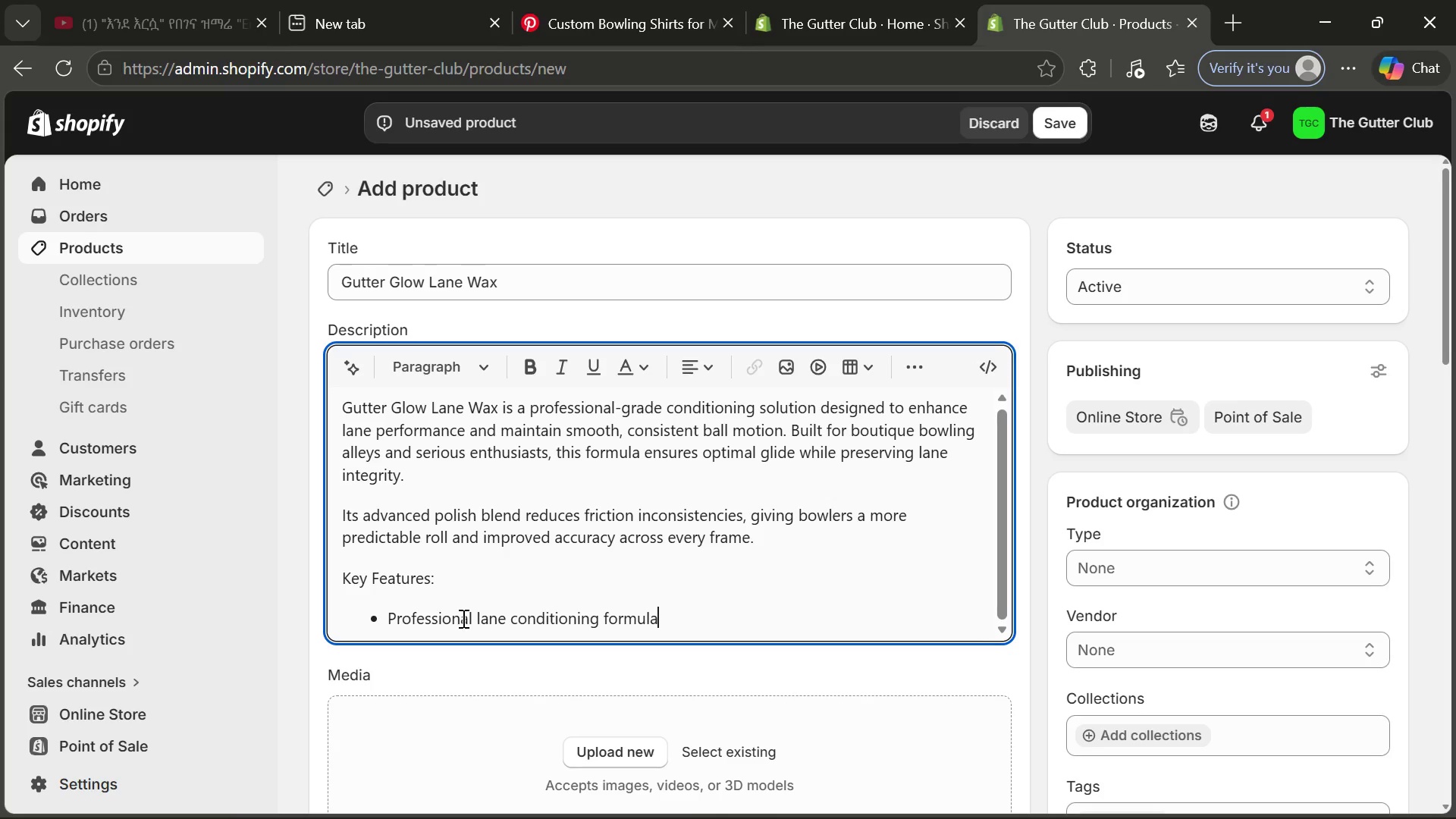 
key(Enter)
 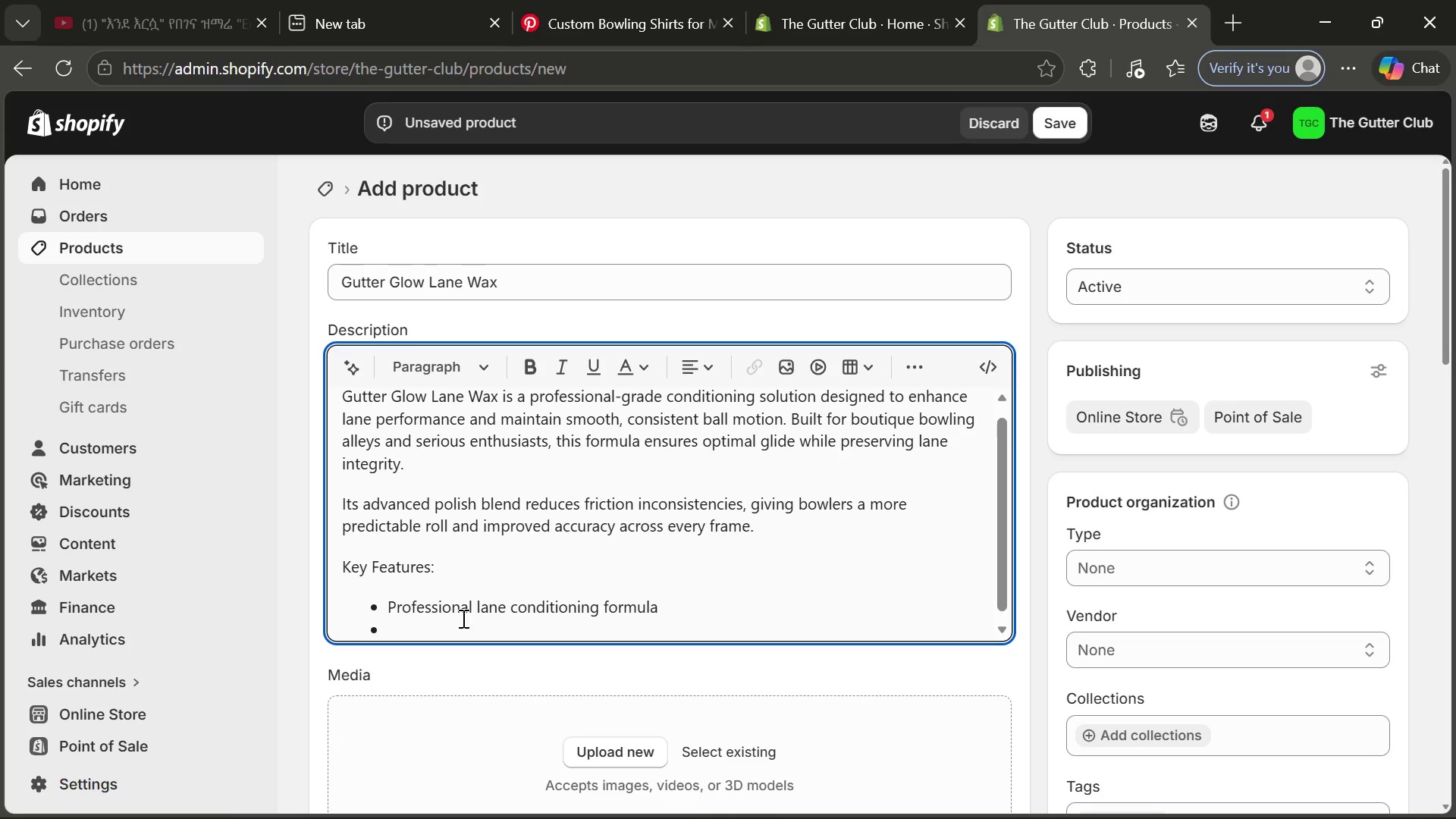 
key(CapsLock)
 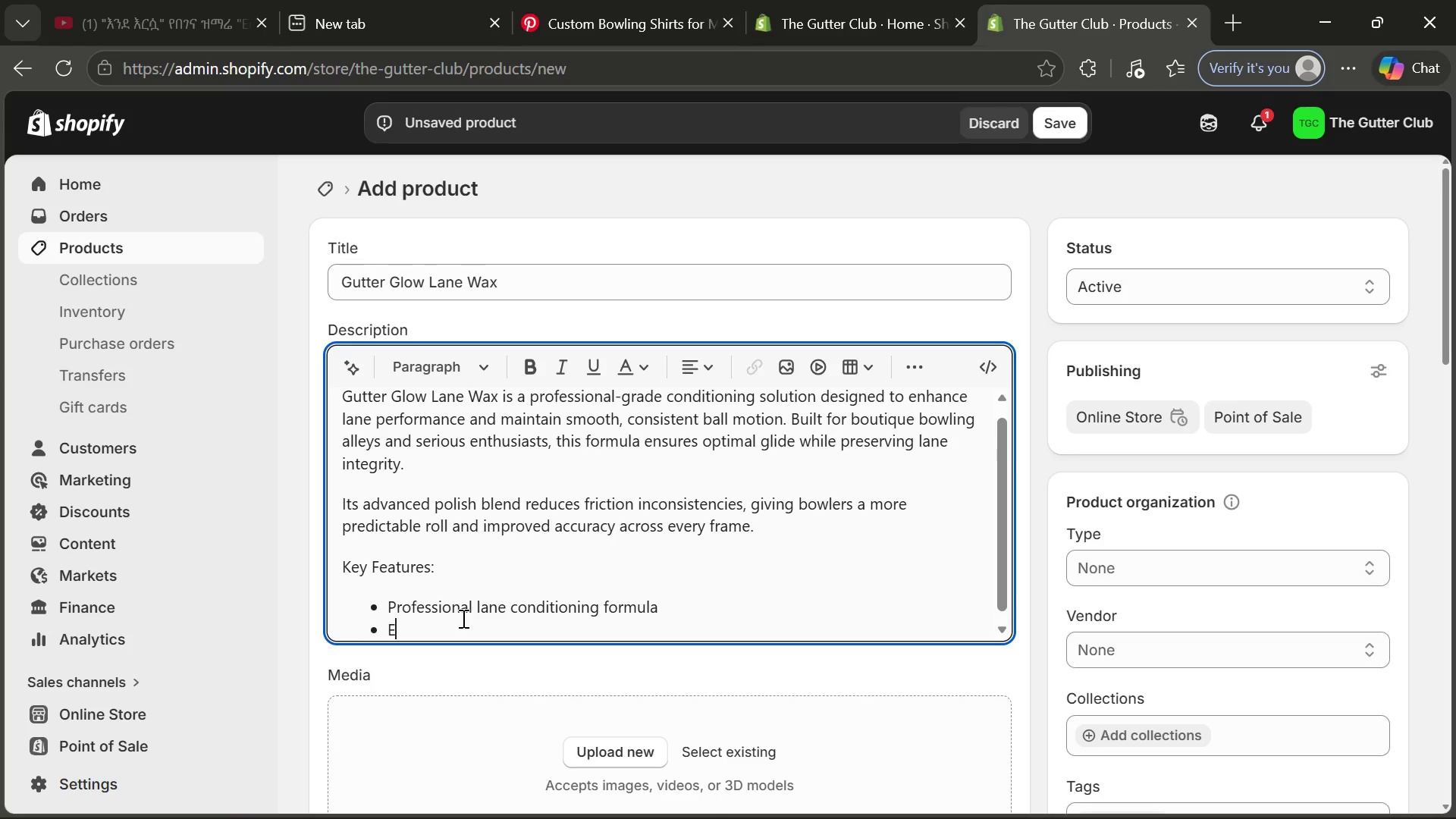 
key(E)
 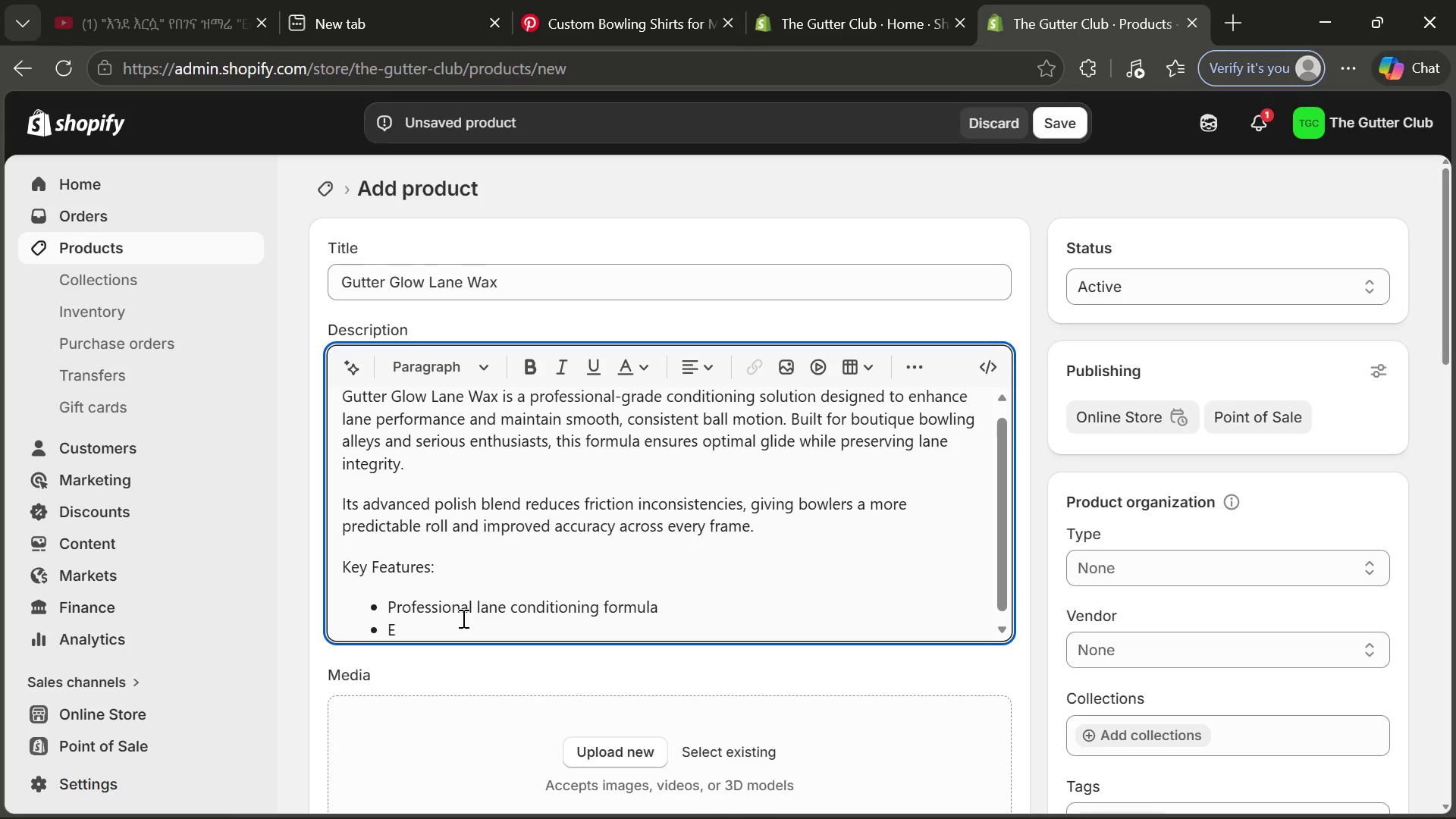 
key(CapsLock)
 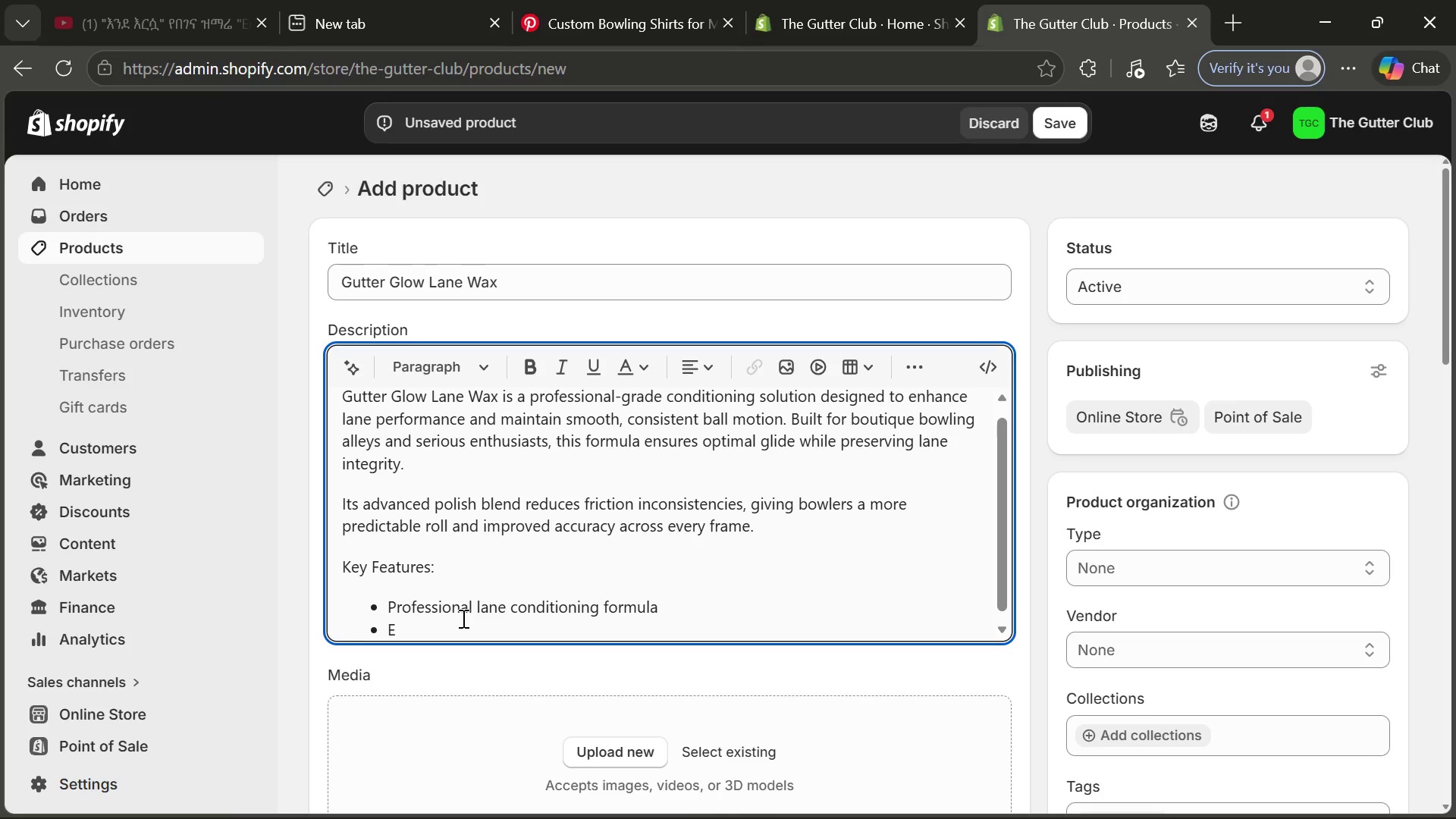 
key(N)
 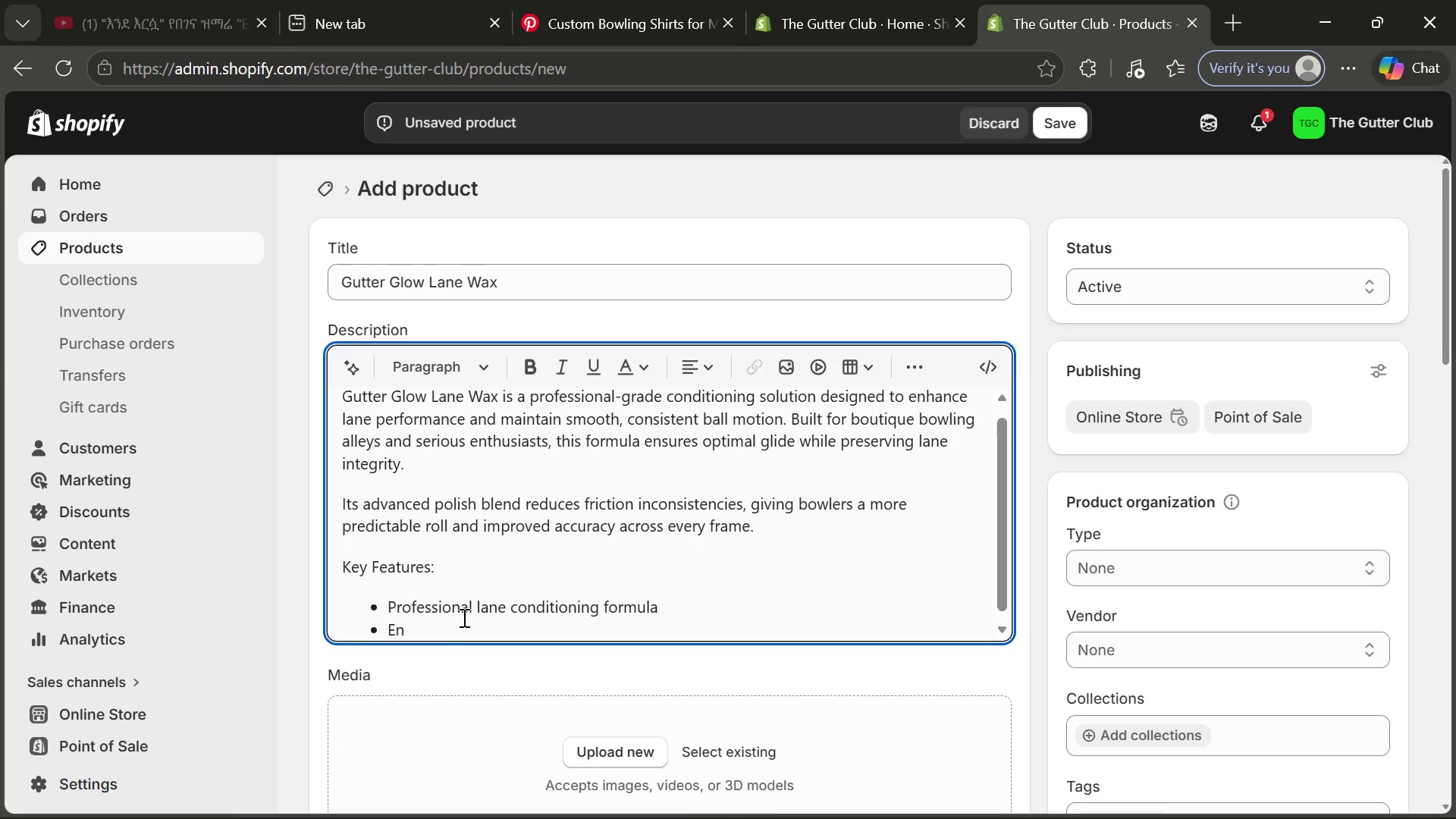 
wait(9.81)
 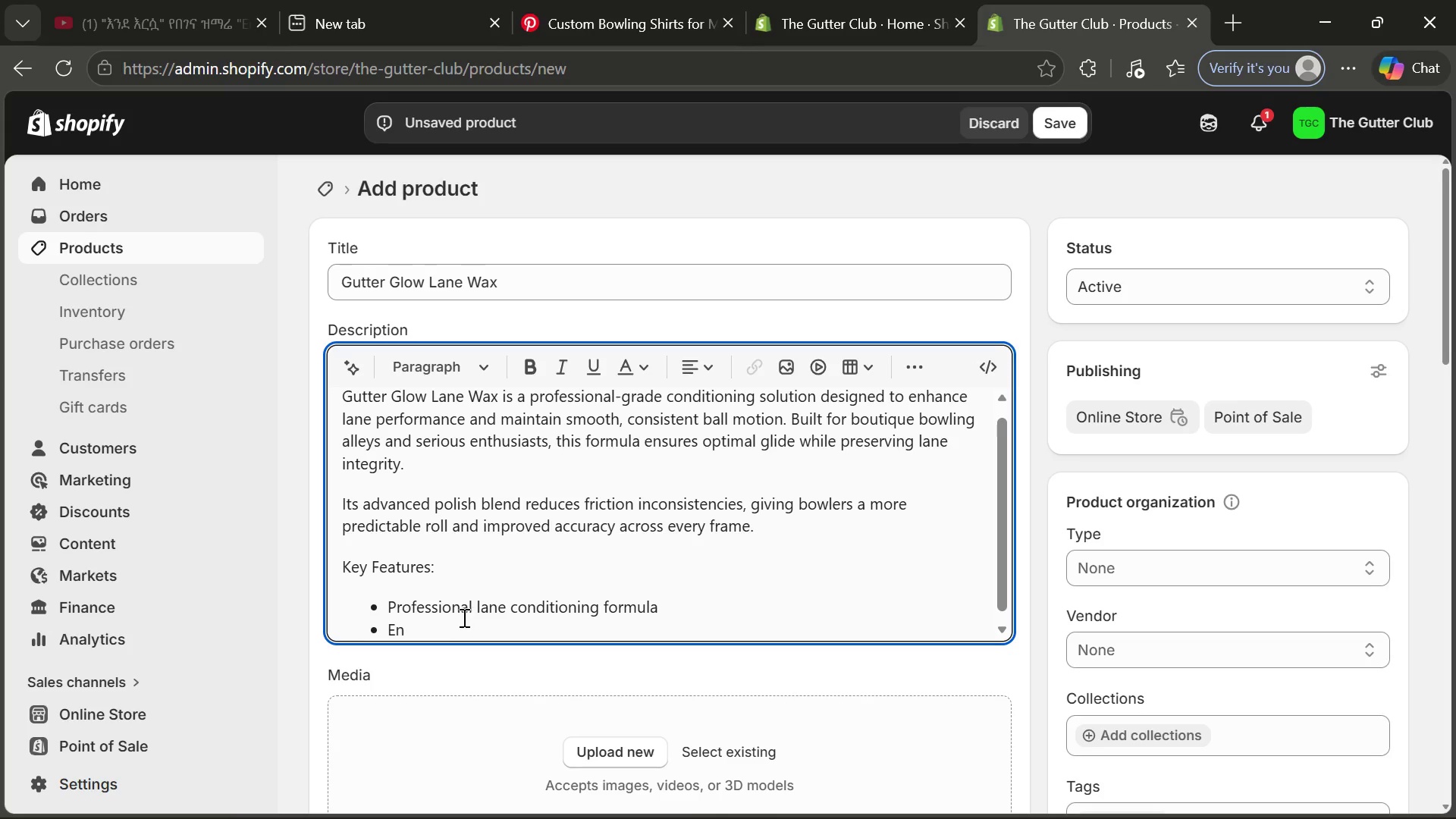 
type(hances ball glide consistency)
 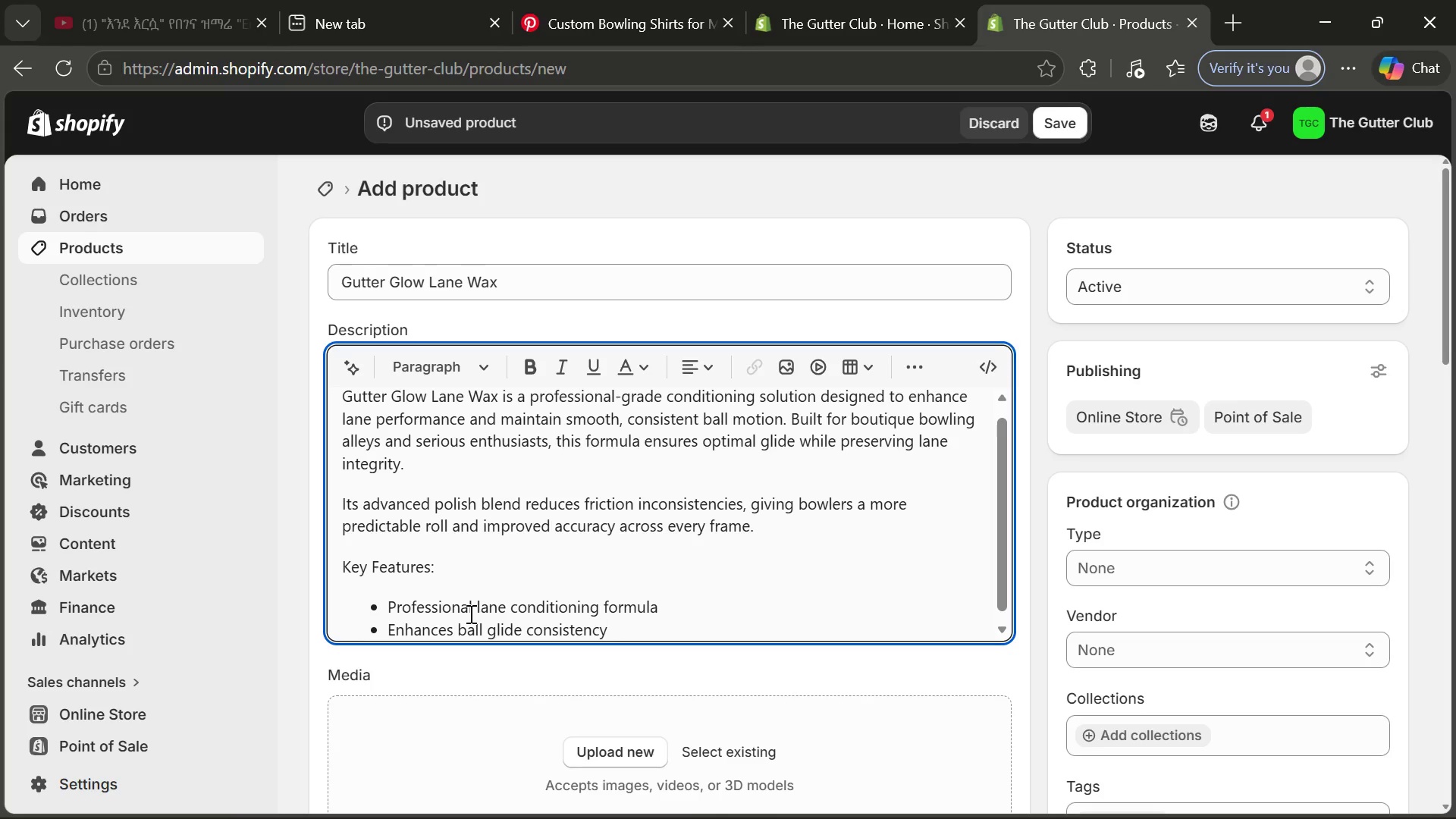 
key(Enter)
 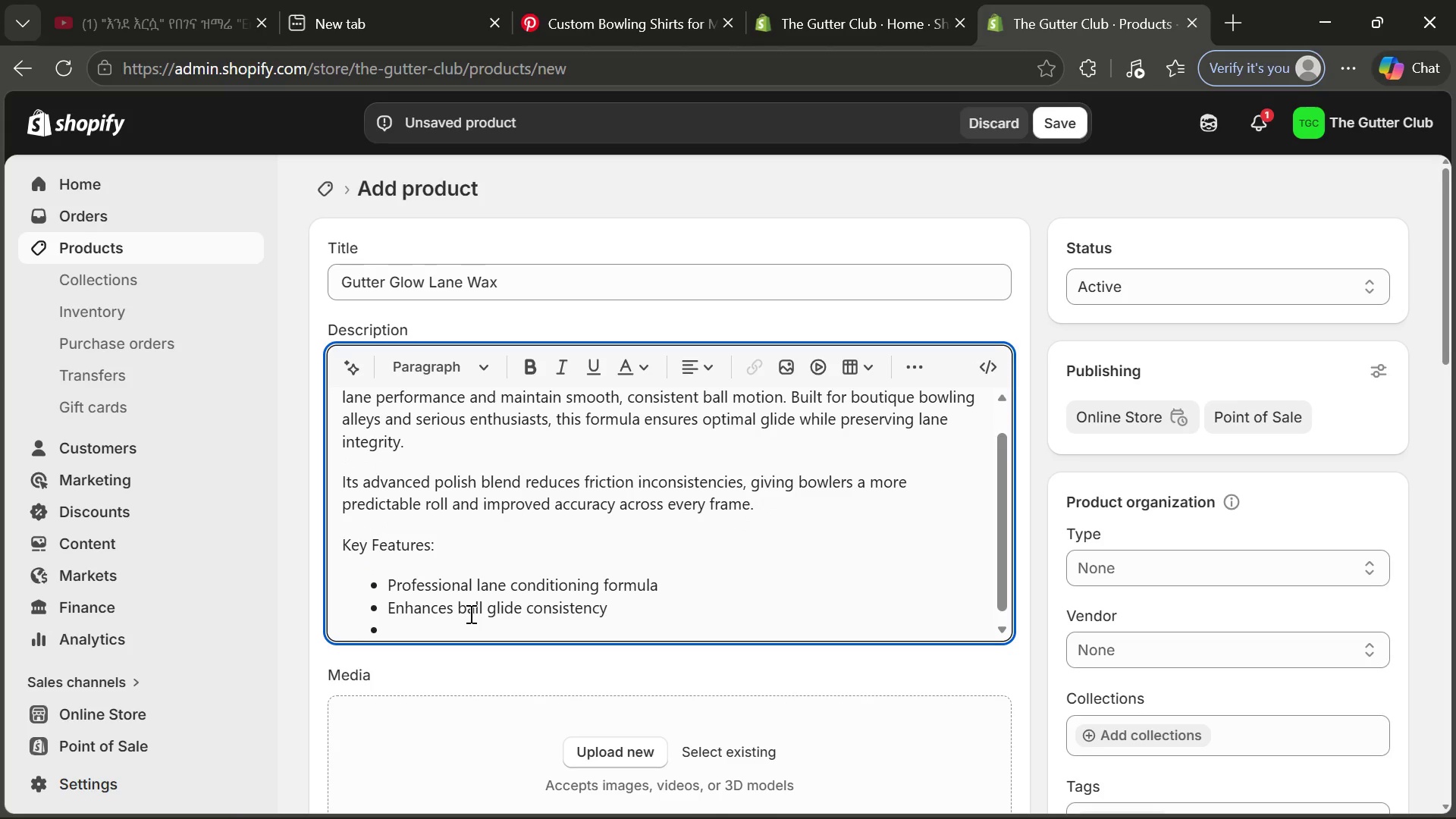 
type(Reduces surface friction)
 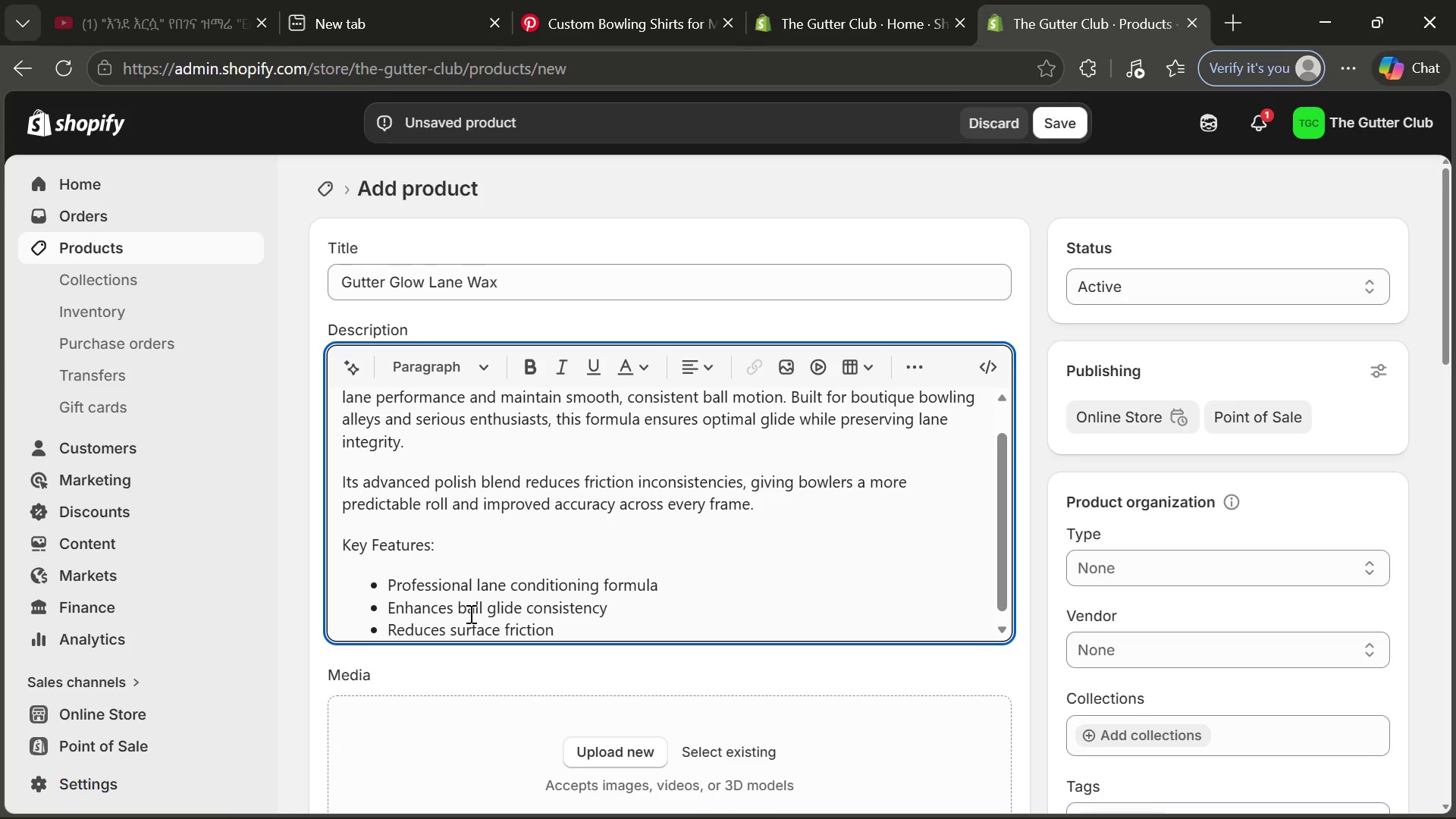 
key(Enter)
 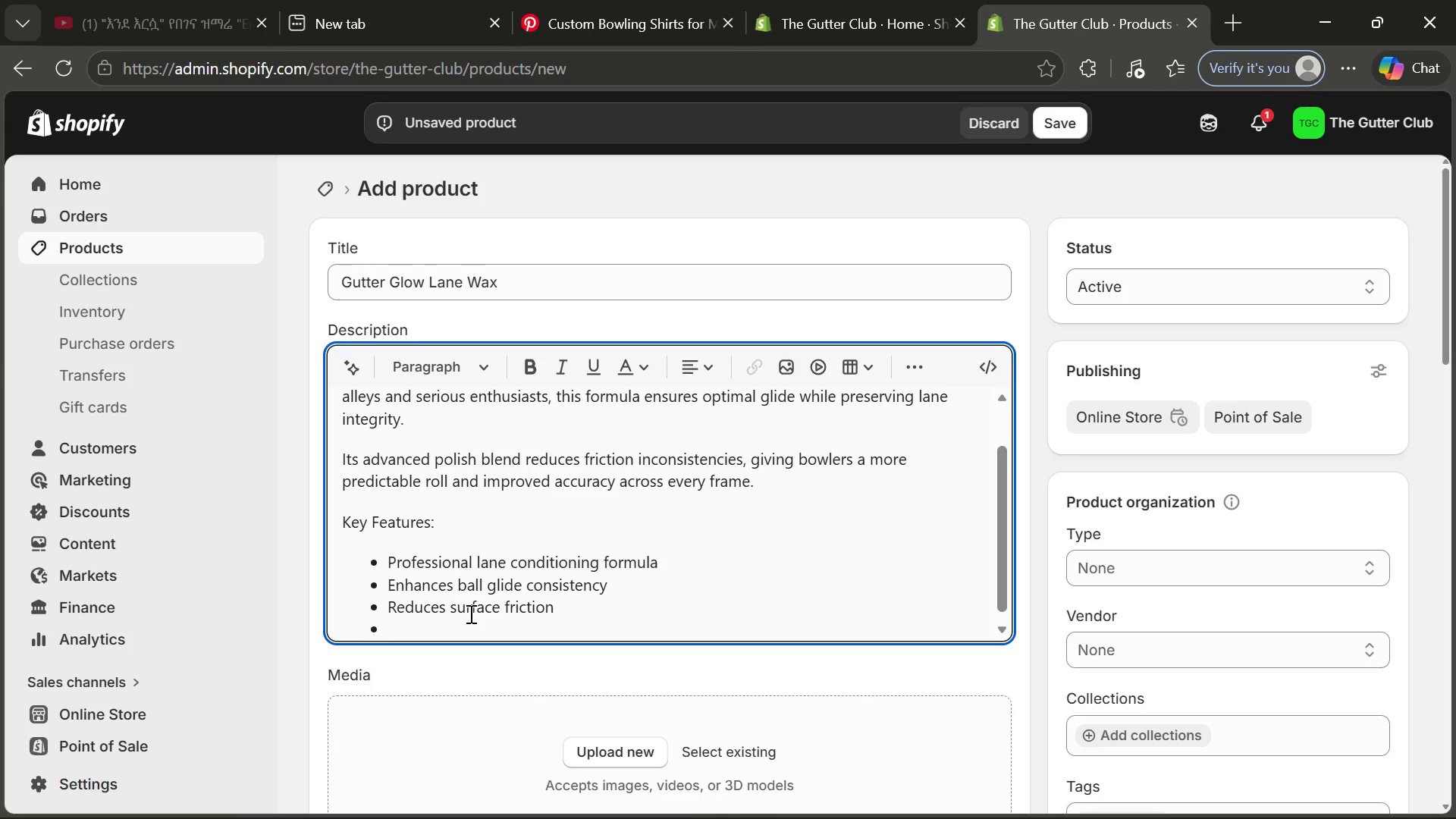 
key(Backspace)
type( inconsistencies)
 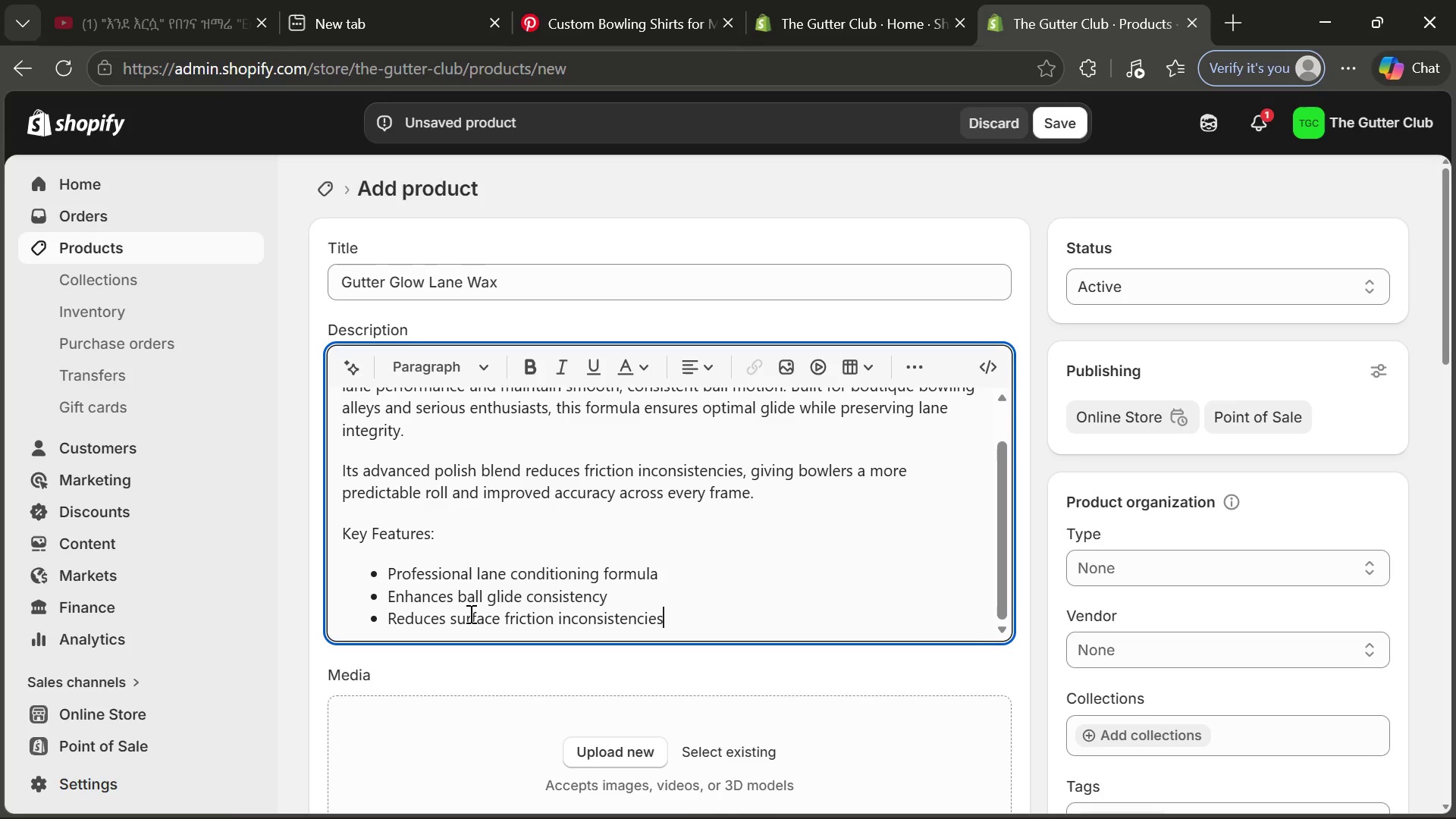 
key(Enter)
 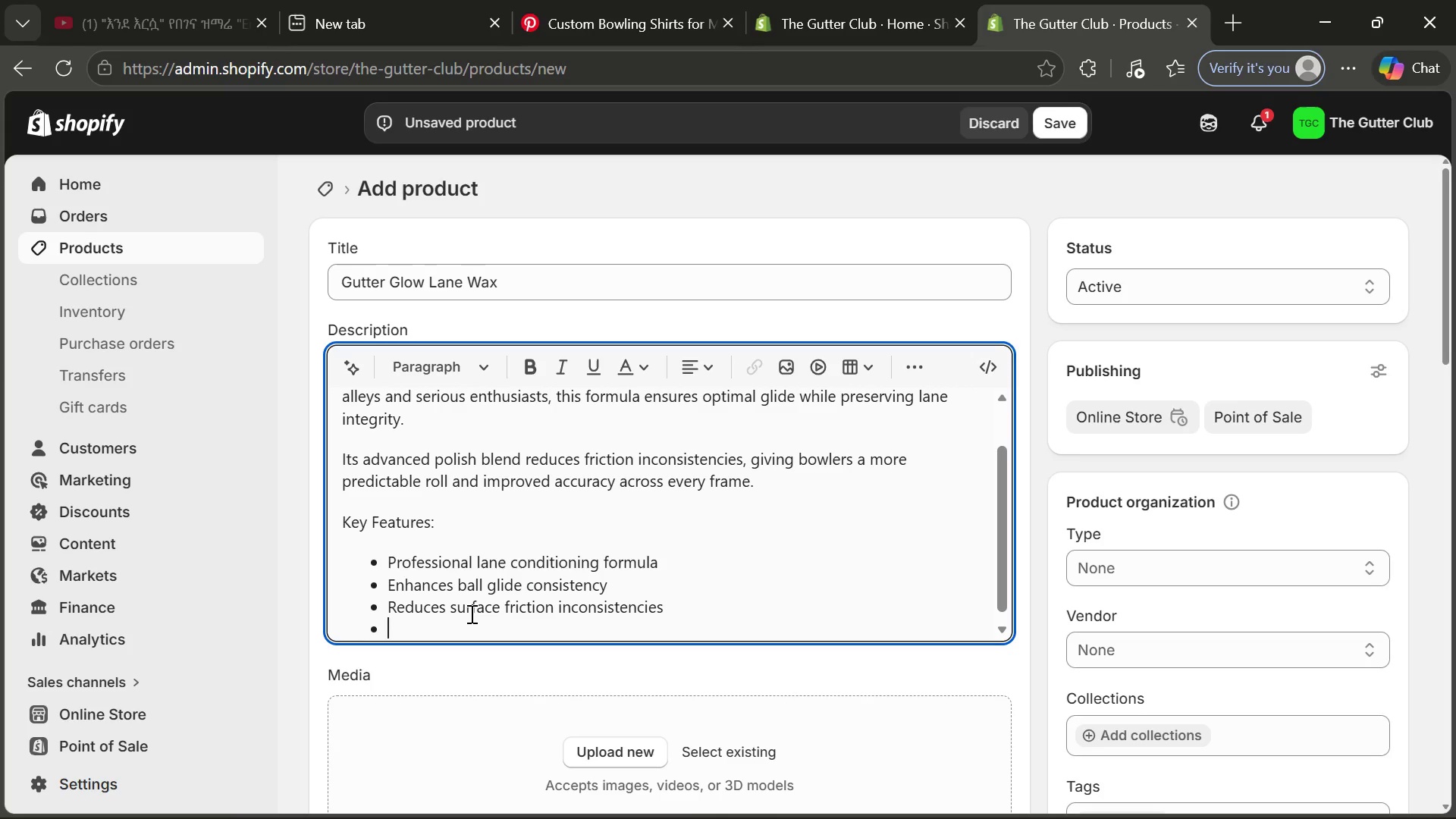 
type(Suitable for commercial and home lanes)
 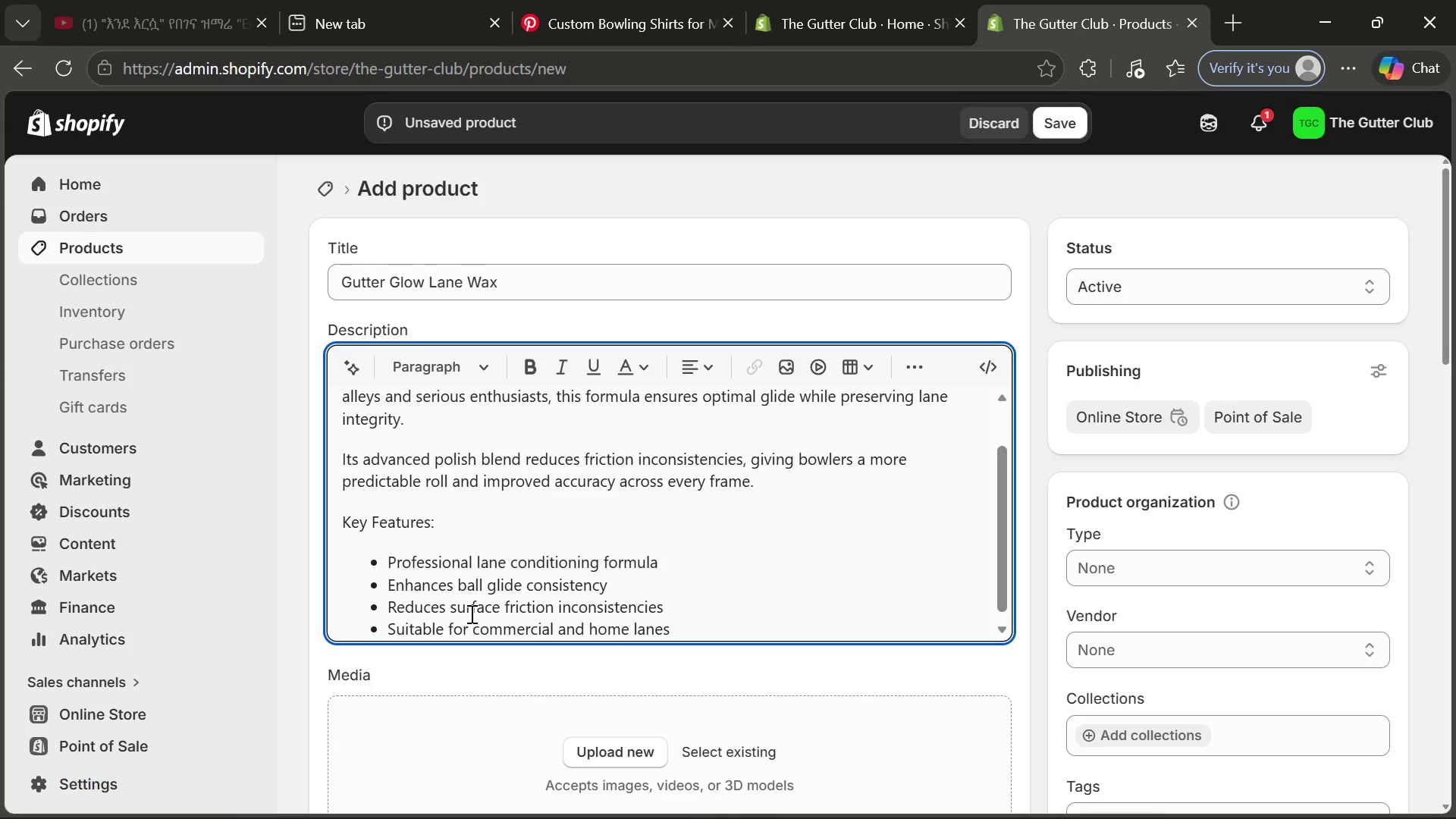 
key(Enter)
 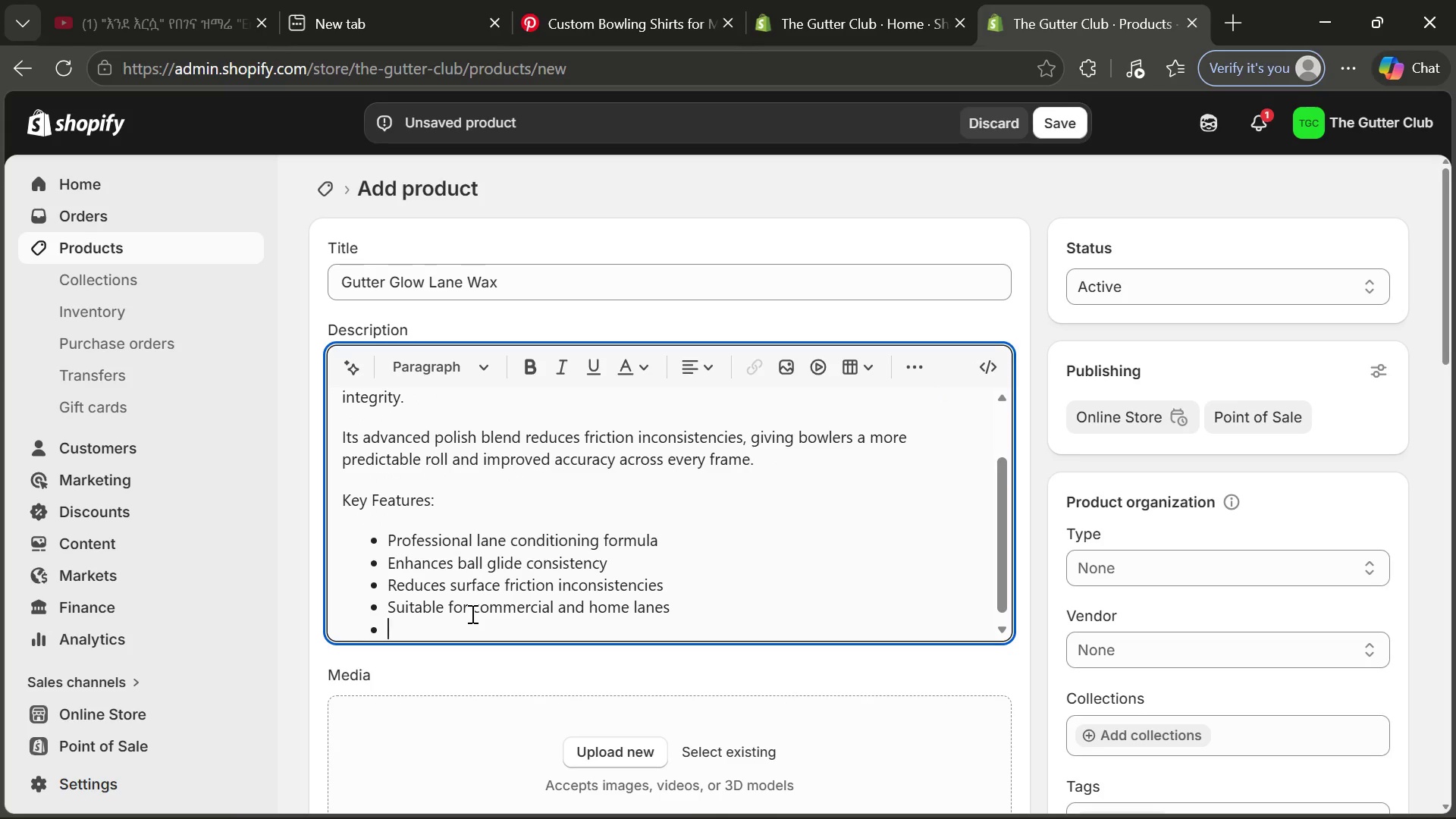 
key(CapsLock)
 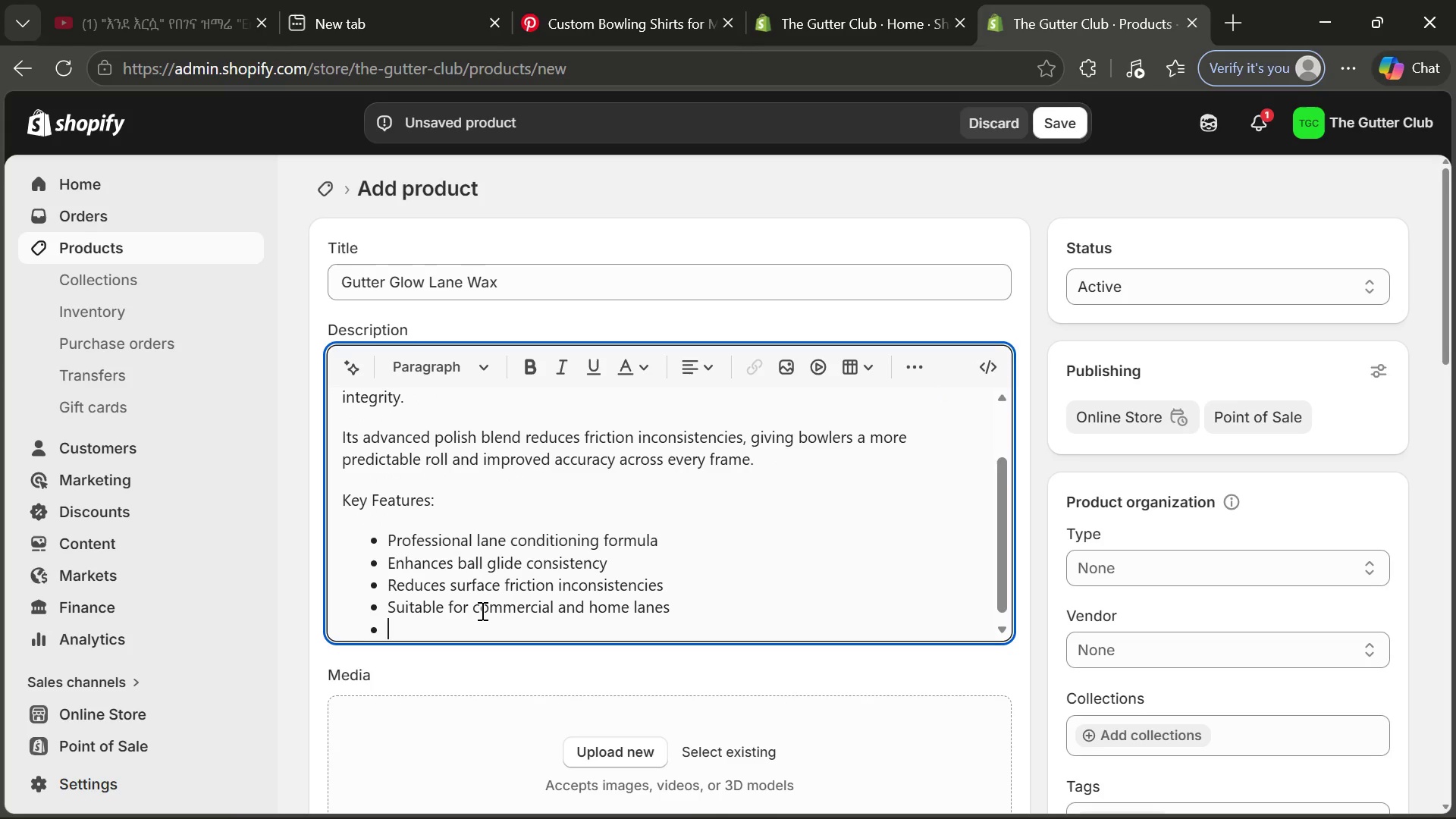 
type(Long-lastinf)
key(Backspace)
type(g)
 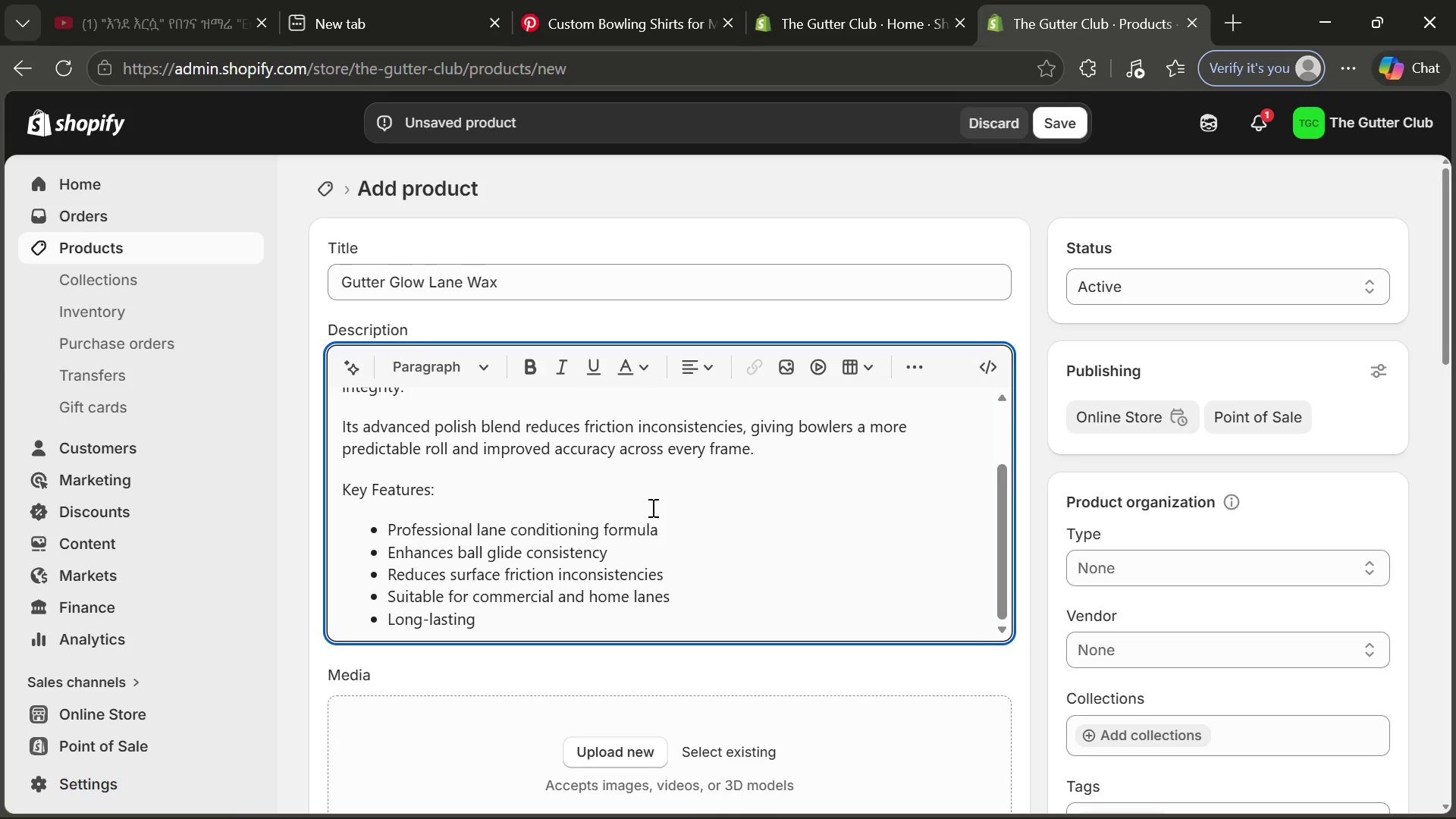 
wait(166.78)
 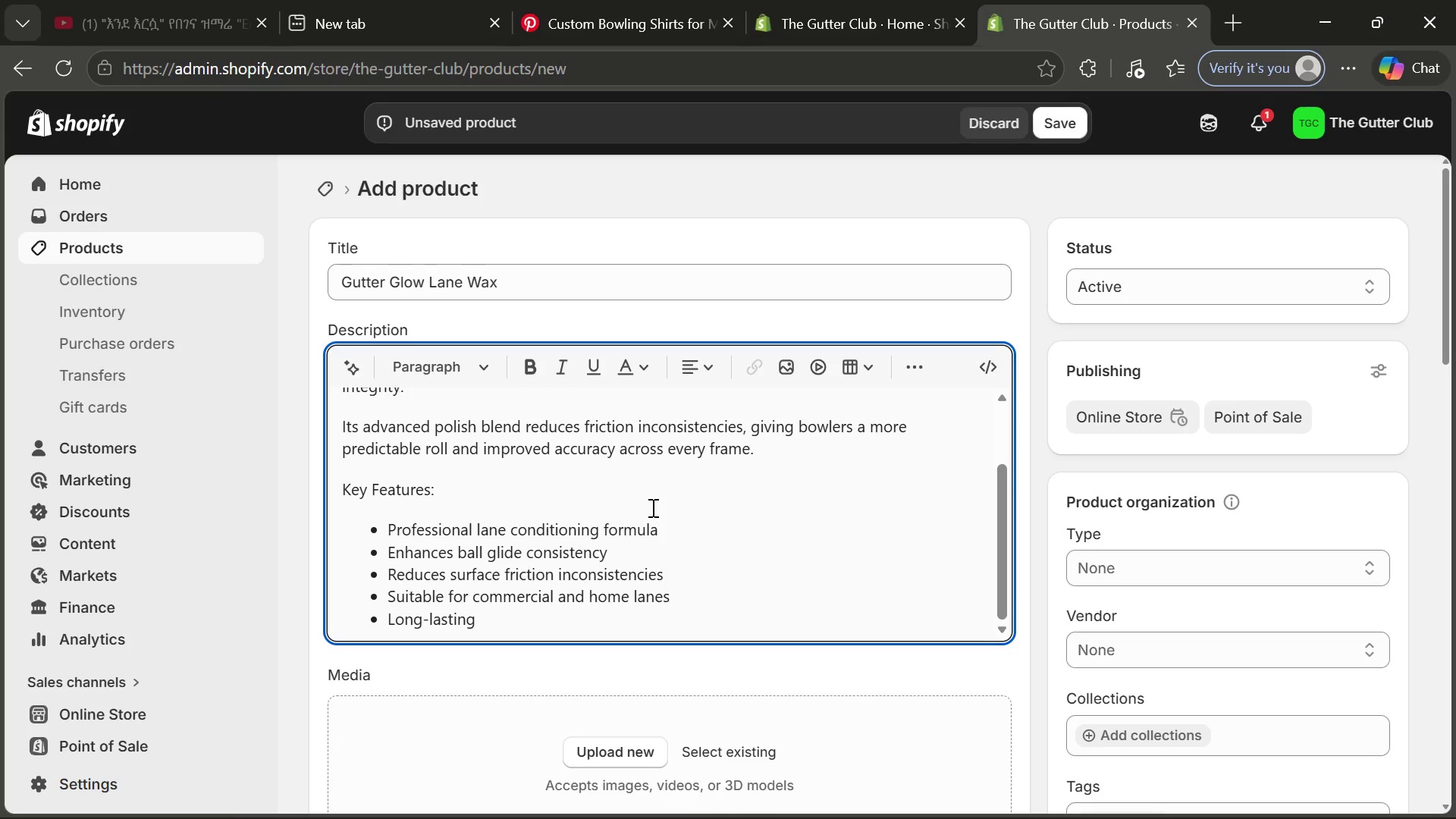 
key(Space)
 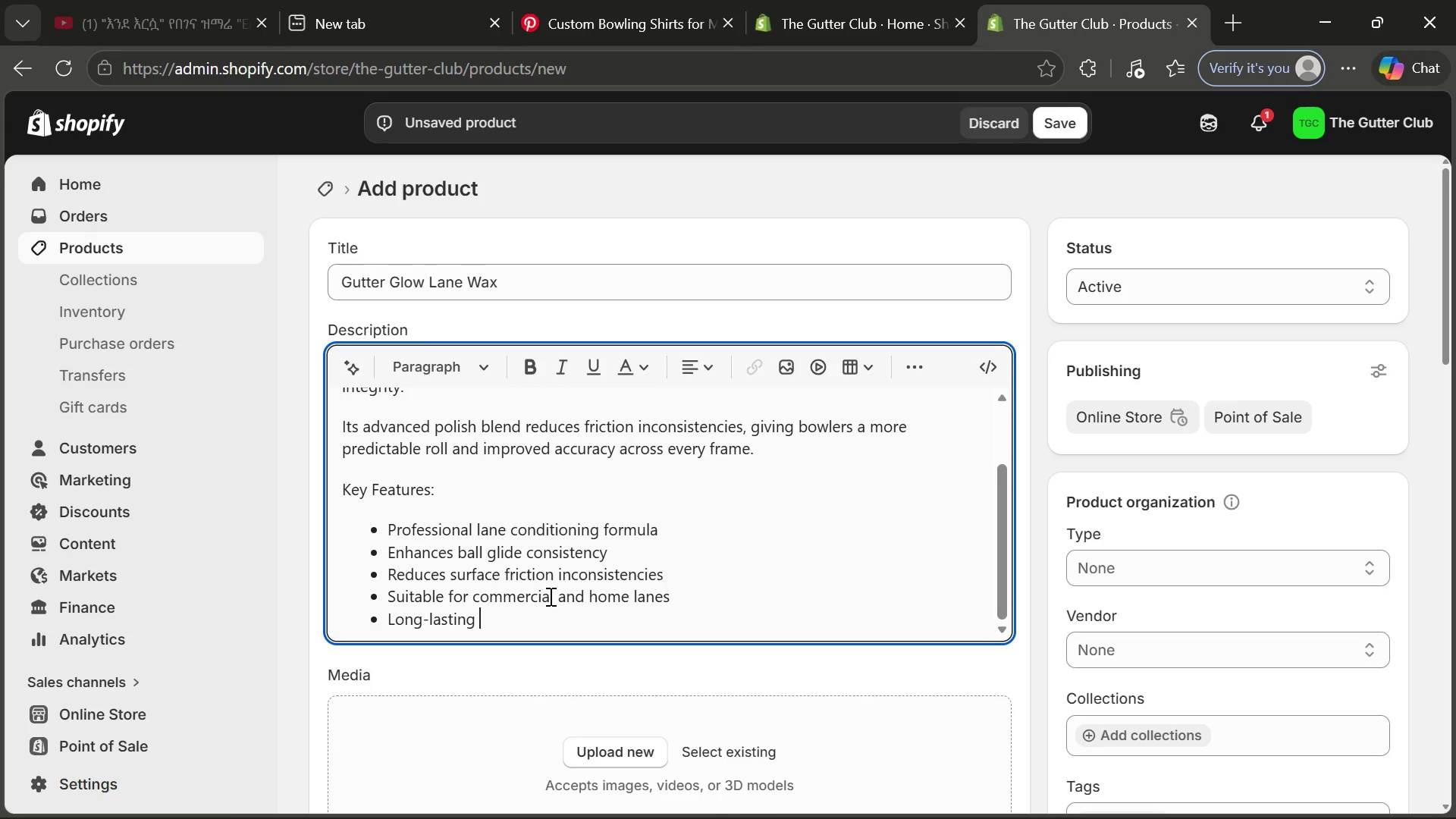 
type(pr)
key(Backspace)
type(erformance)
 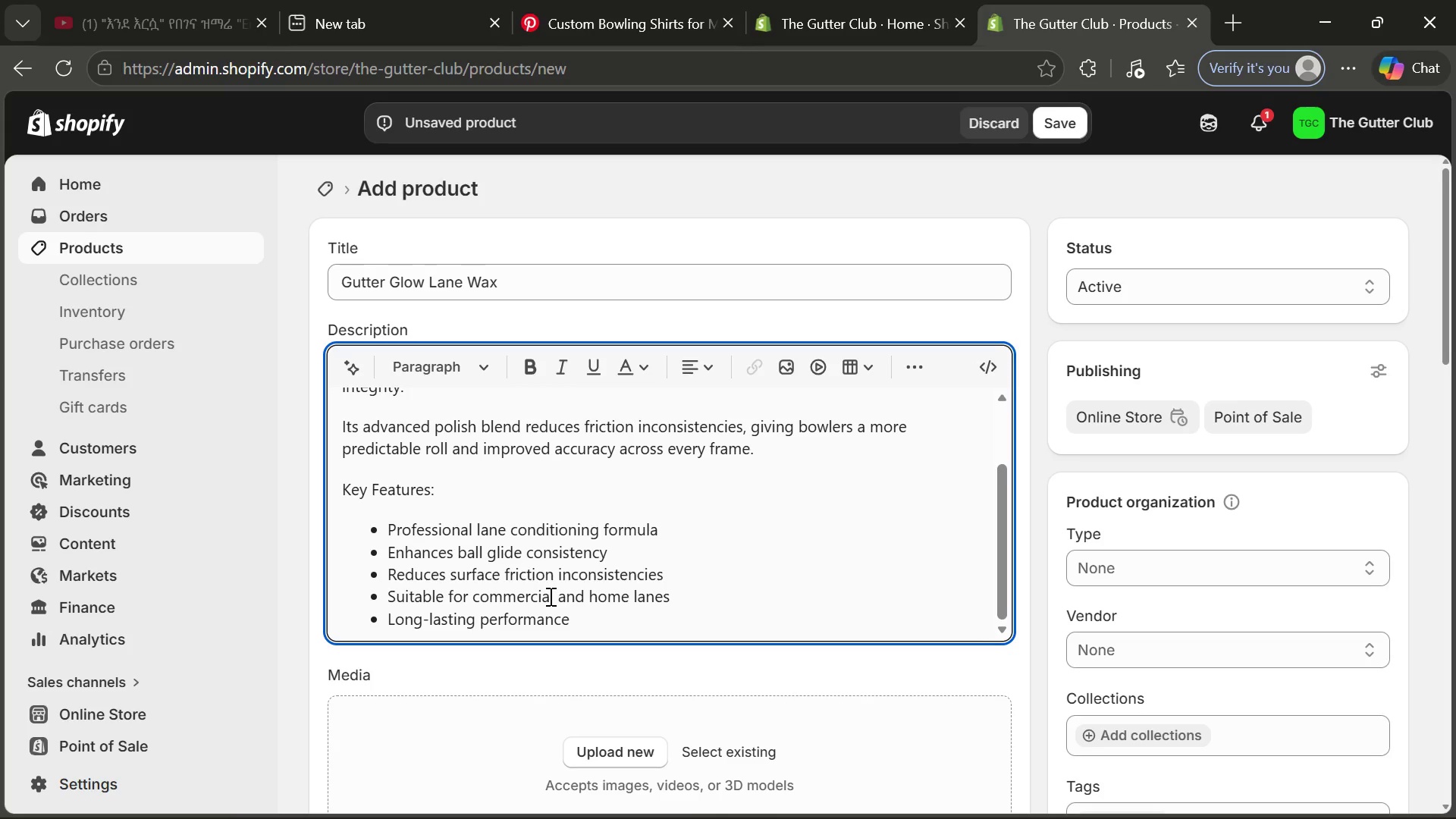 
key(Enter)
 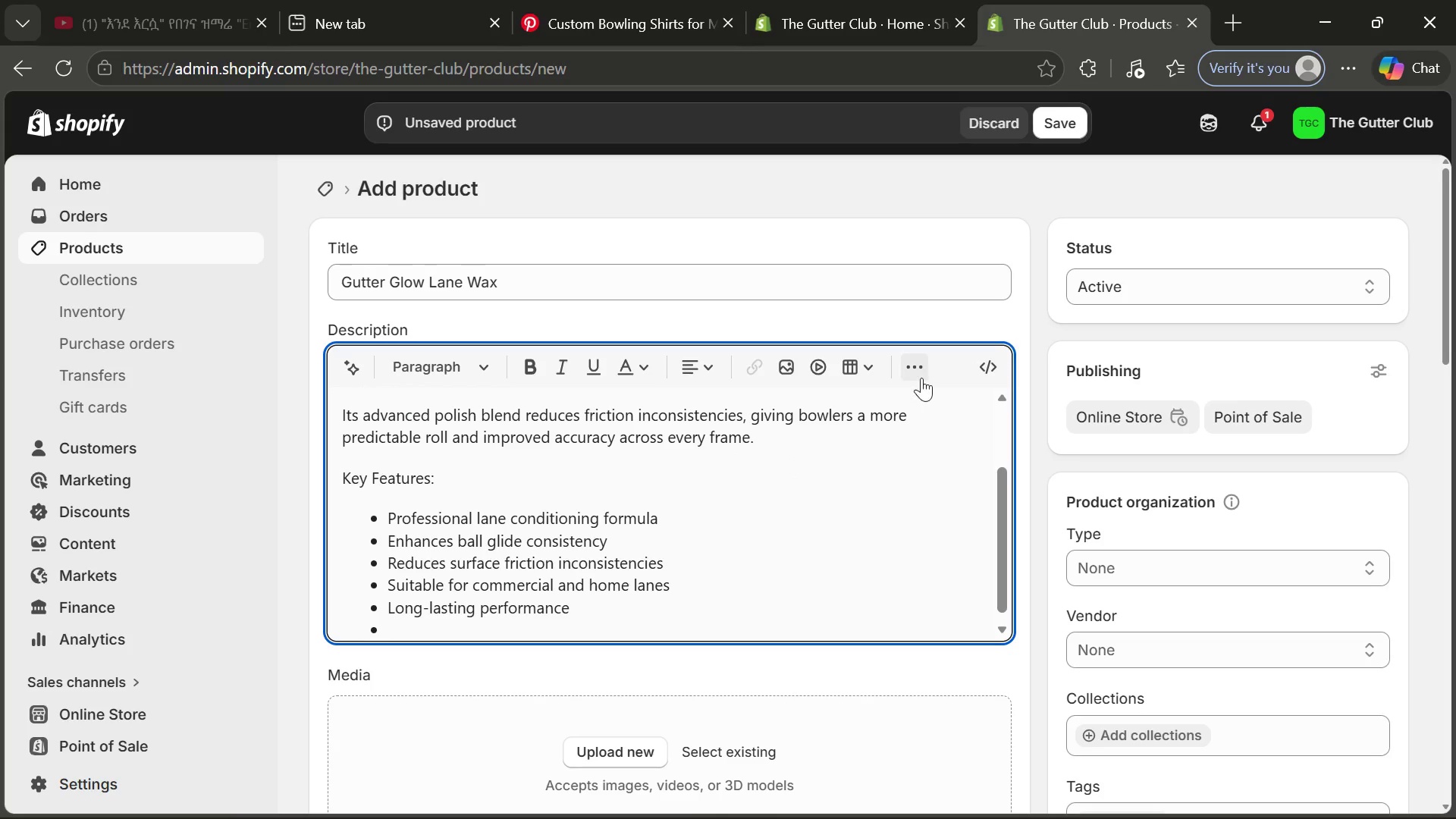 
left_click([921, 378])
 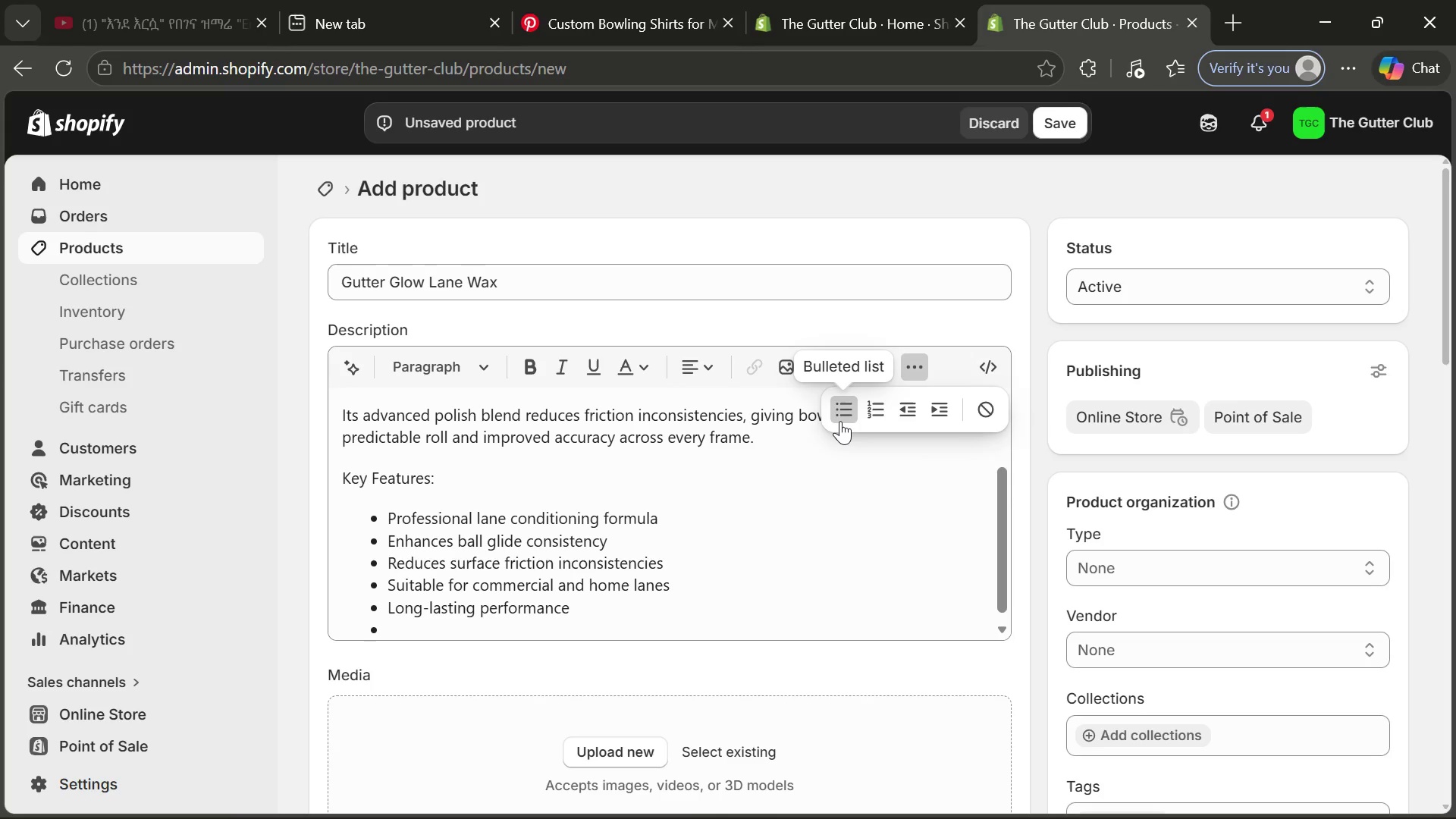 
left_click([840, 421])
 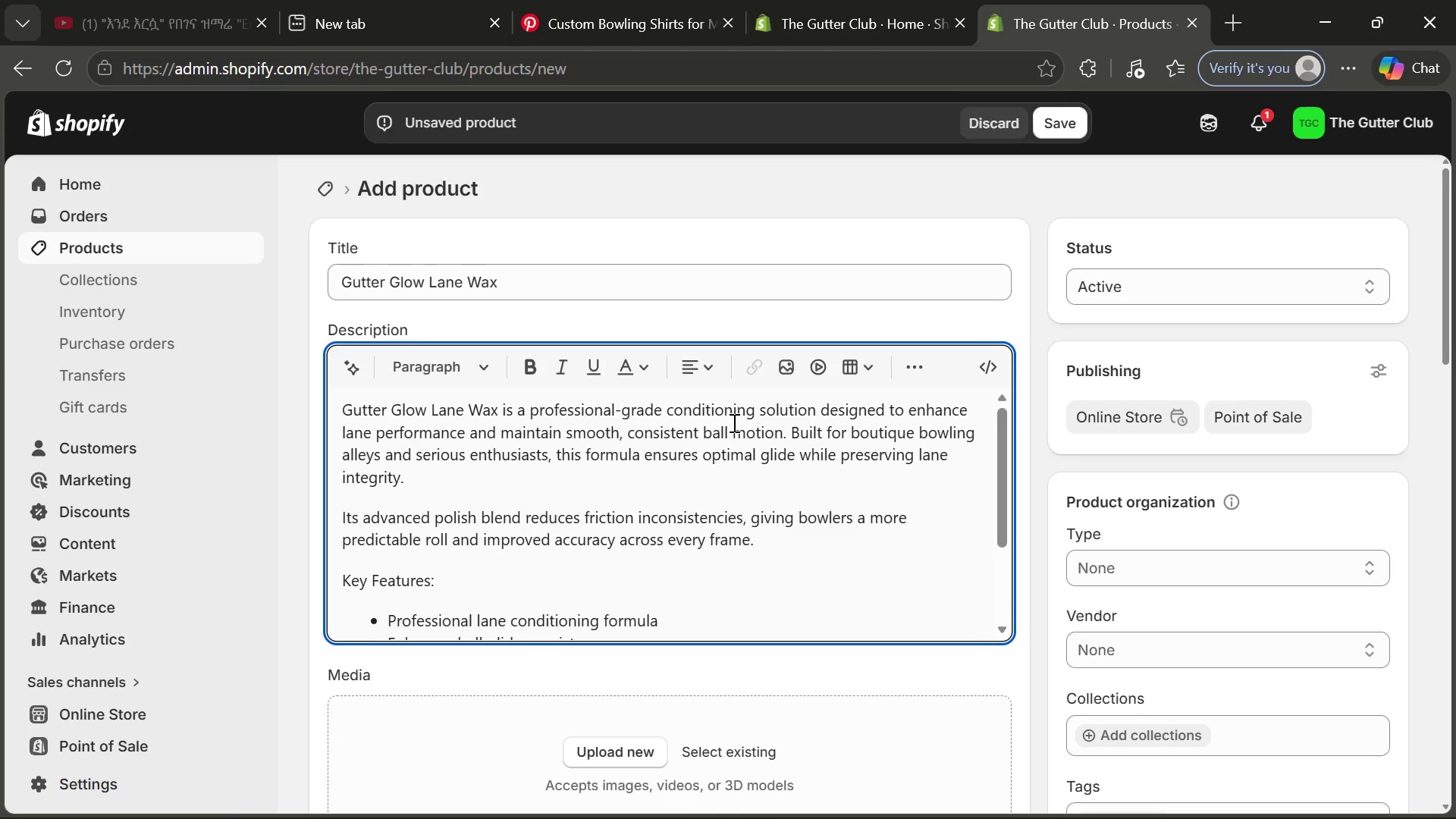 
wait(37.38)
 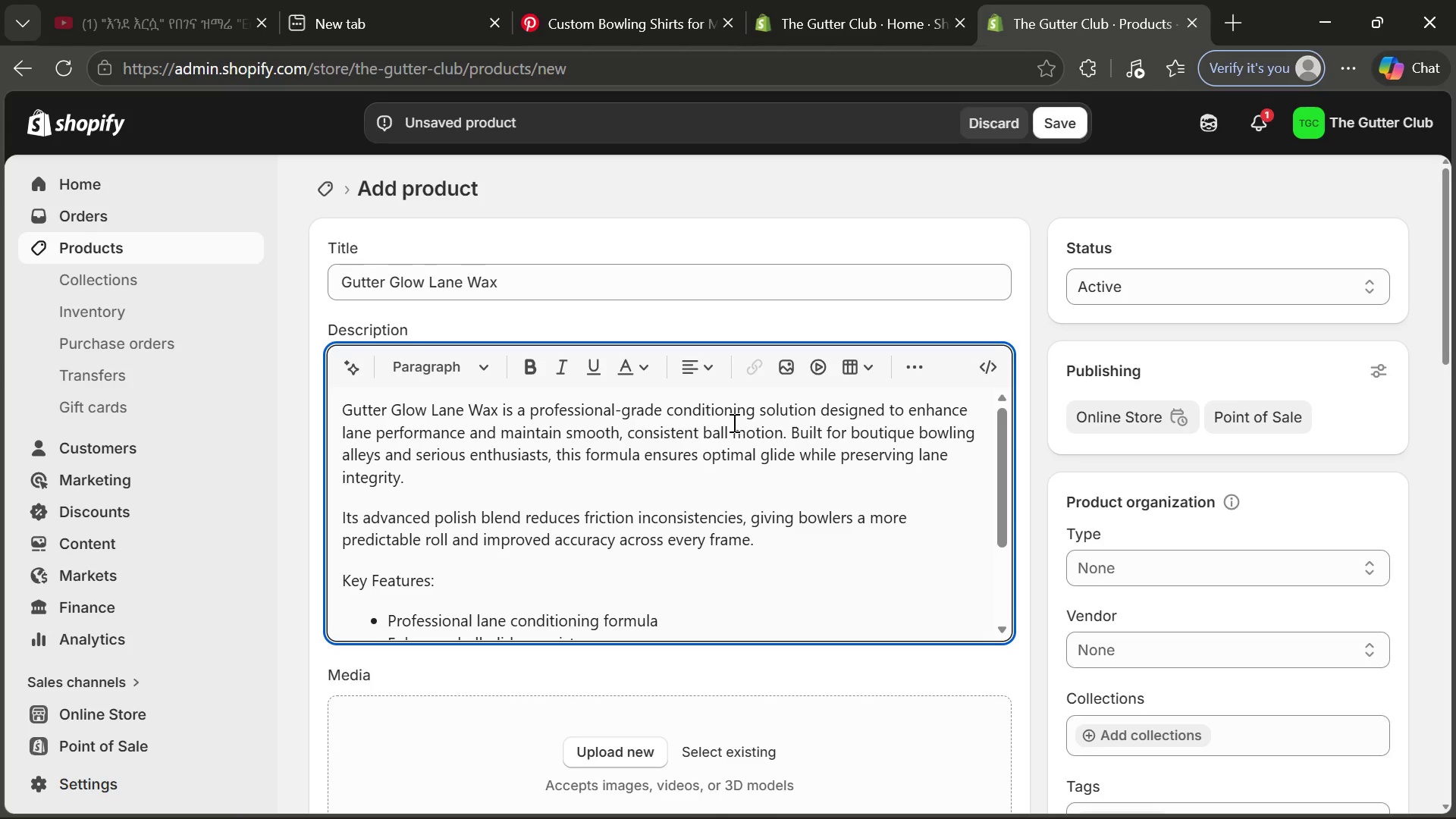 
left_click([761, 548])
 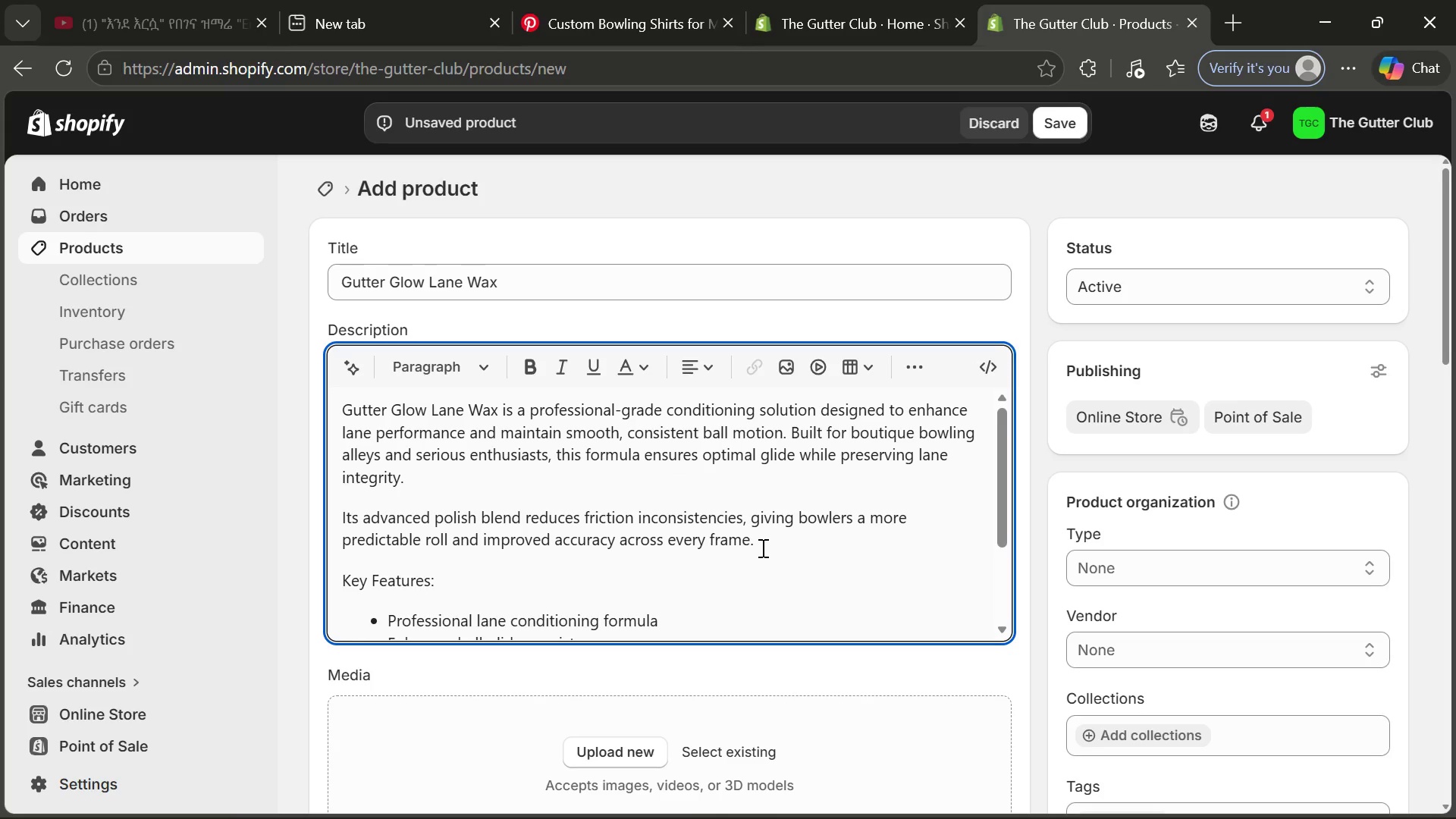 
key(Enter)
 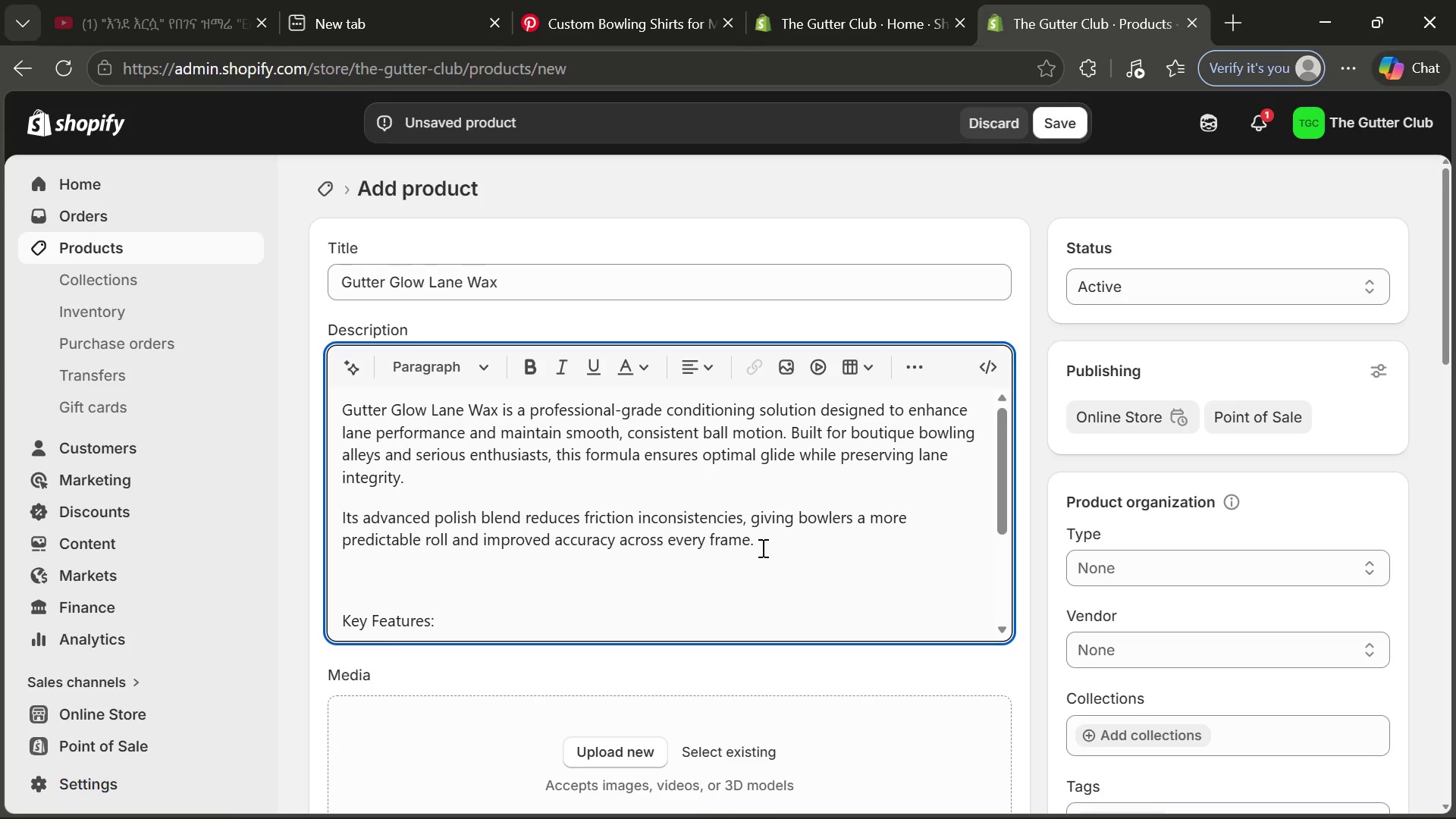 
type(Unlike standard lane )
 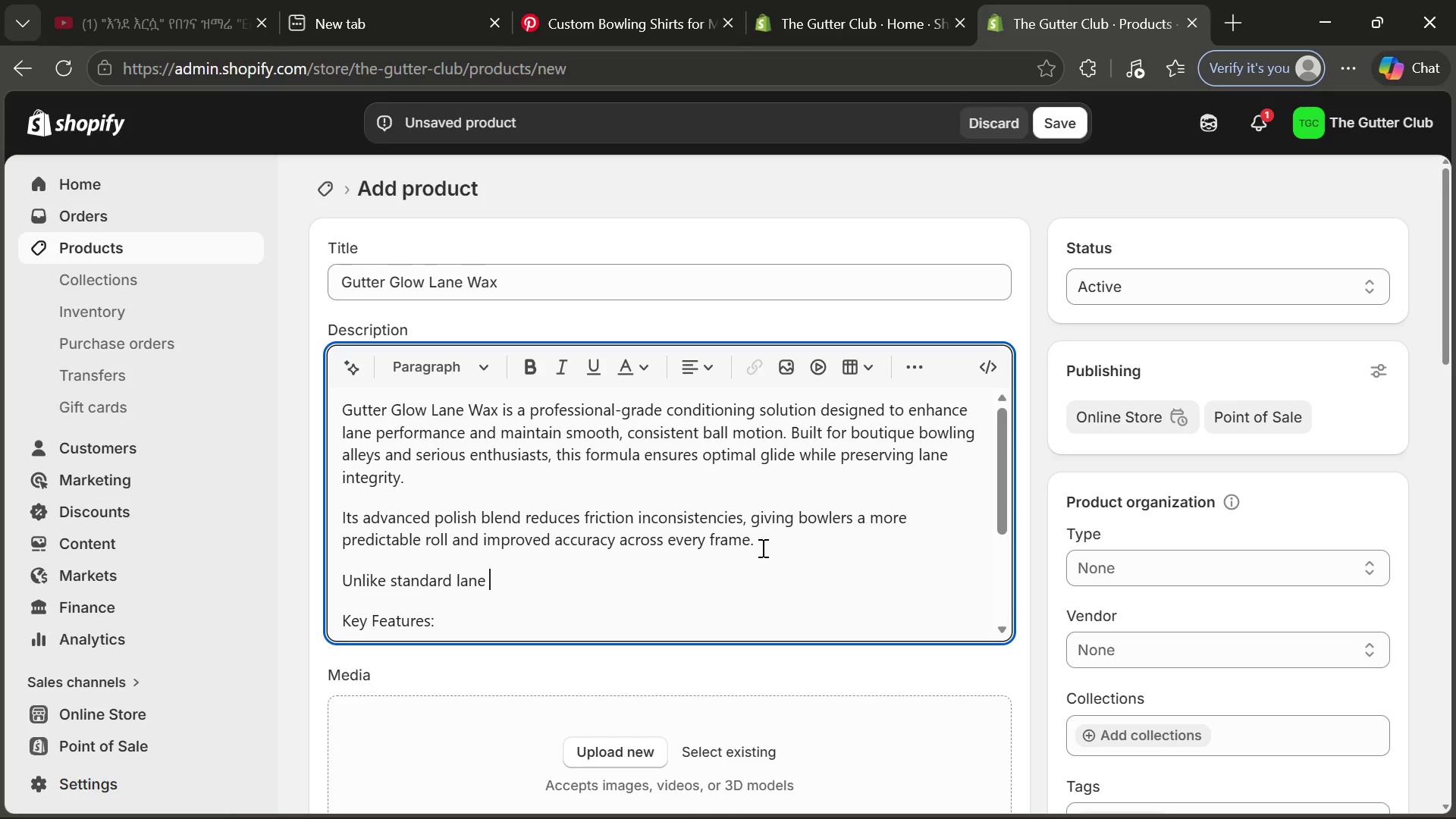 
wait(5.88)
 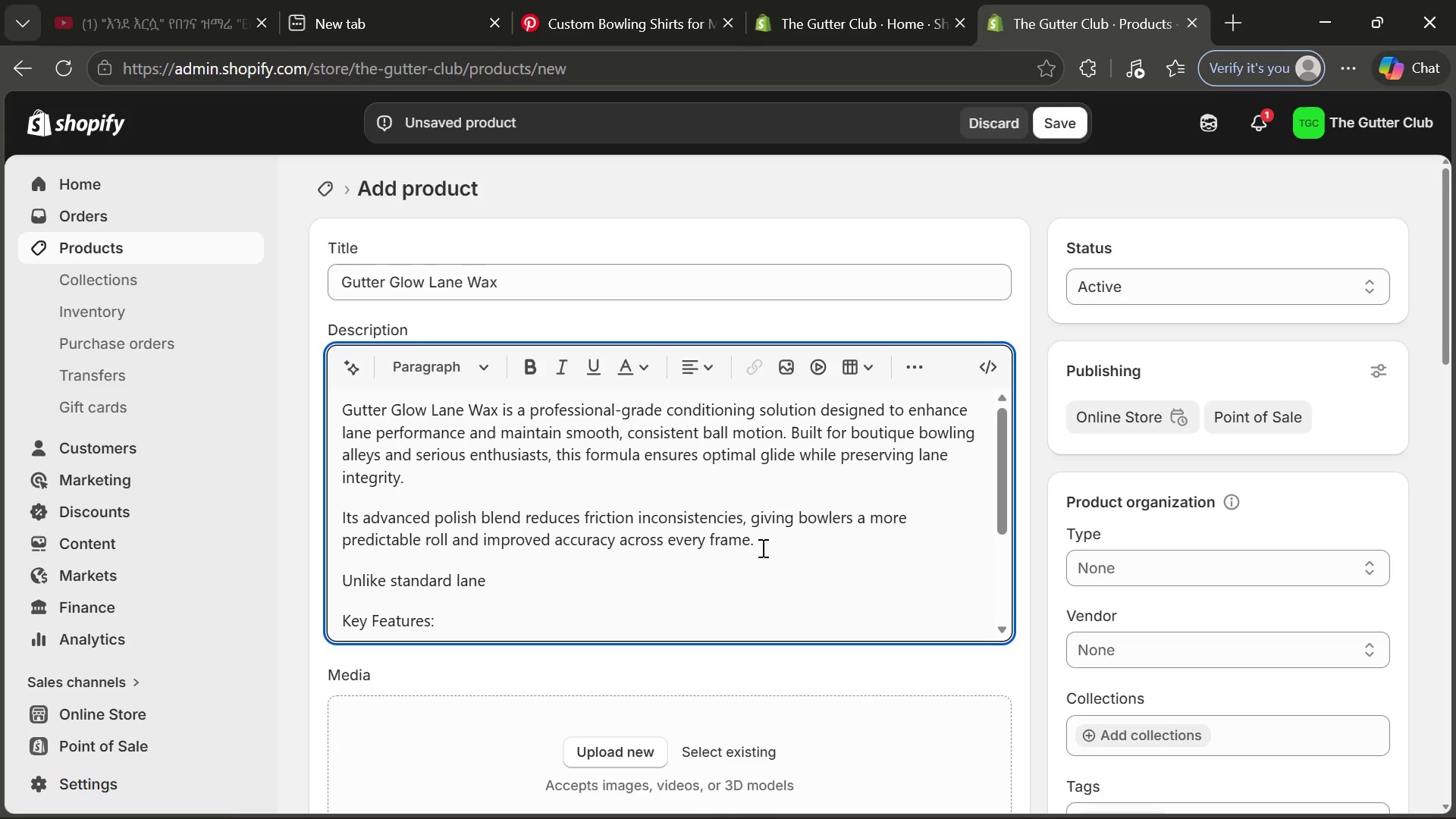 
type(treatments )
key(Backspace)
type(, Gutter Glow is developed with an advanced polid)
key(Backspace)
type(shing blend thst bs)
key(Backspace)
key(Backspace)
key(Backspace)
key(Backspace)
type(t )
key(Backspace)
key(Backspace)
key(Backspace)
type(at ba)
key(Backspace)
type(alances friv)
key(Backspace)
type(ction reduction and surface protection. This allows bowling ball)
 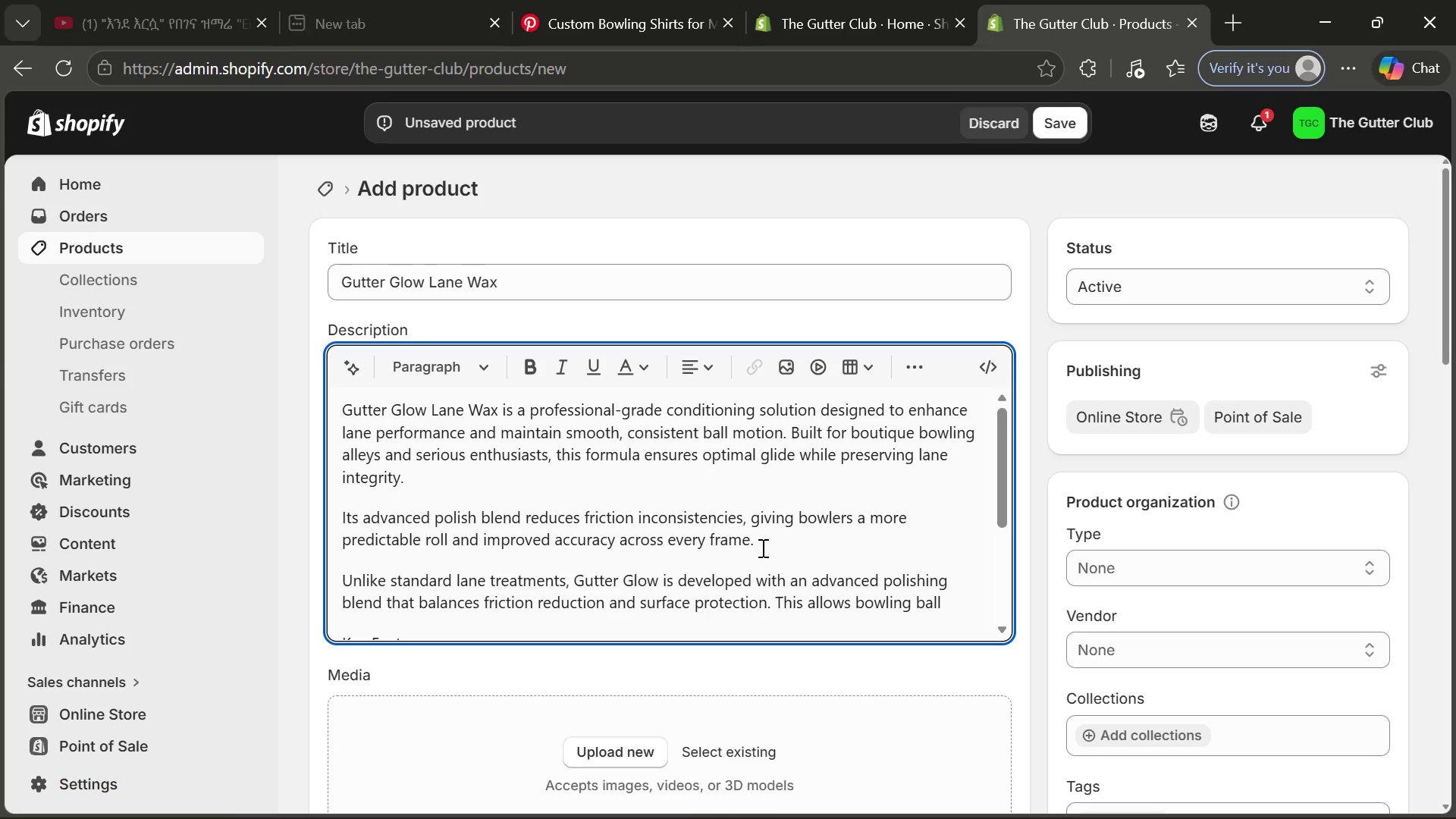 
type(s to glide smoothly without lod)
key(Backspace)
type(sing nr)
key(Backspace)
type(ecessary lanr)
key(Backspace)
type(e )
 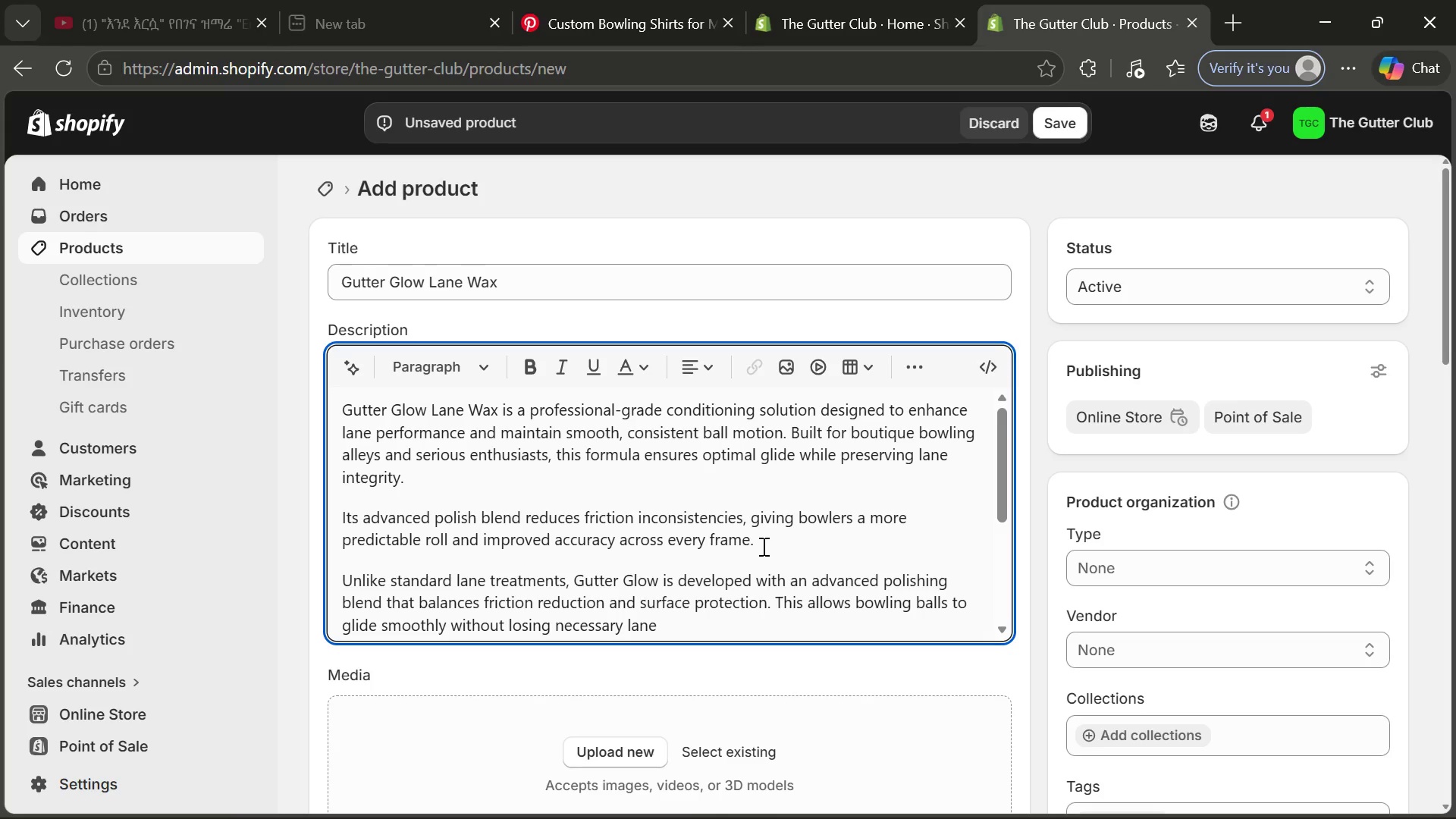 
wait(5.17)
 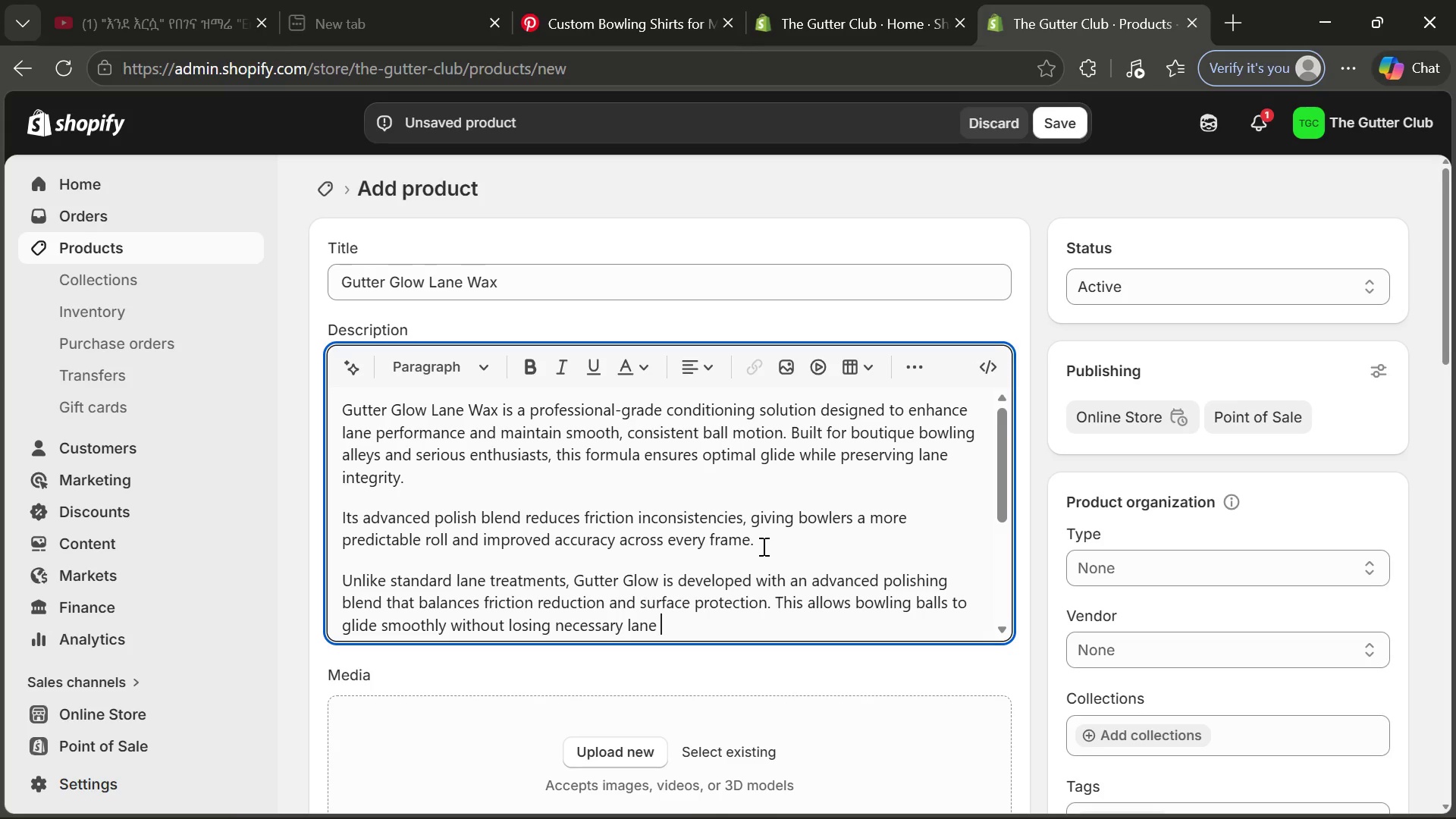 
type(trction, )
 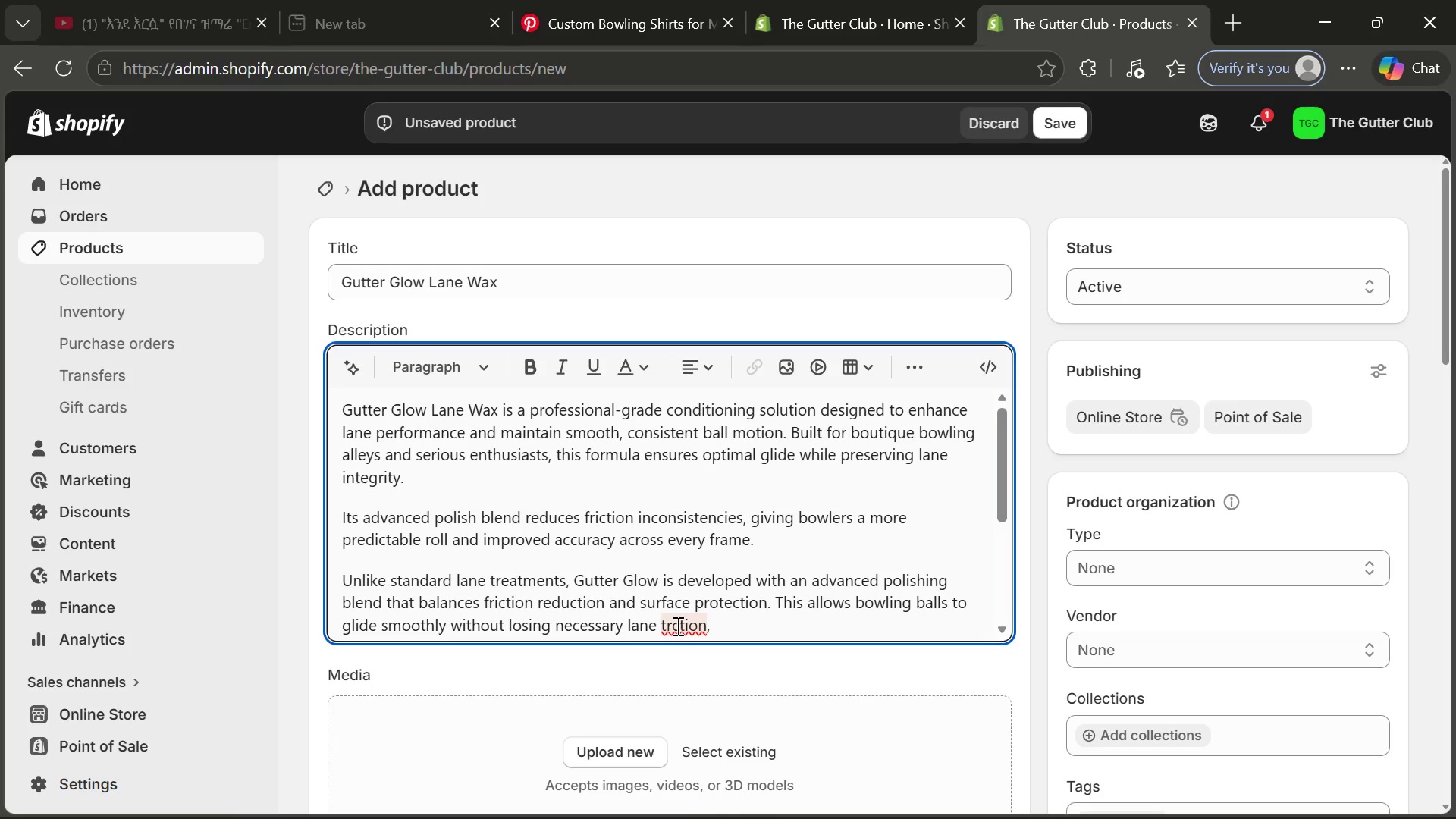 
left_click([673, 626])
 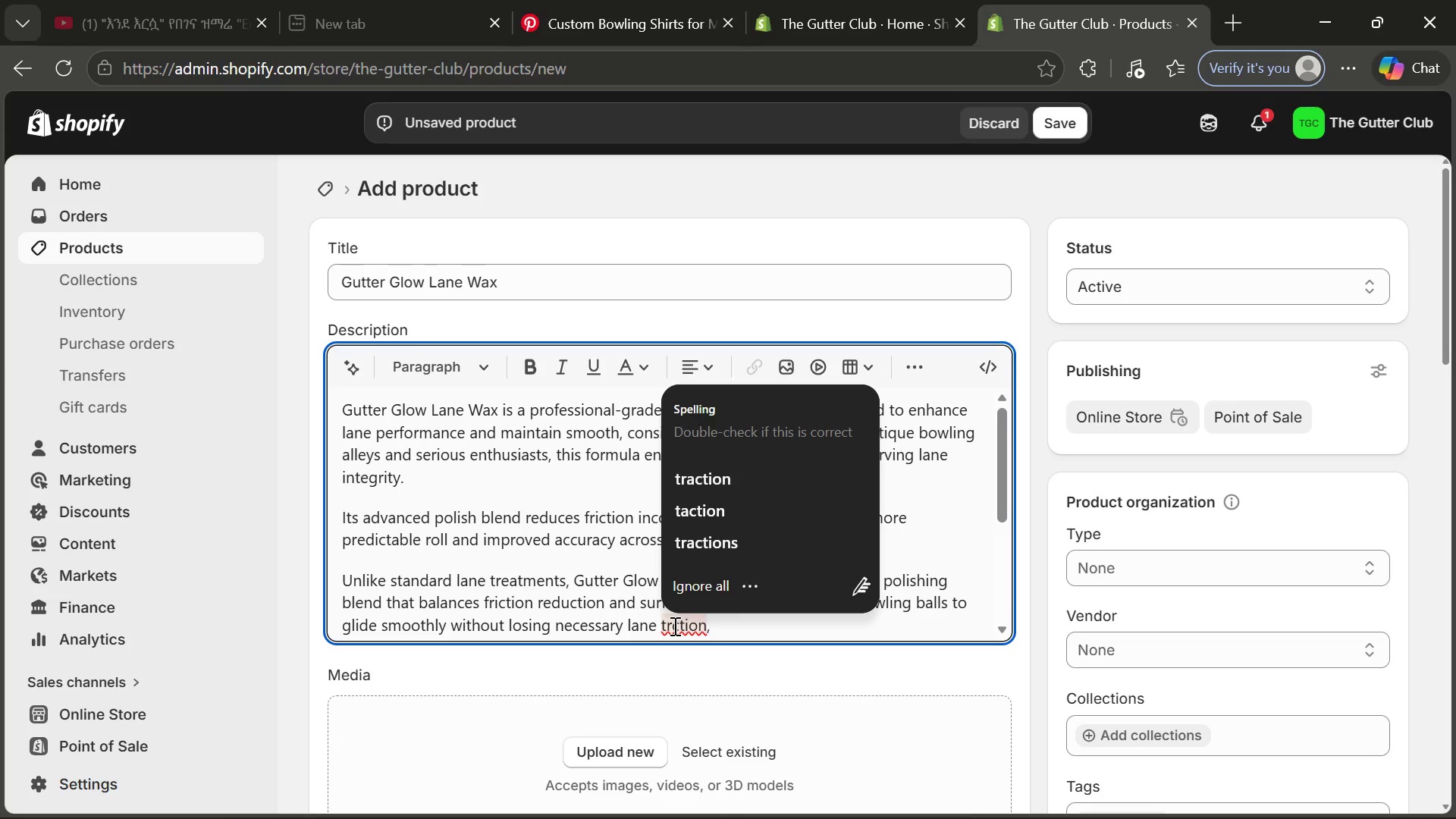 
key(A)
 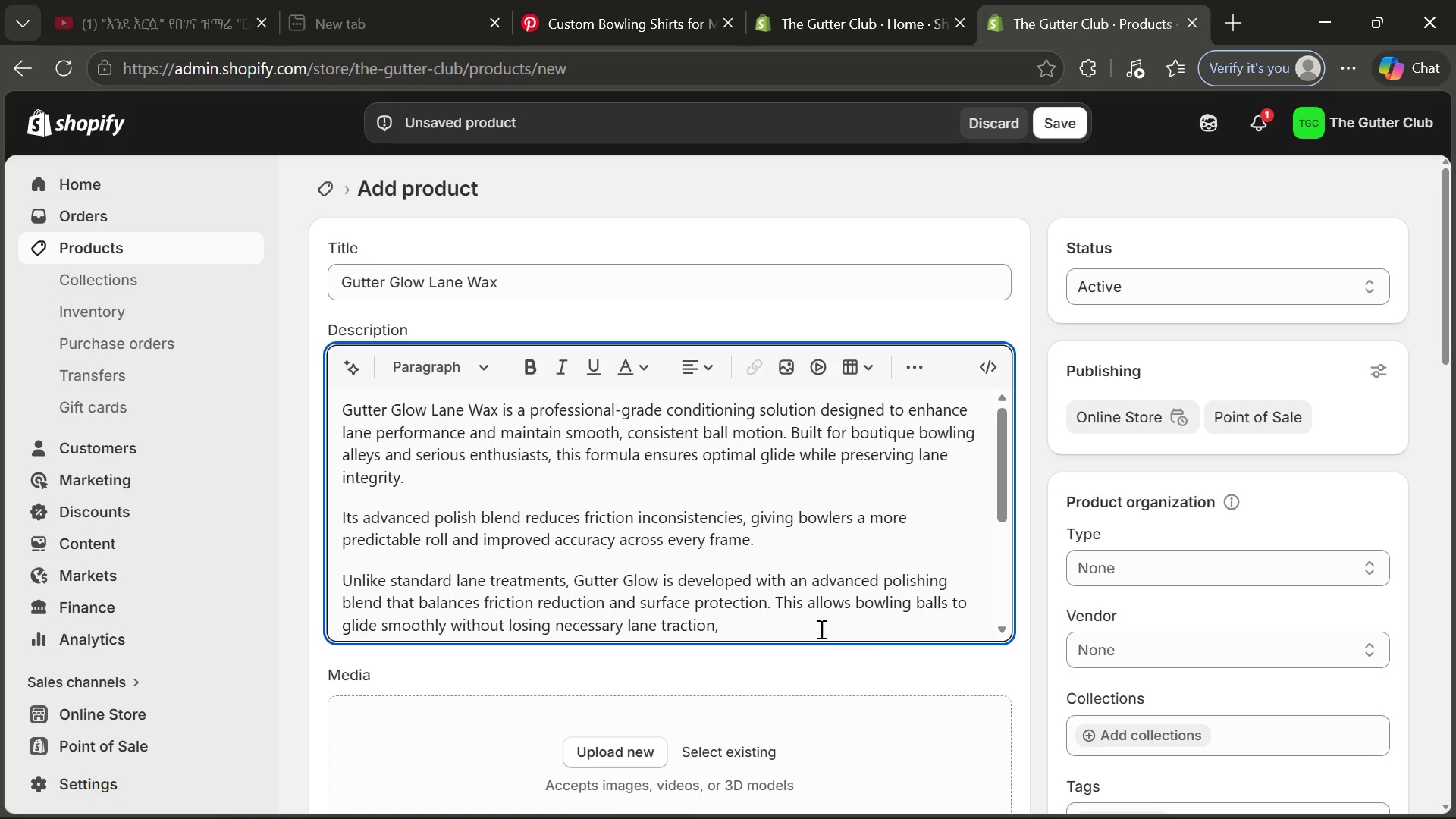 
left_click([811, 626])
 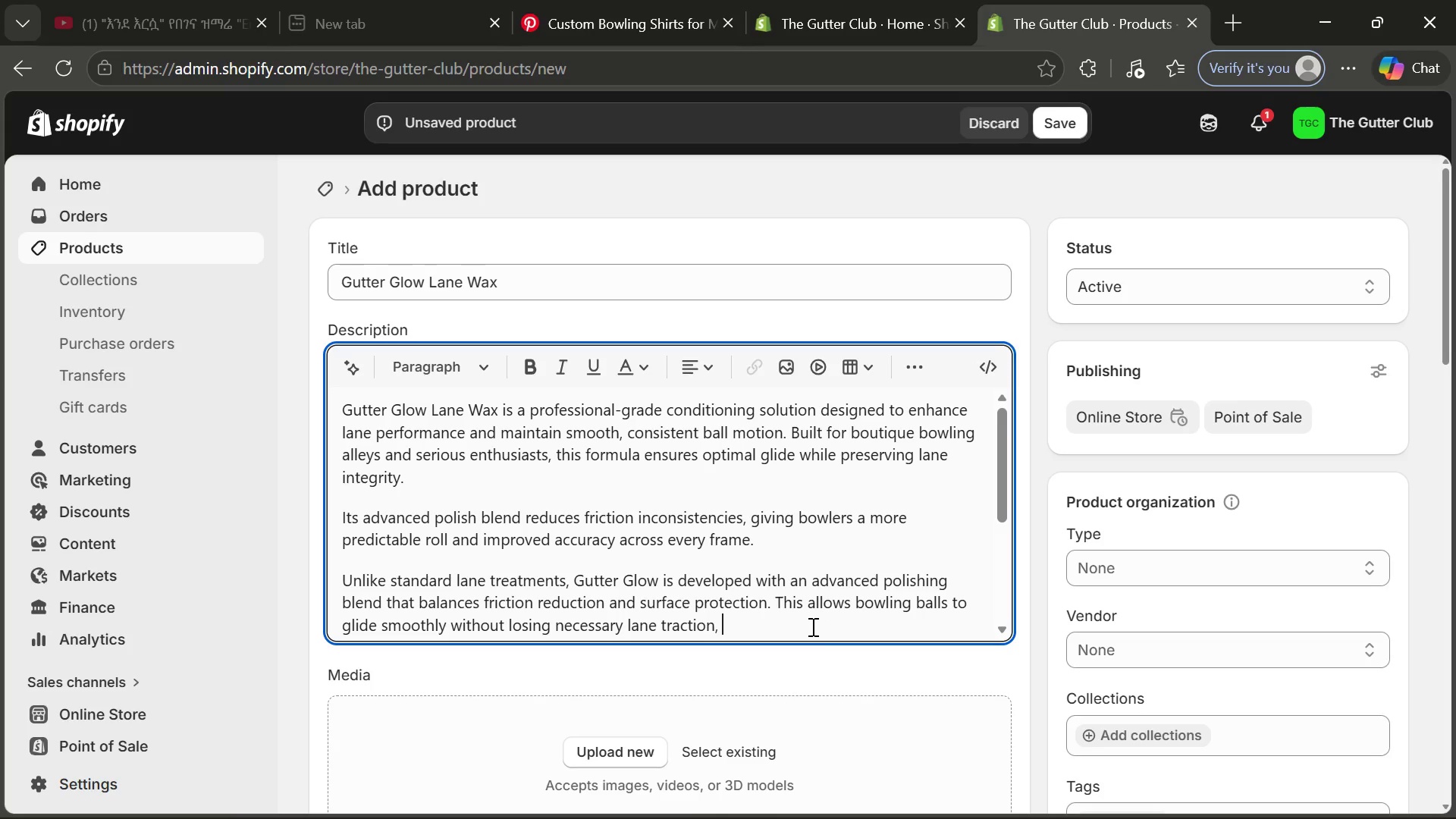 
type(improving both accuracy and d)
key(Backspace)
type(scoring consis)
key(Tab)
type(.)
 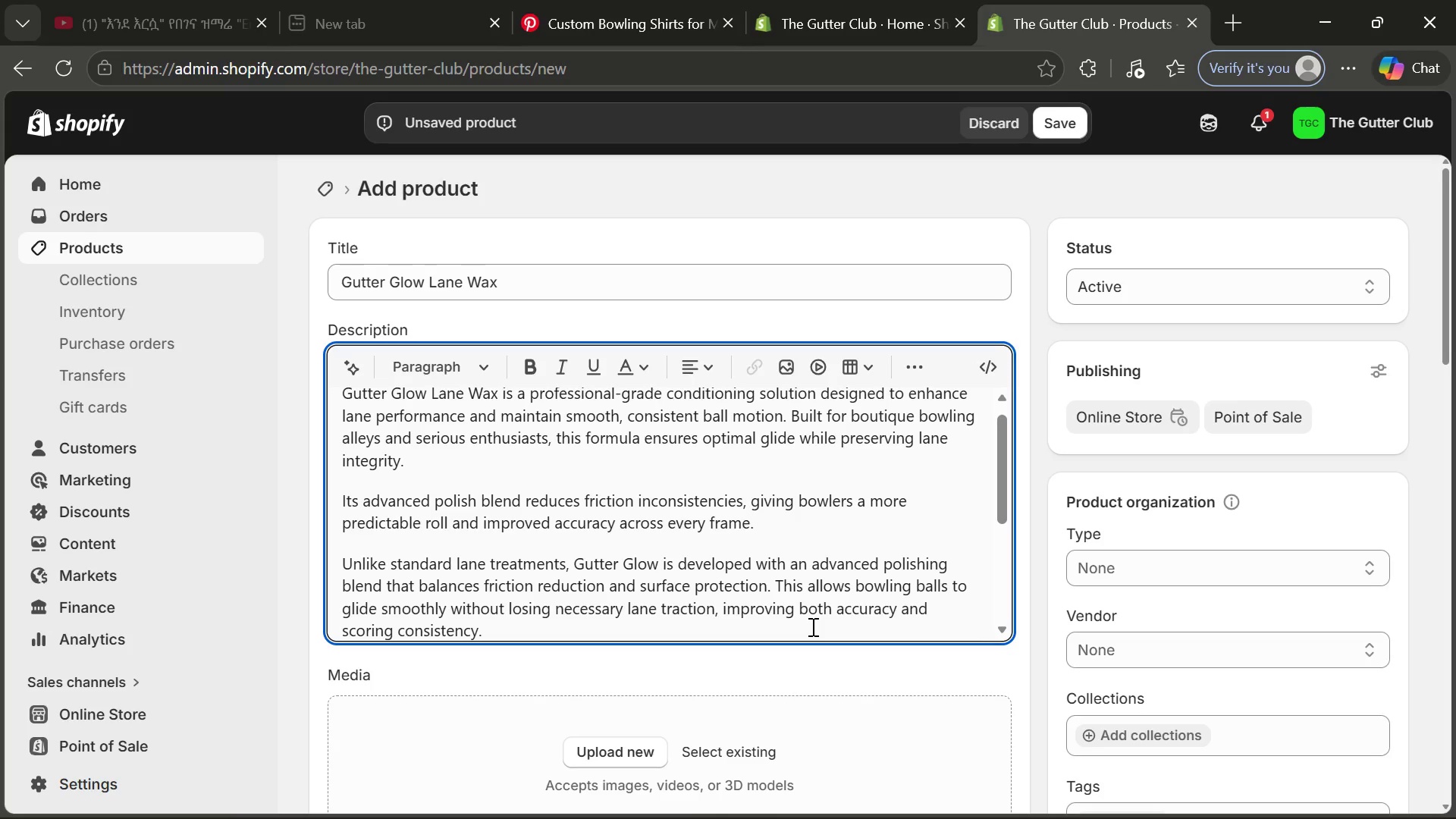 
key(Enter)
 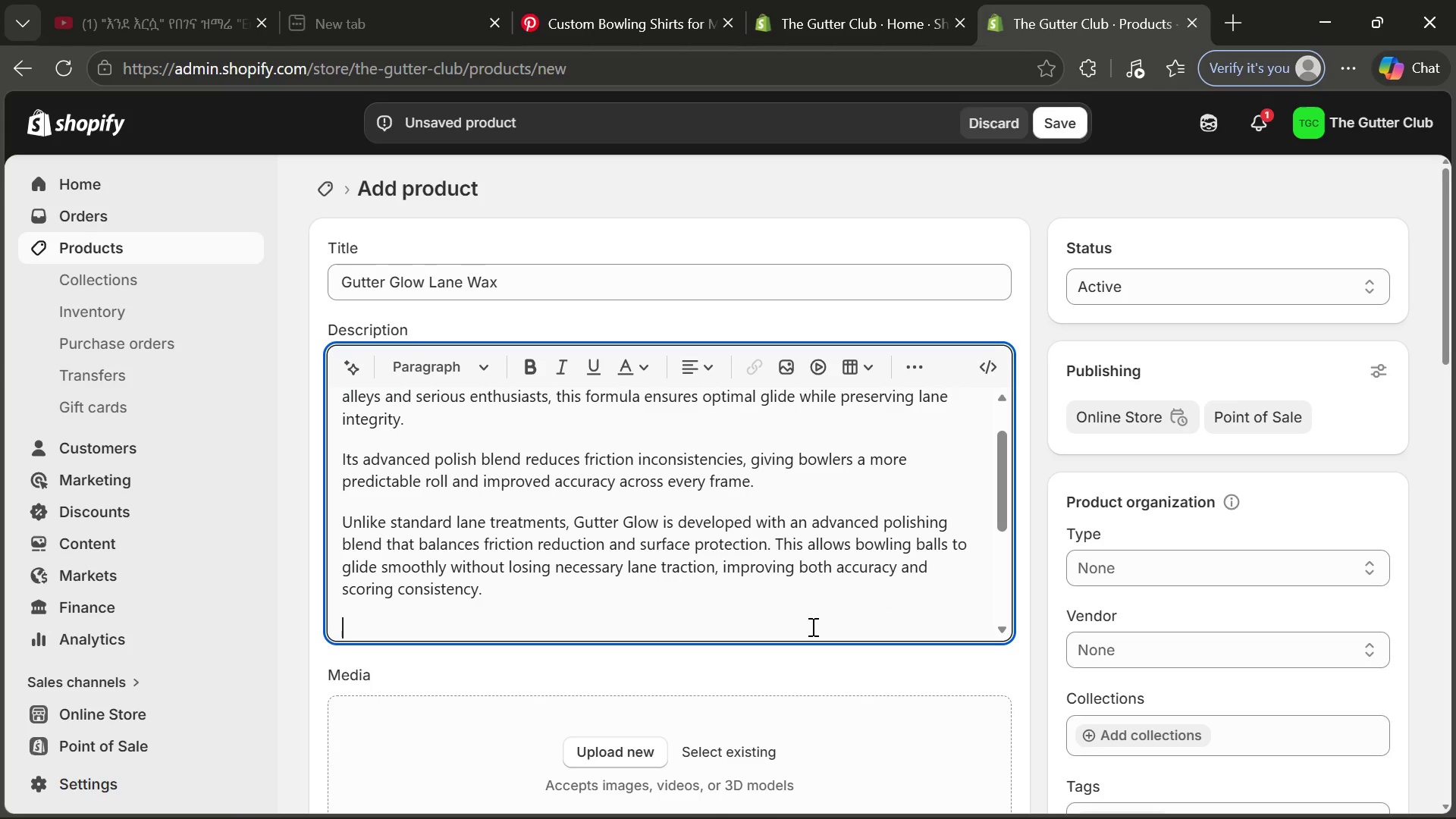 
type(The formula is optimizee)
key(Backspace)
type(d for long-lasting)
 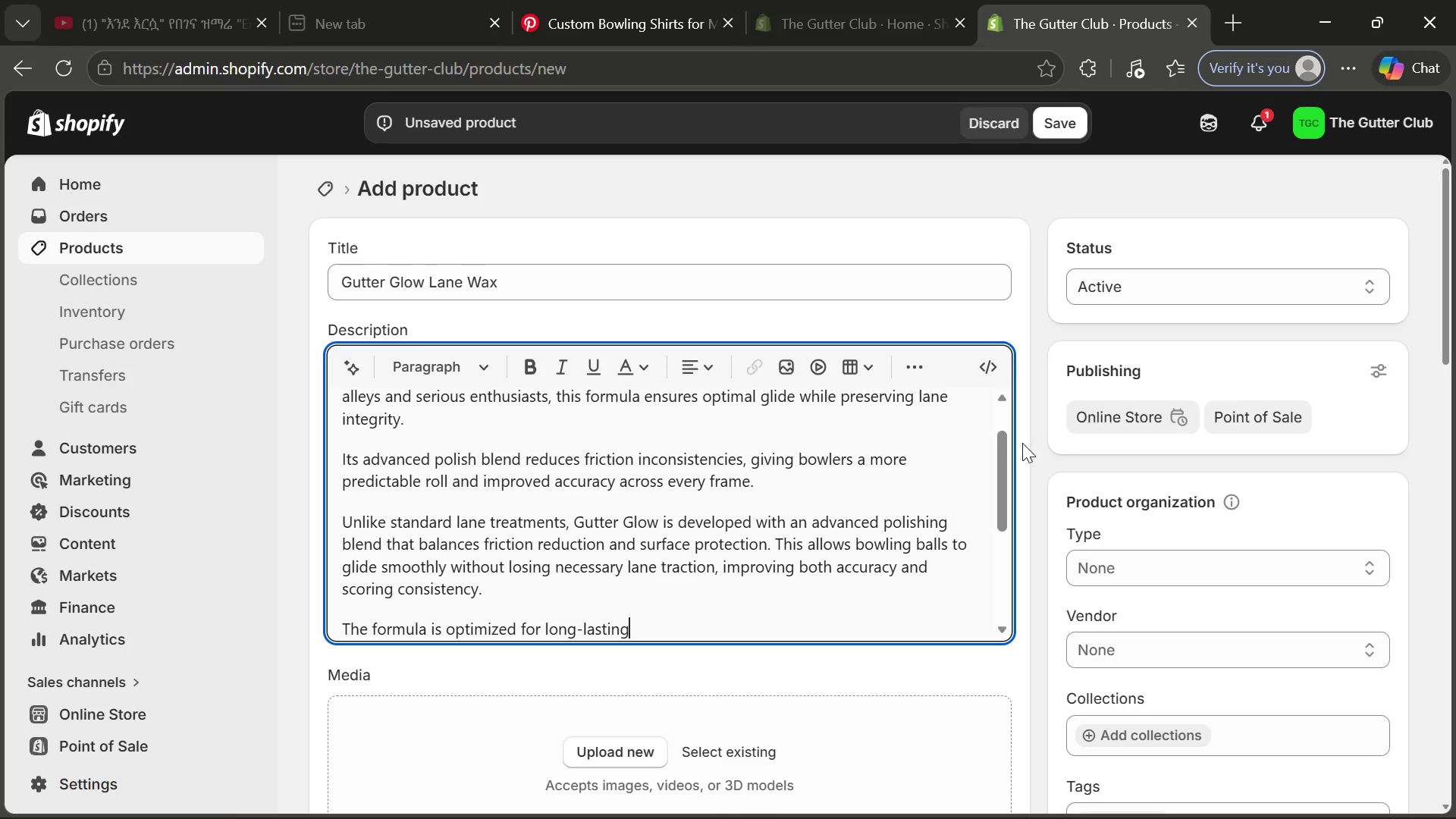 
mouse_move([1435, 803])
 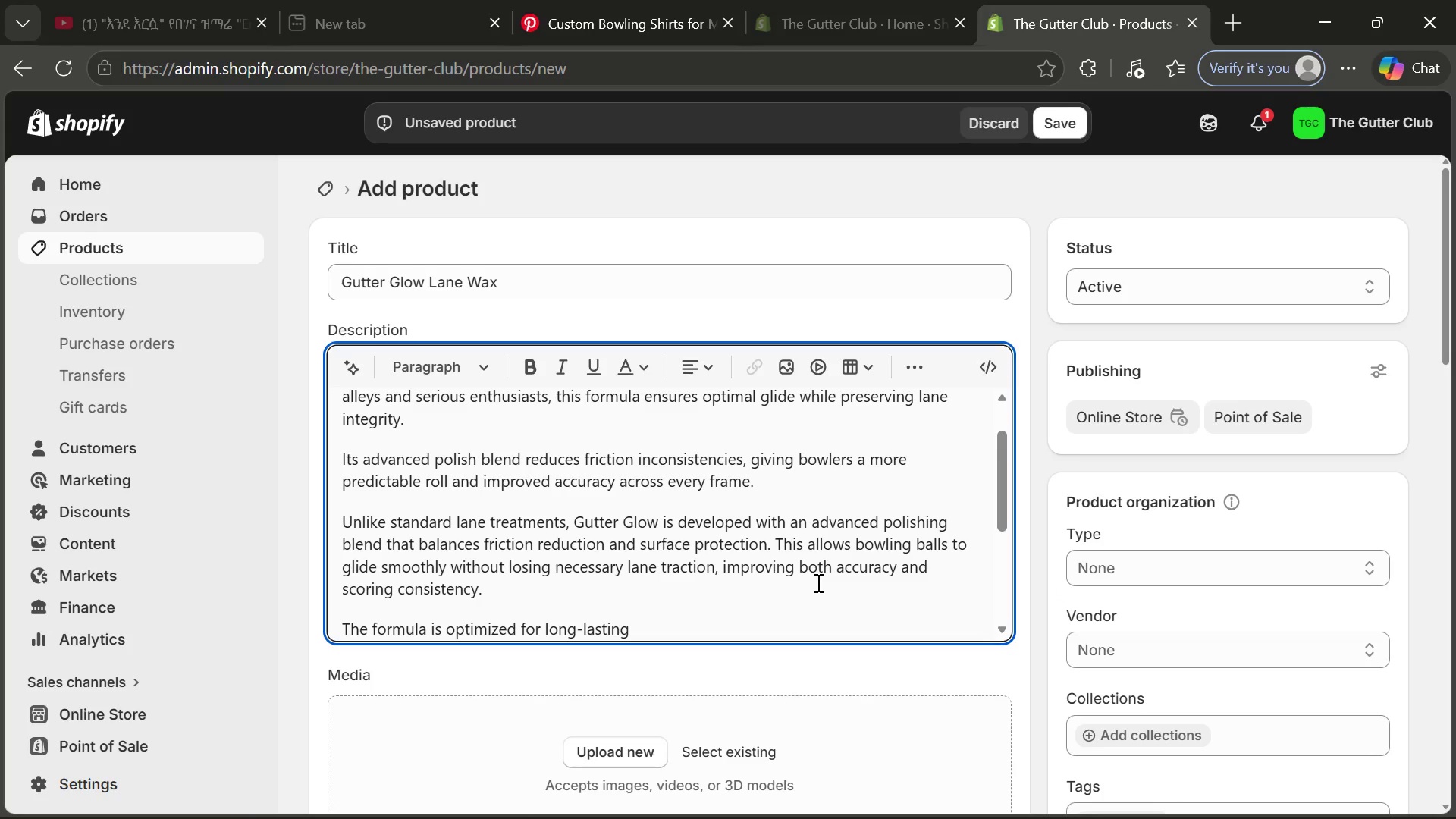 
key(Space)
 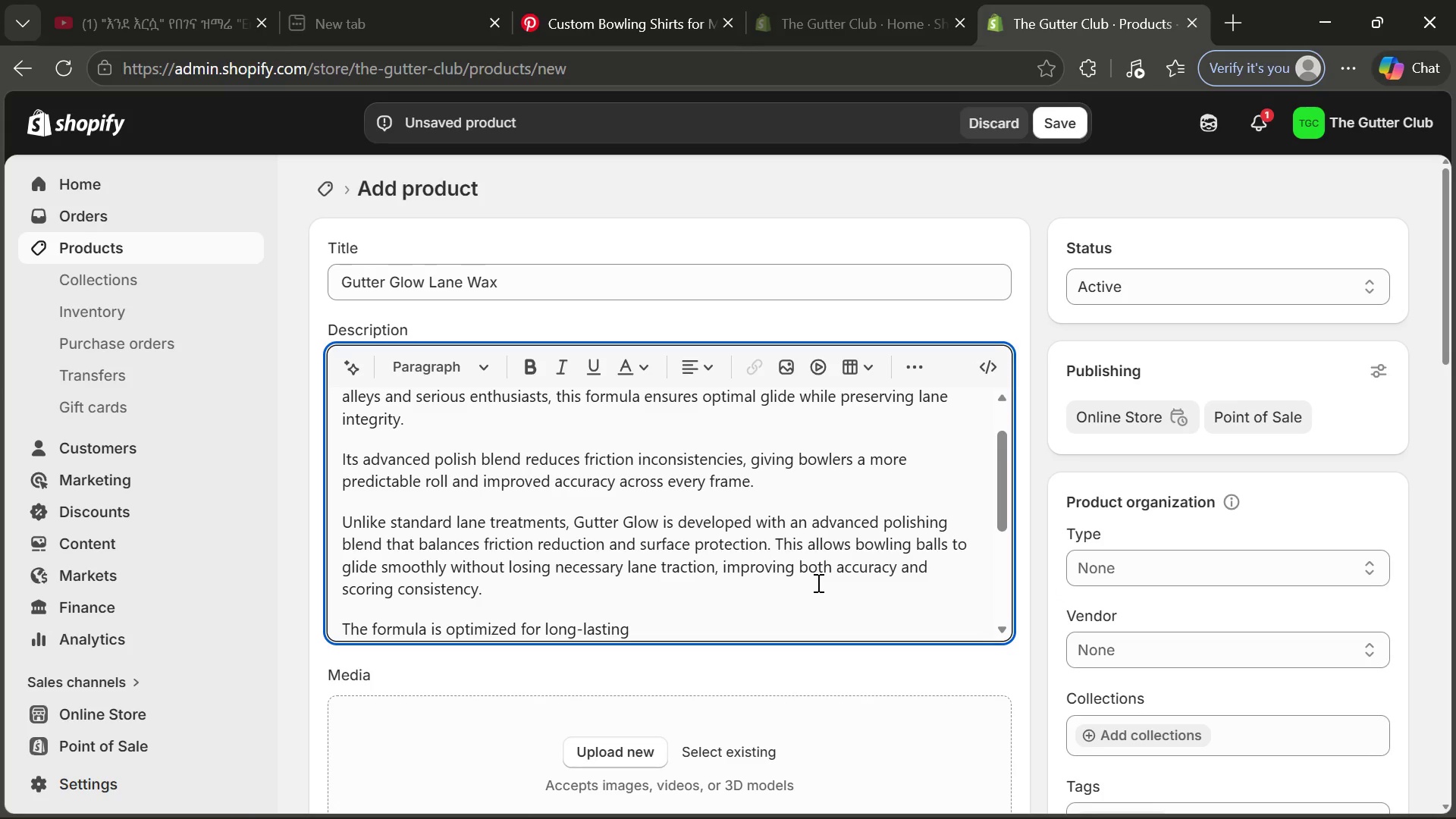 
type(performance )
 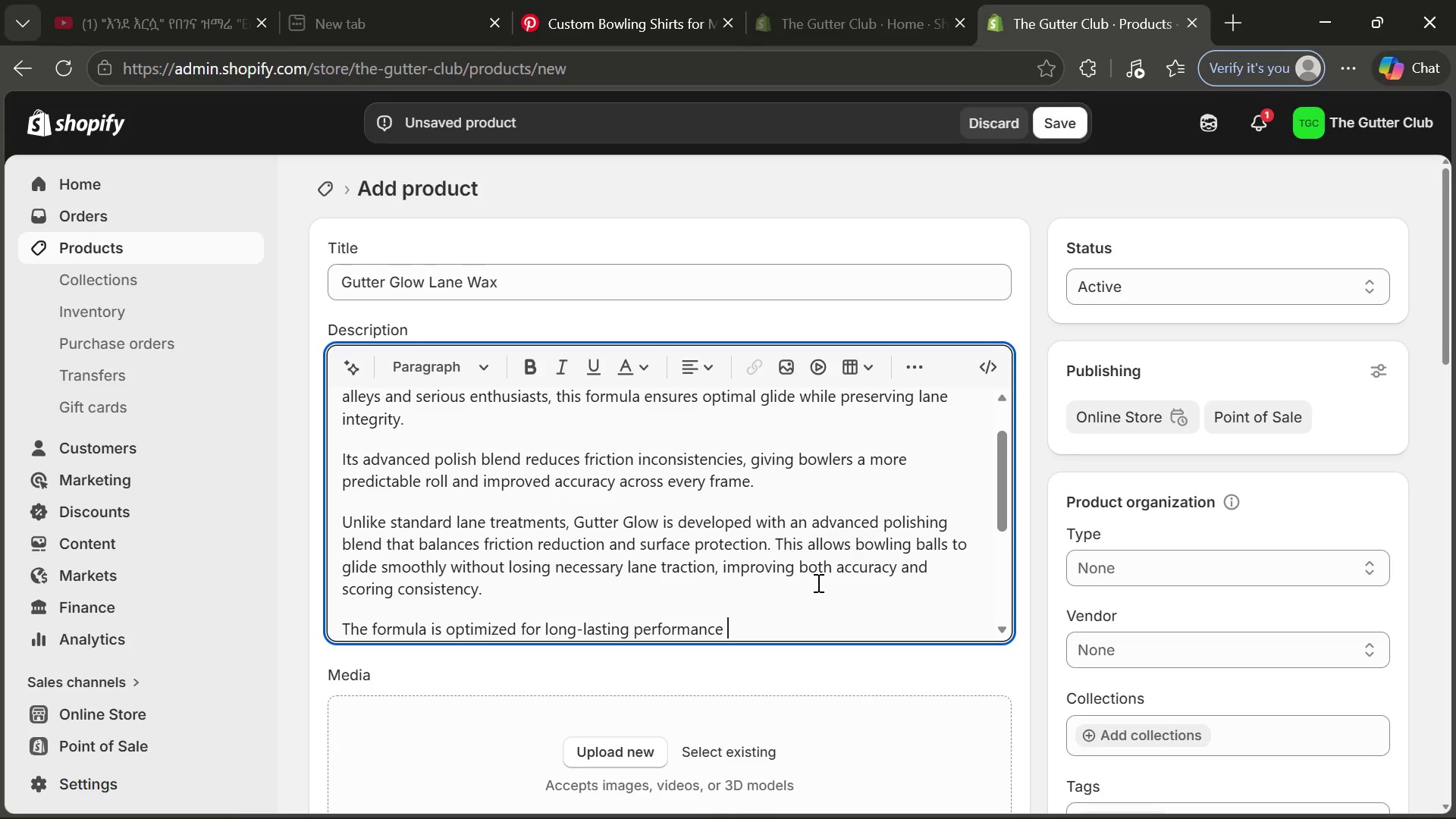 
key(Backspace)
 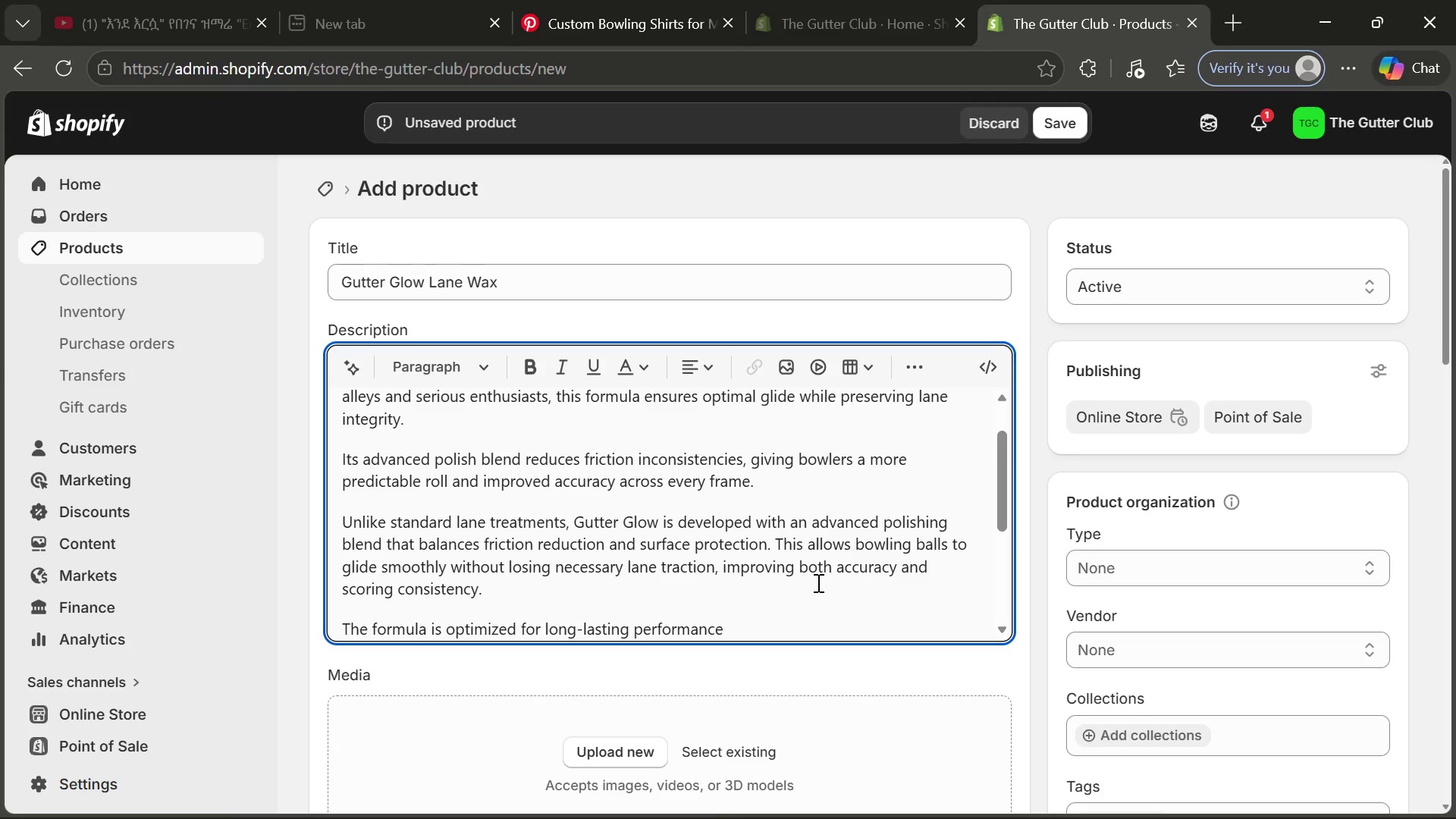 
type(, meaning fewer applications re)
key(Backspace)
key(Backspace)
type(are required whilr)
key(Backspace)
type(ev)
key(Backspace)
type( maintaining high quality)
 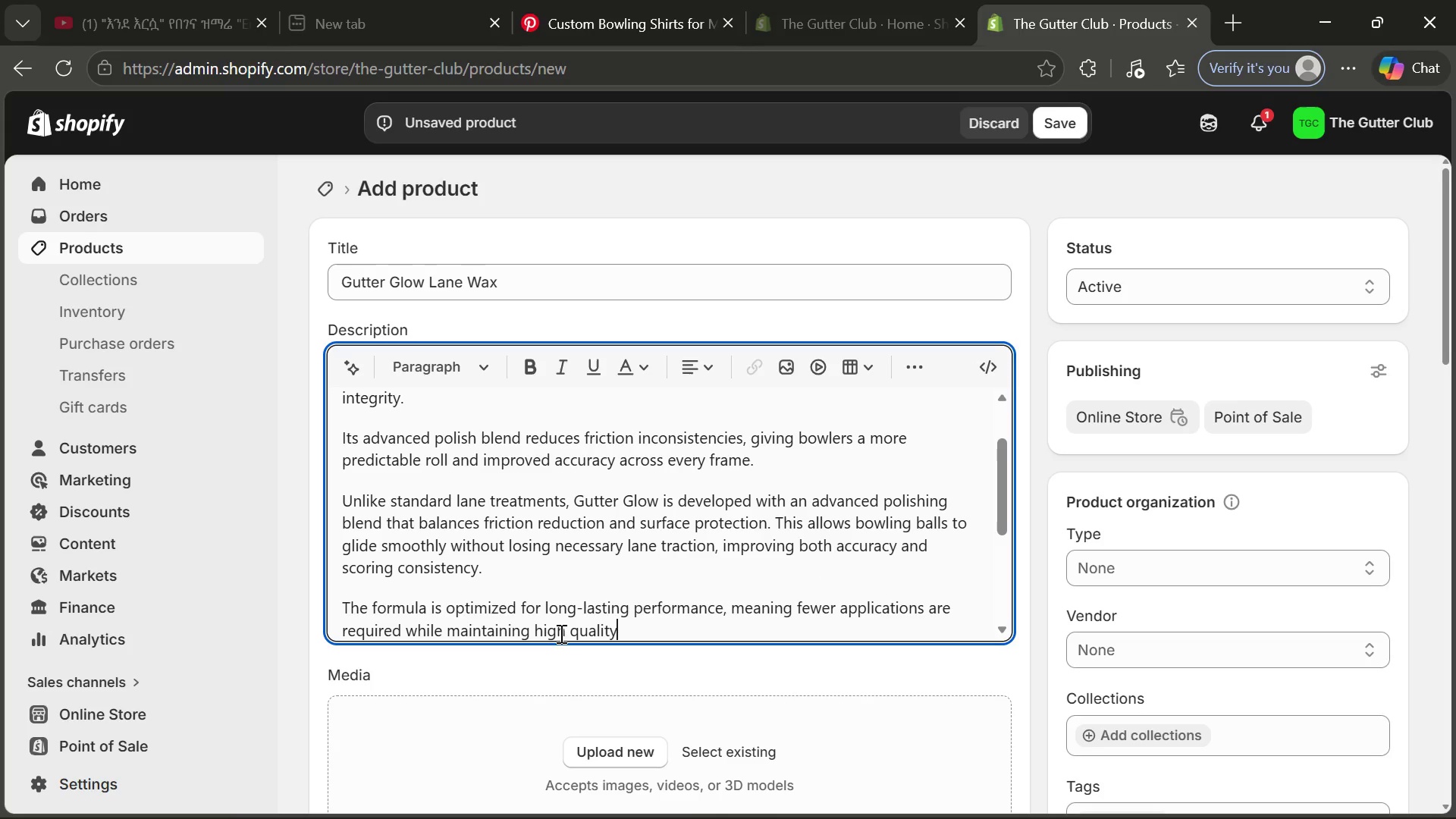 
left_click([570, 633])
 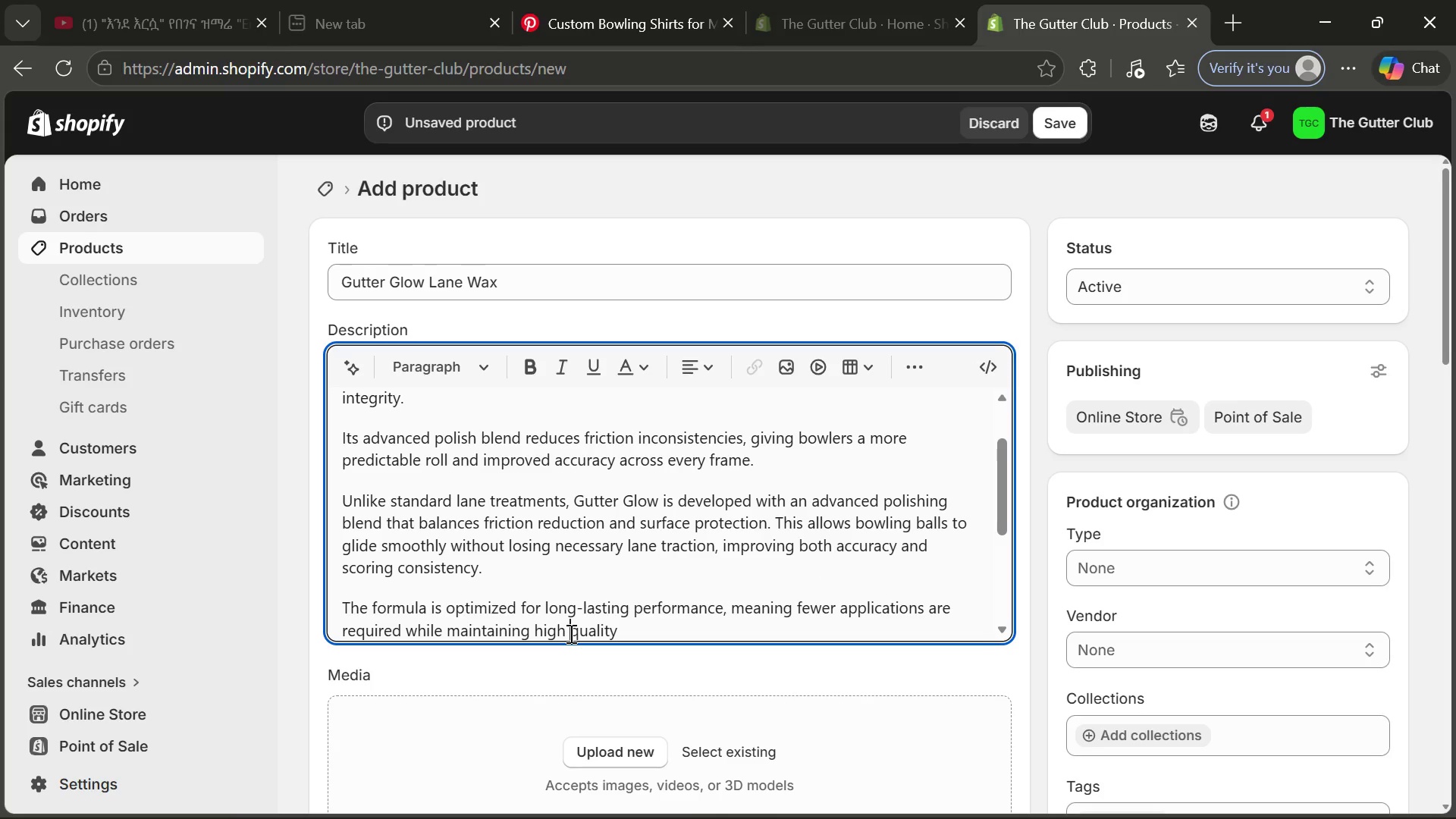 
key(Backspace)
 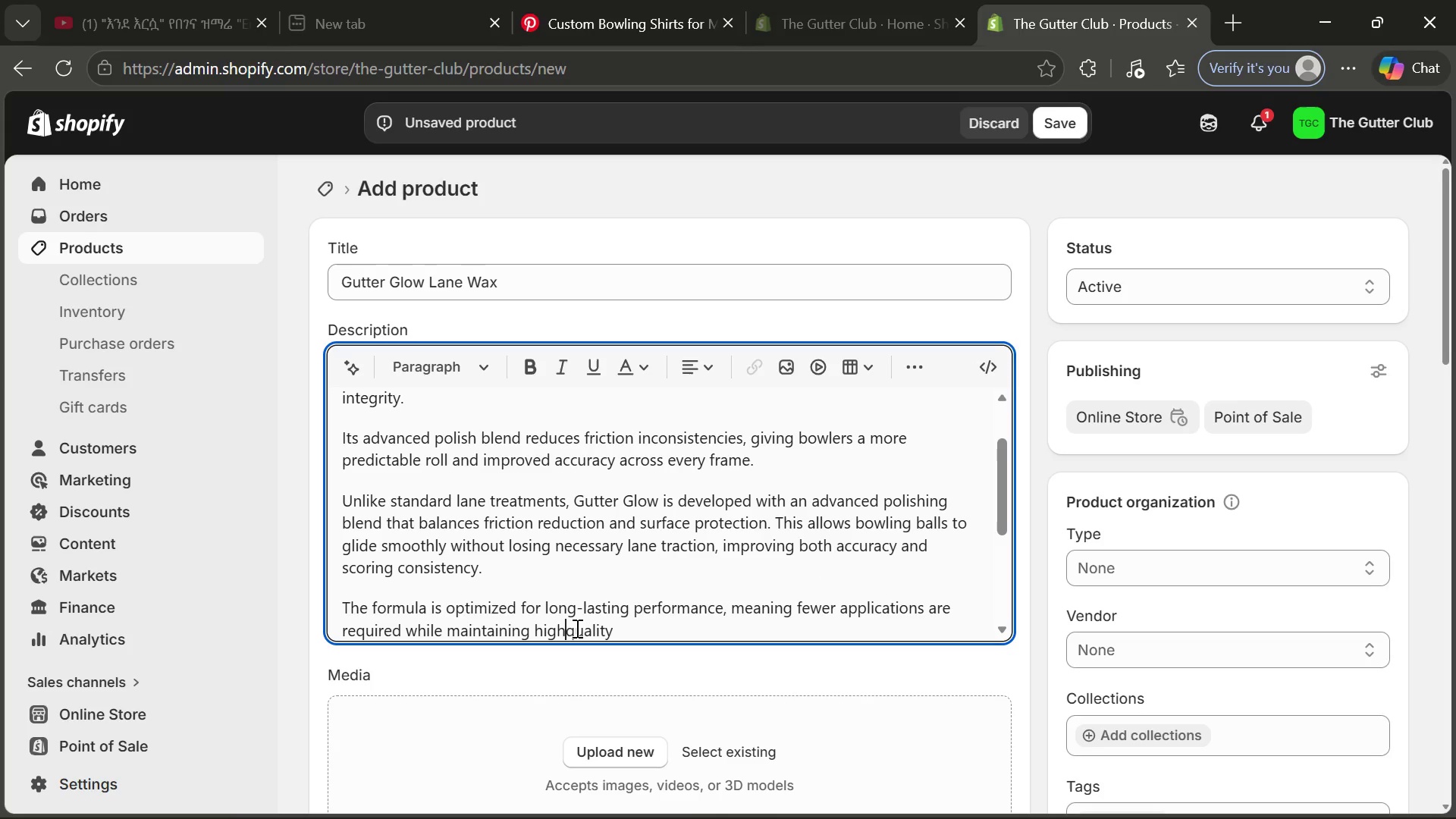 
key(Minus)
 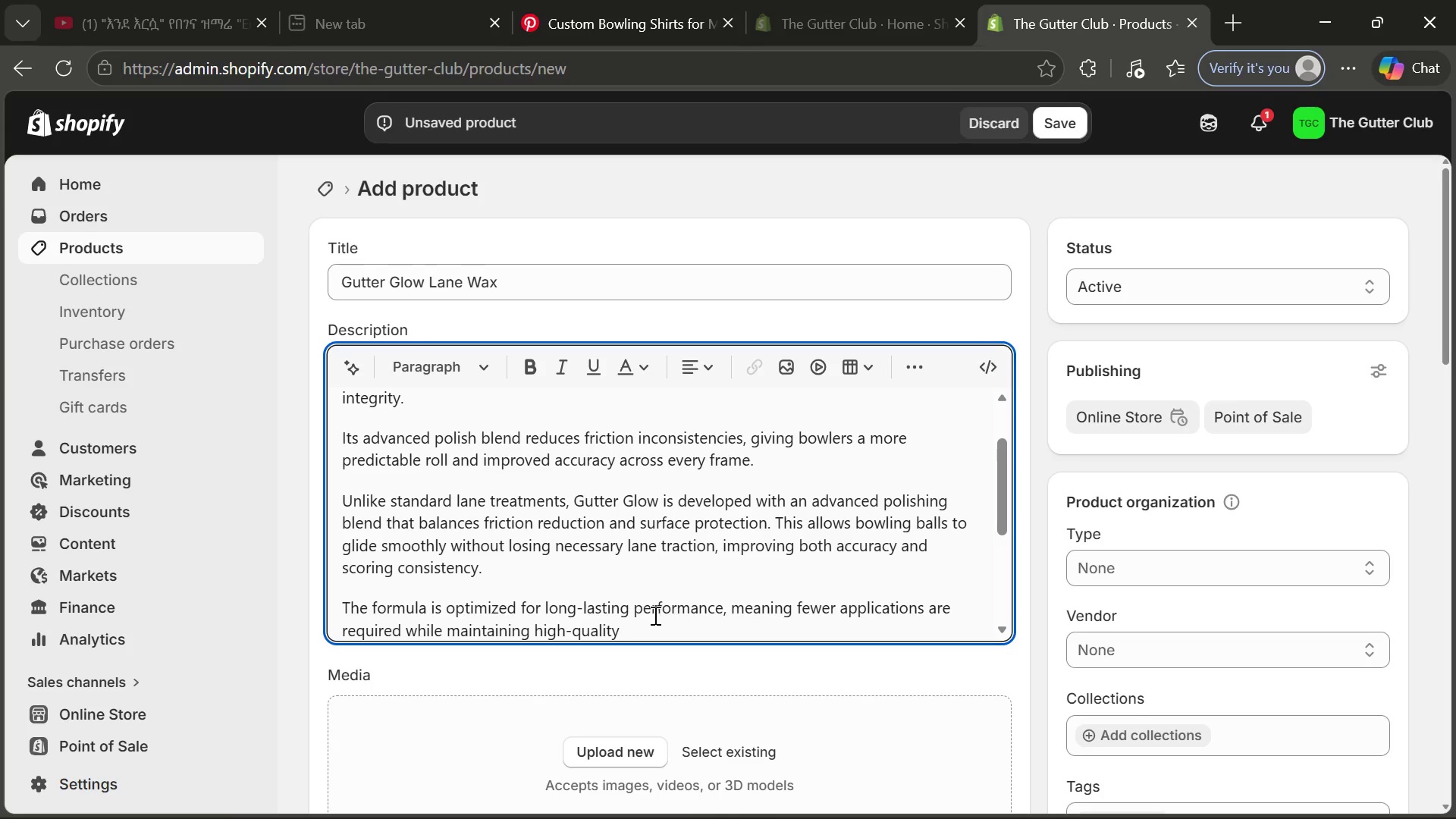 
left_click([641, 638])
 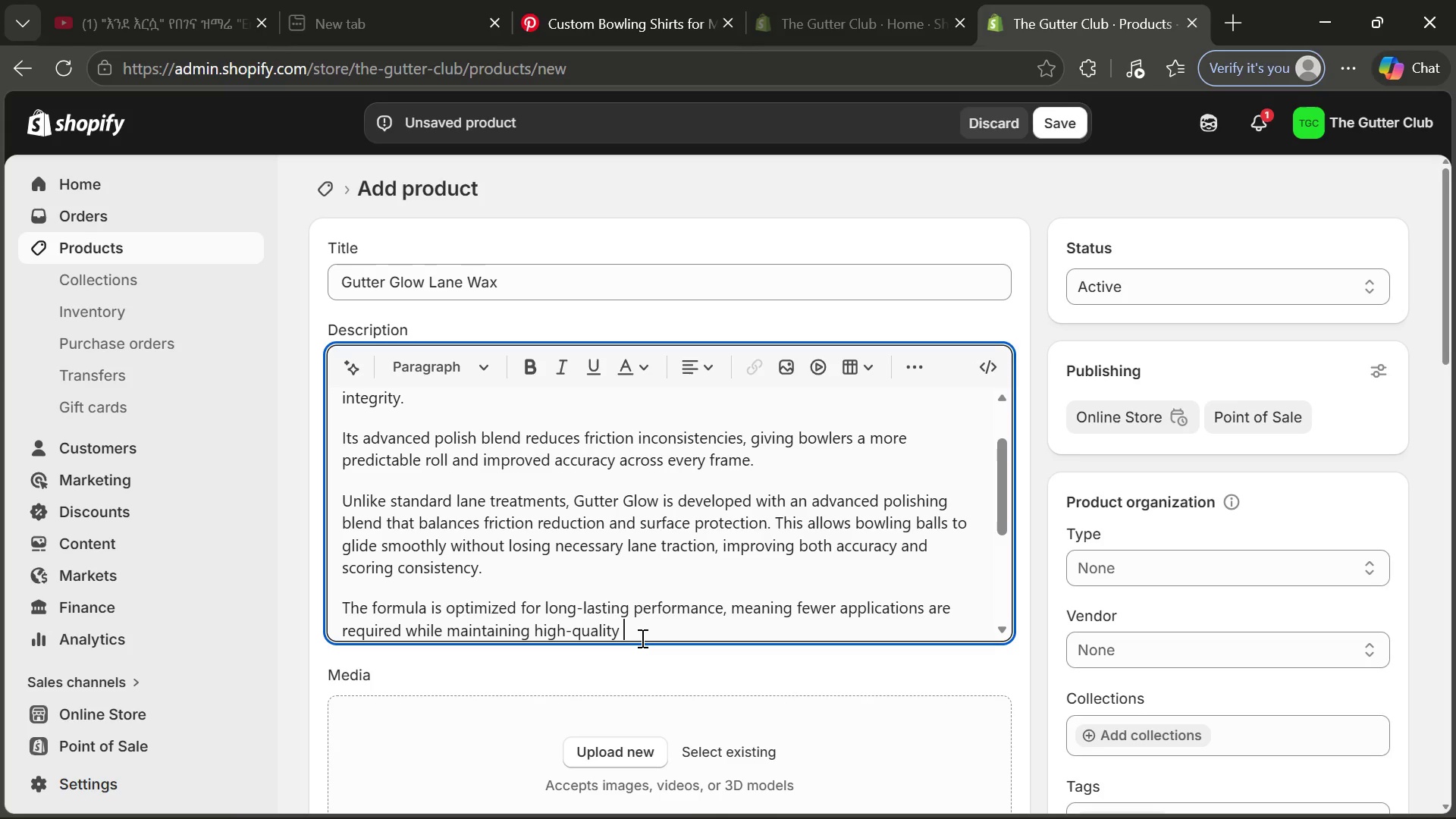 
type( lane conf)
key(Backspace)
type(ditions thh)
key(Backspace)
 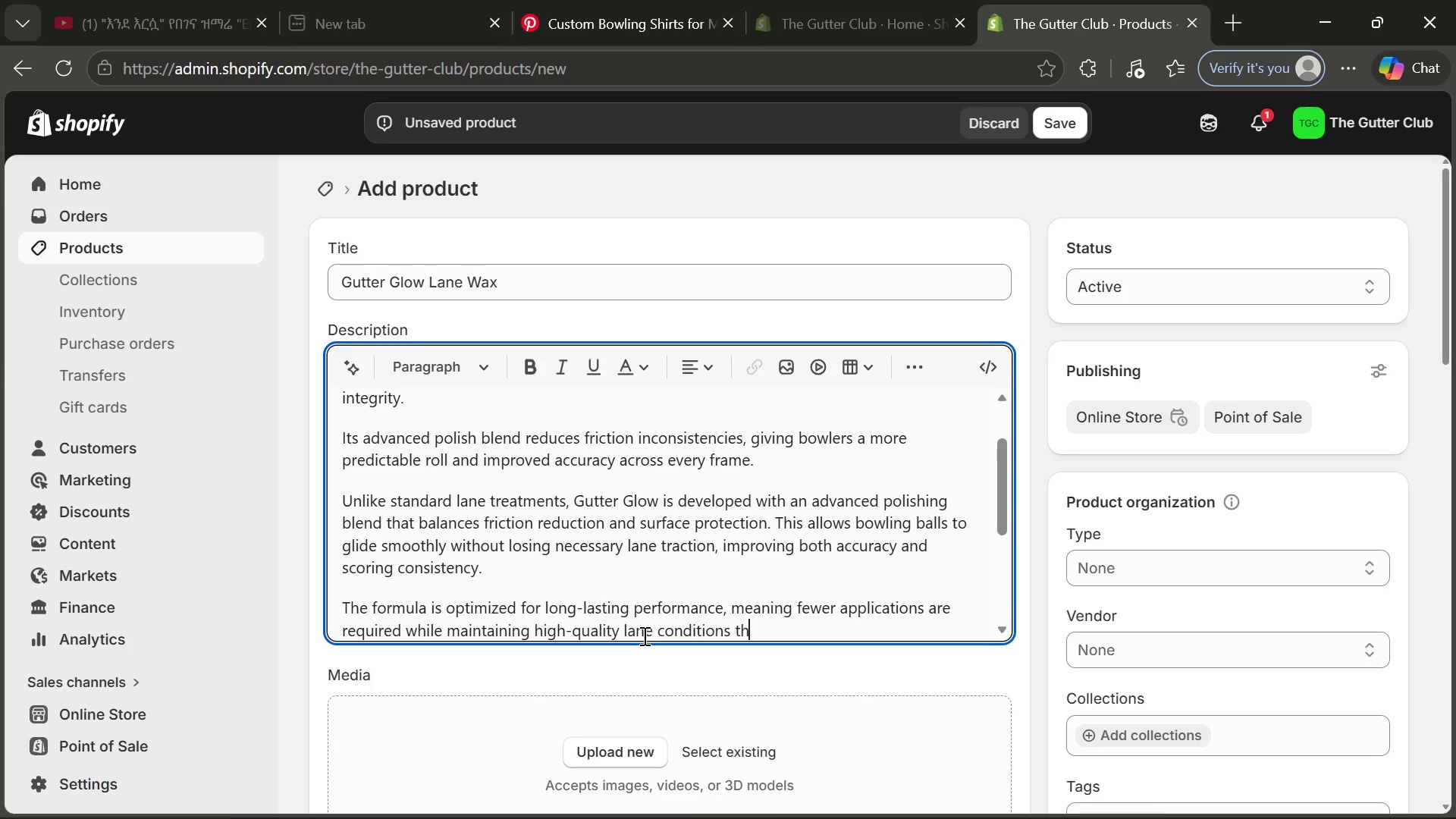 
wait(8.34)
 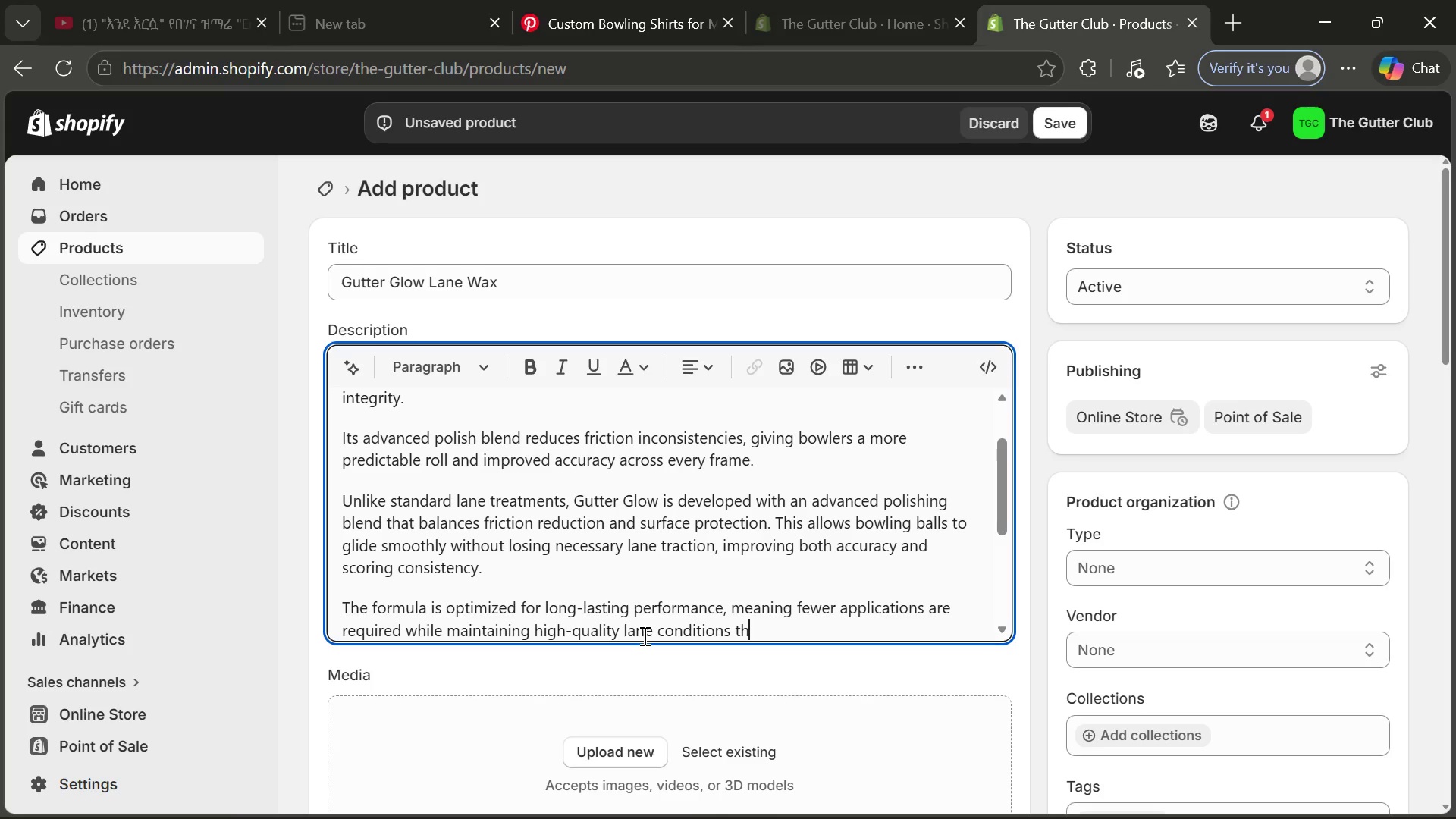 
type(oughout )
 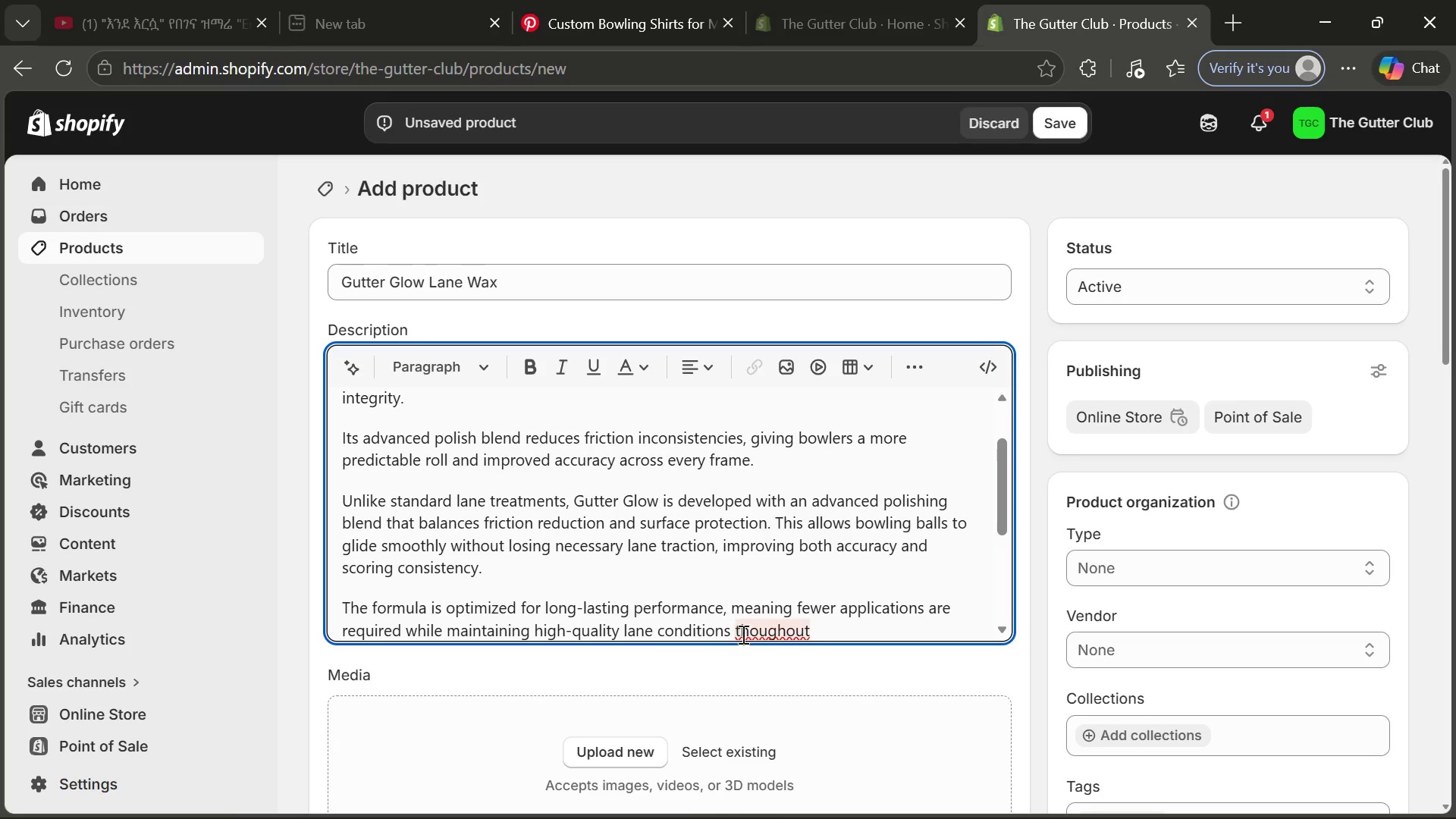 
wait(5.41)
 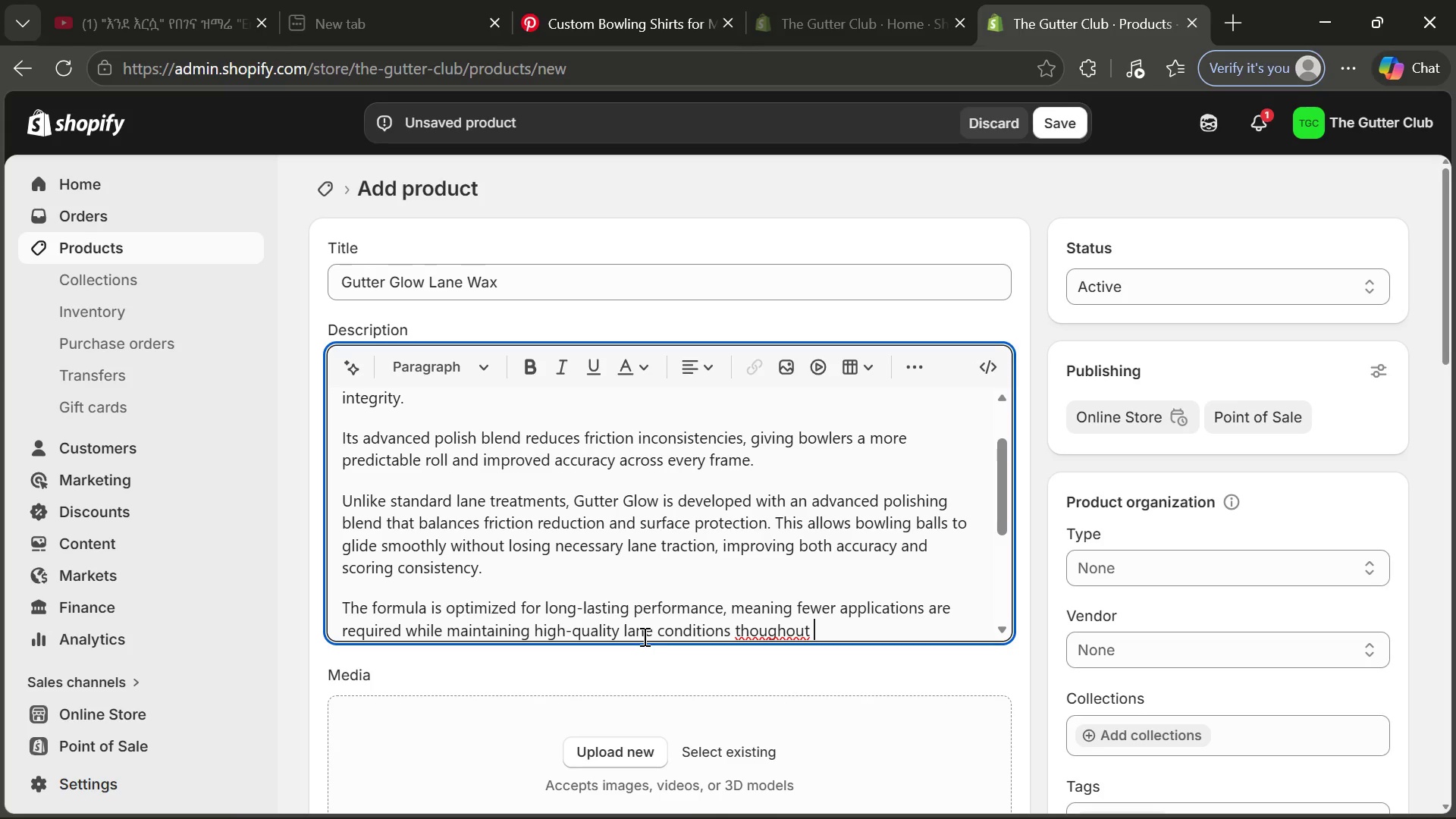 
left_click([755, 632])
 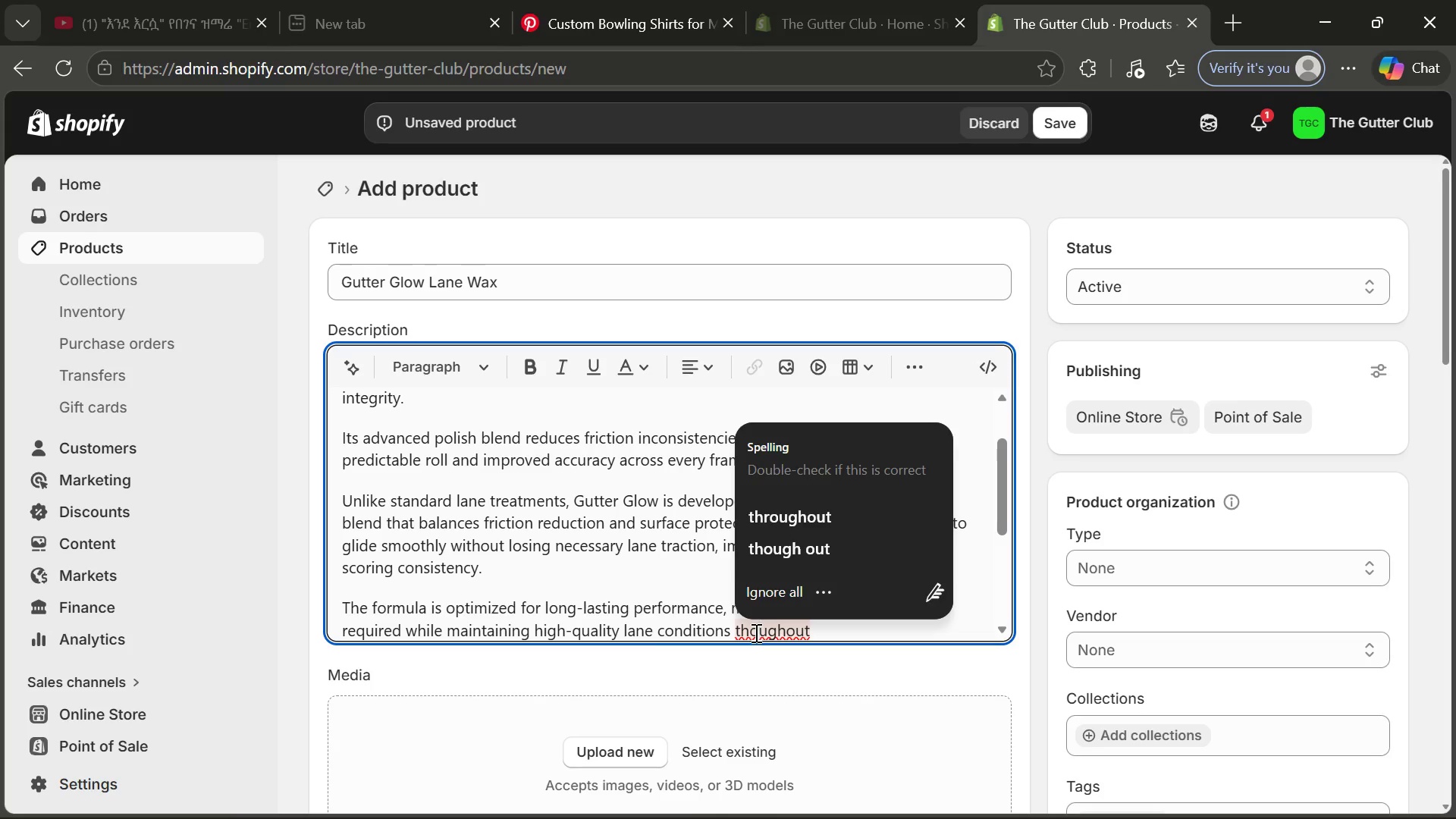 
key(R)
 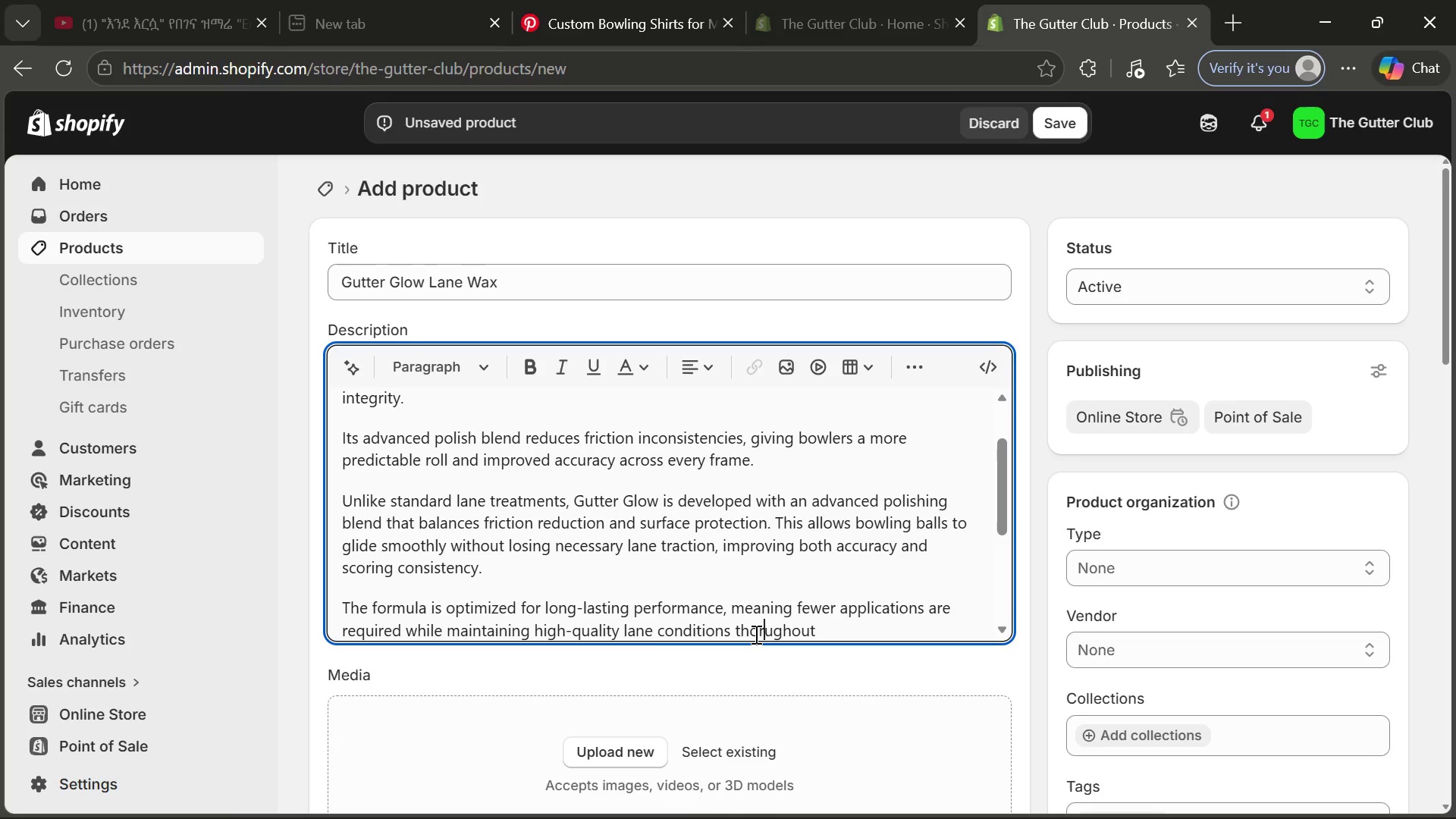 
key(Backspace)
 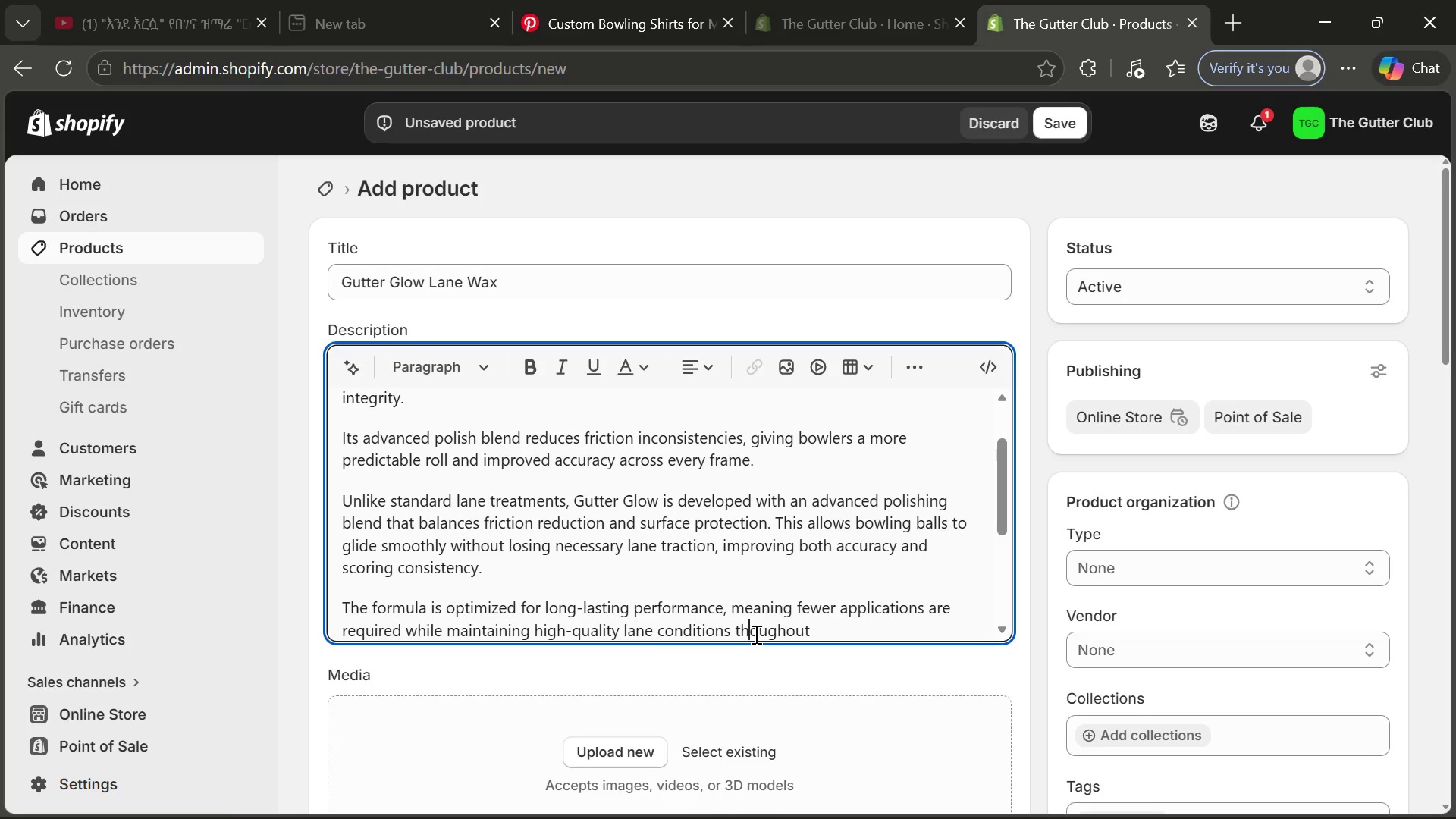 
key(ArrowLeft)
 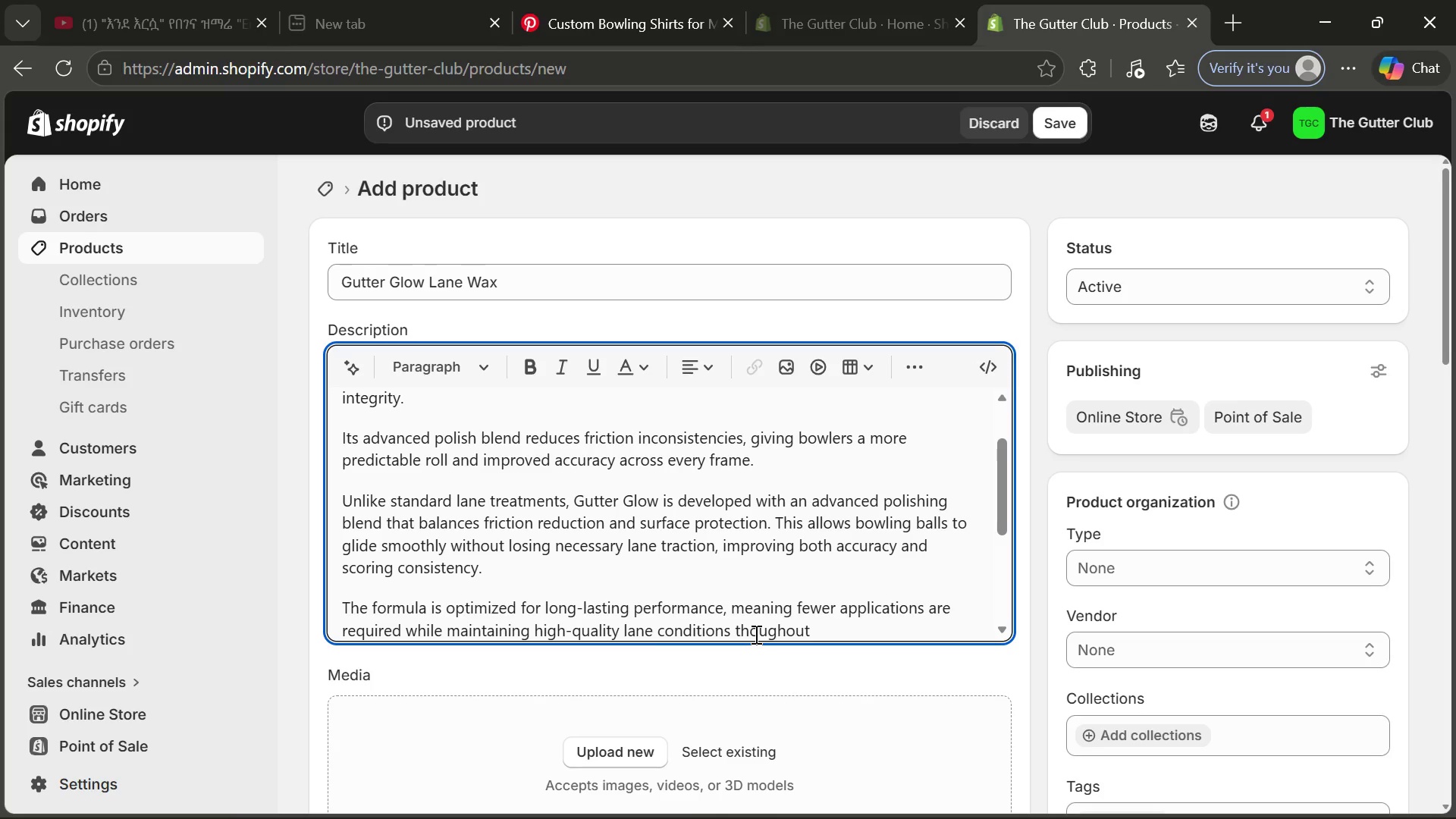 
key(R)
 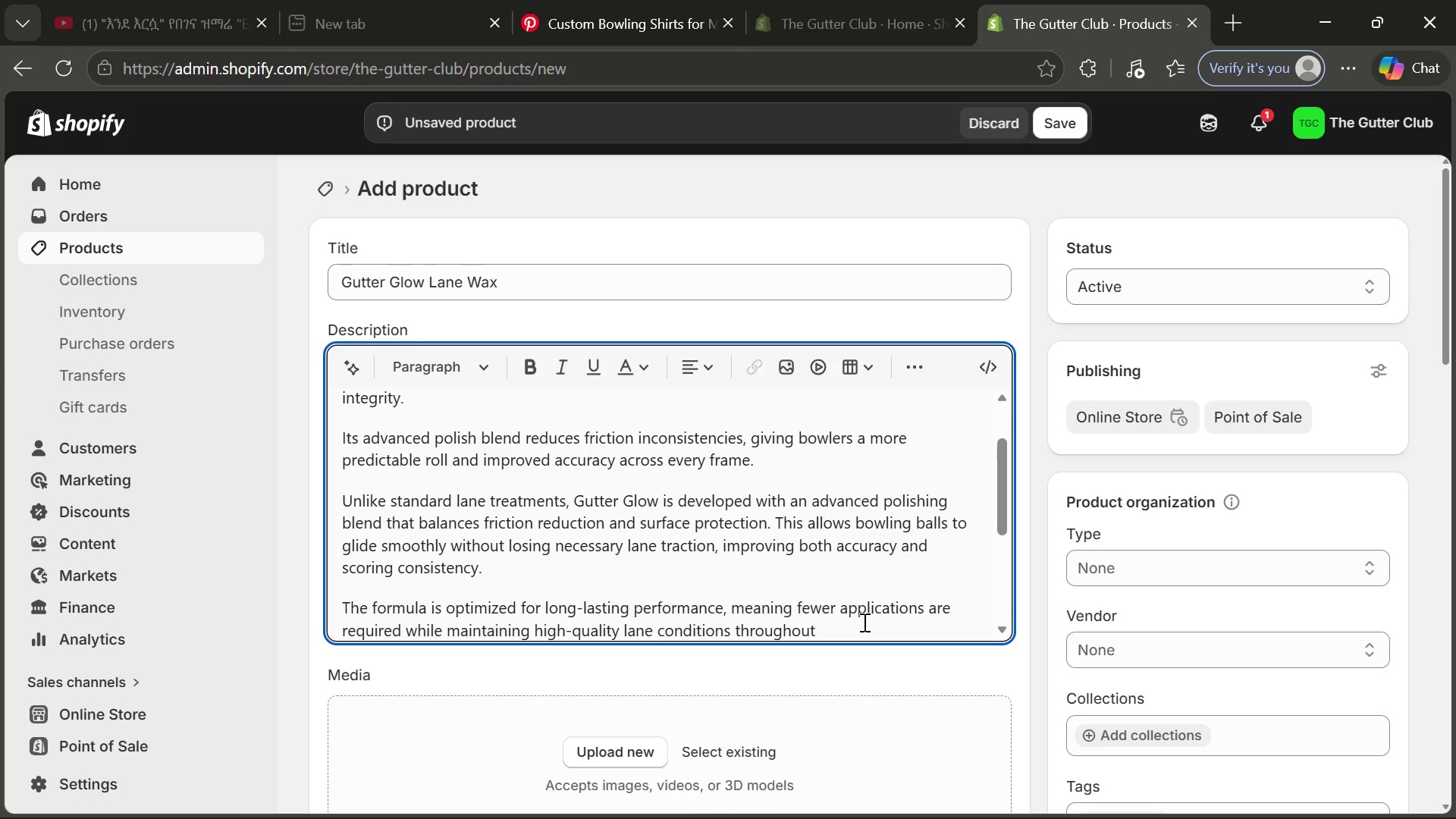 
left_click([862, 622])
 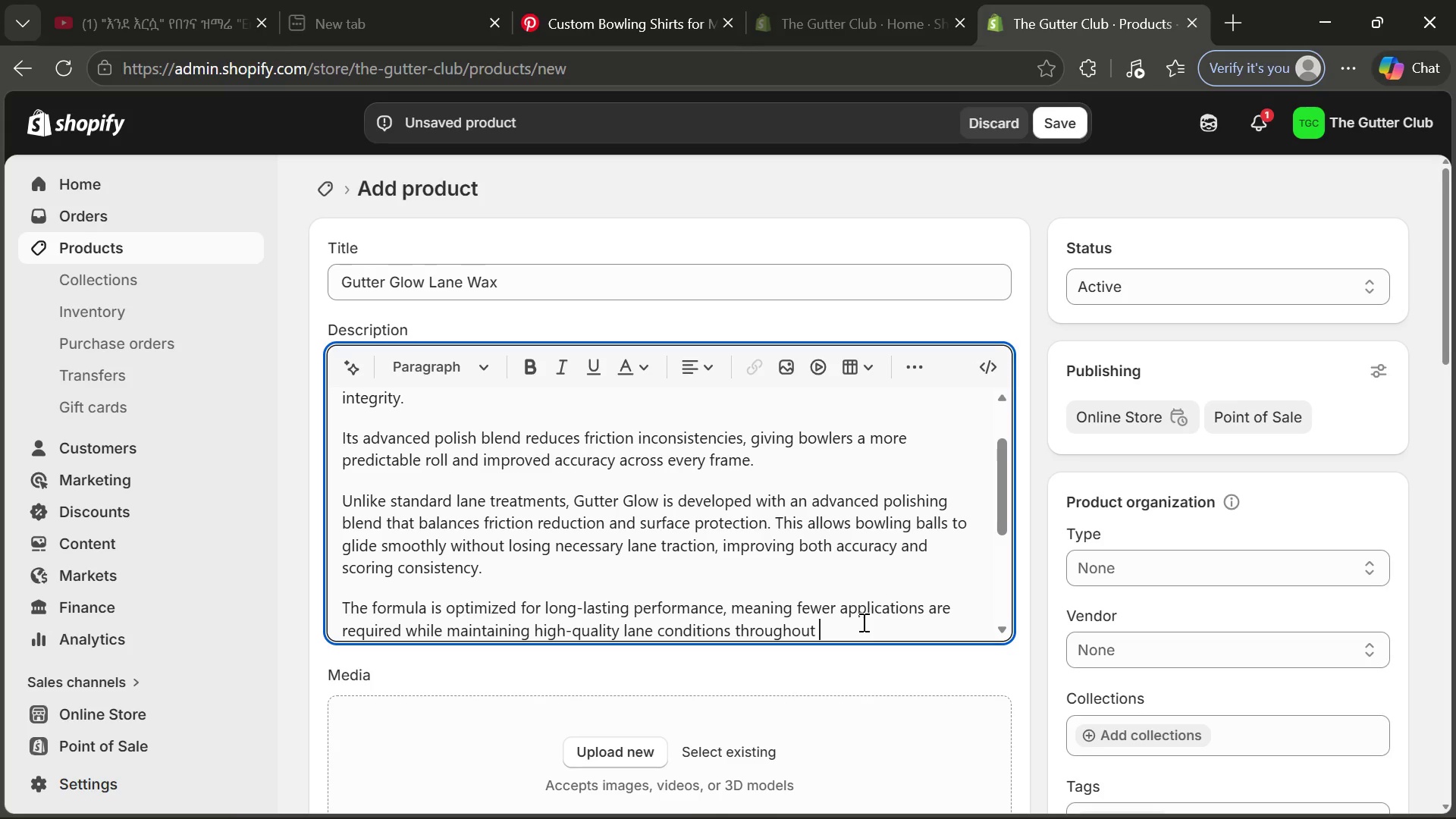 
type(exte)
 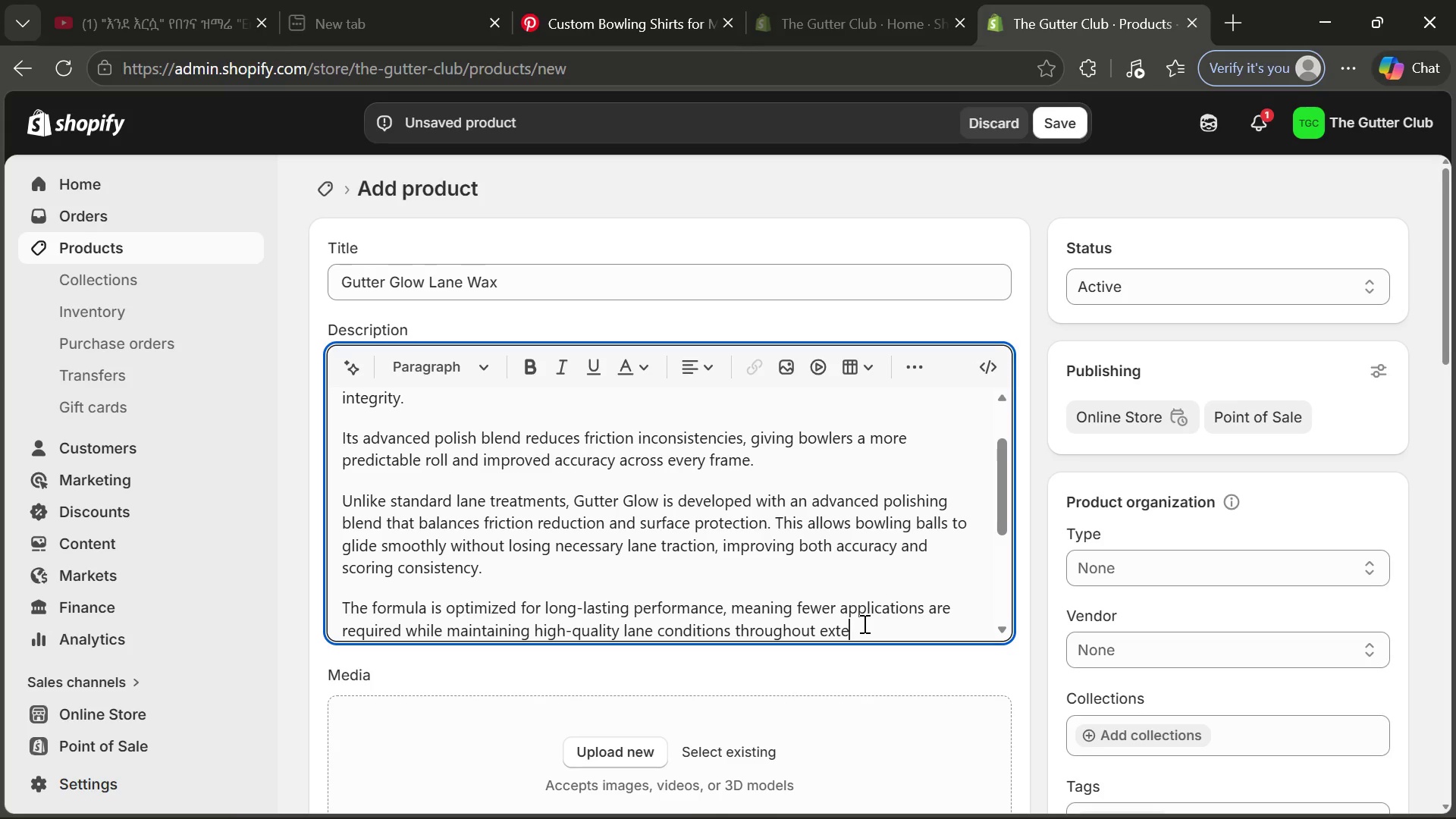 
hold_key(key=N, duration=0.77)
 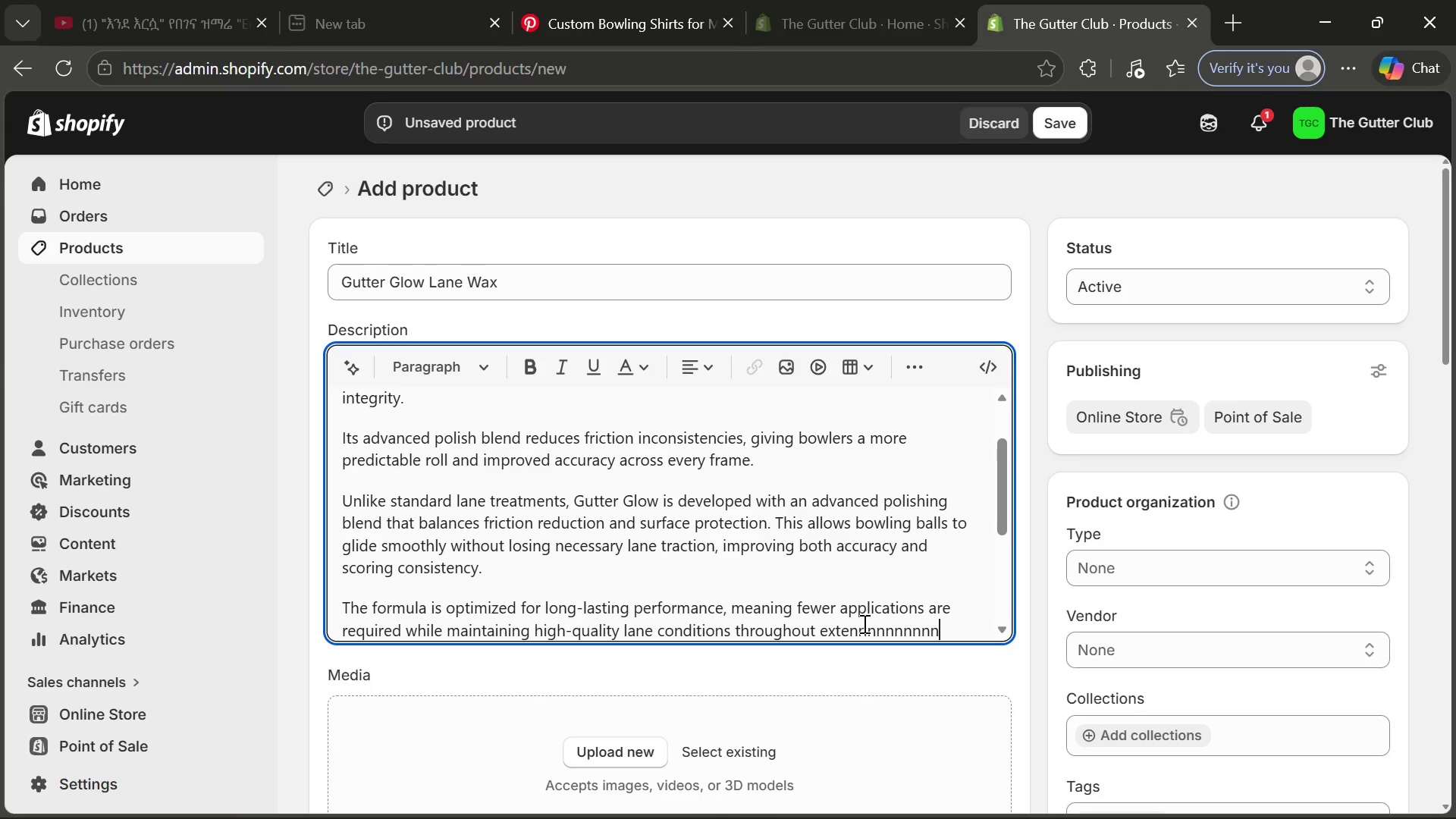 
hold_key(key=Backspace, duration=0.61)
 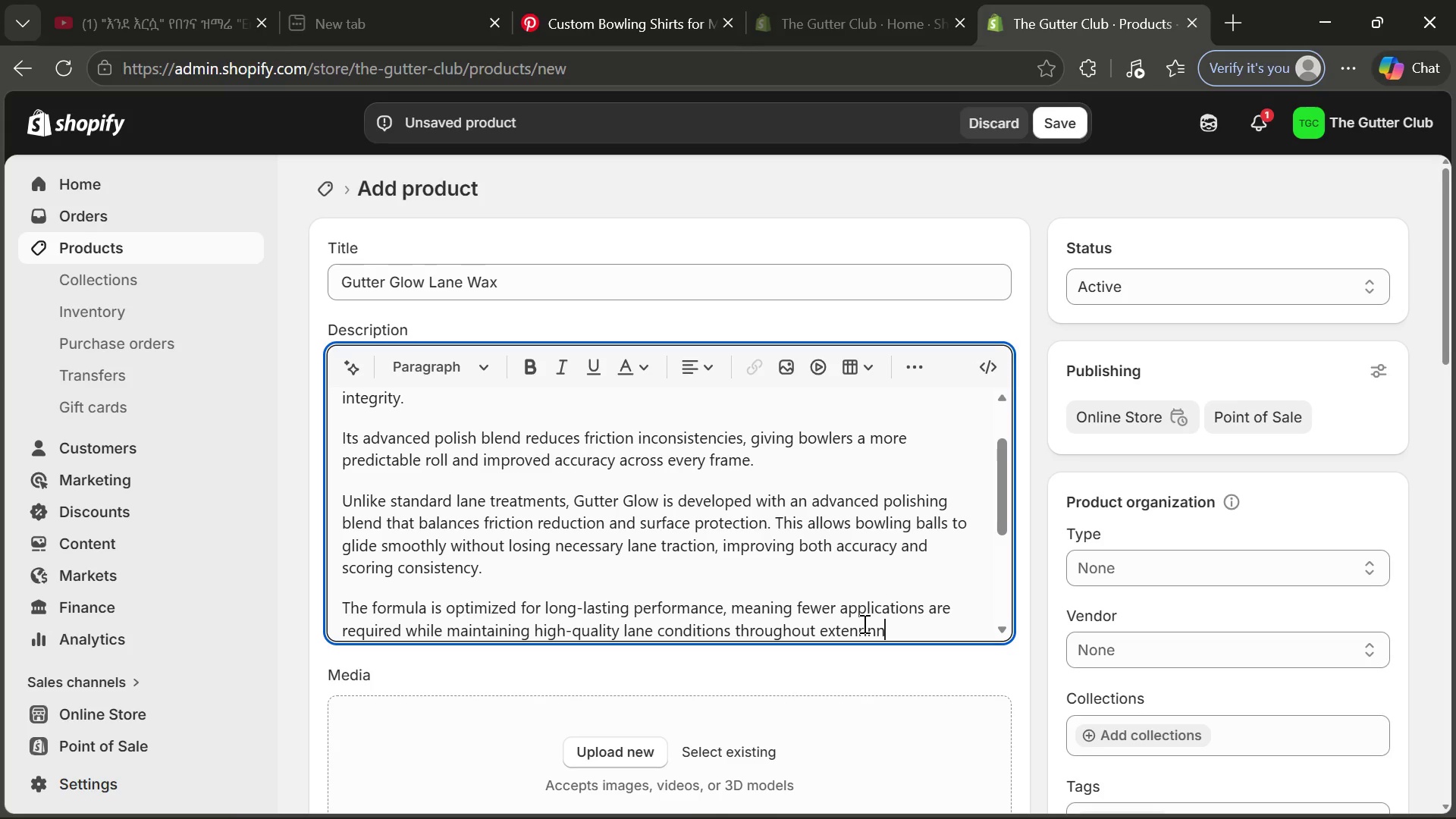 
key(Backspace)
key(Backspace)
key(Backspace)
key(Backspace)
type(ded use.)
 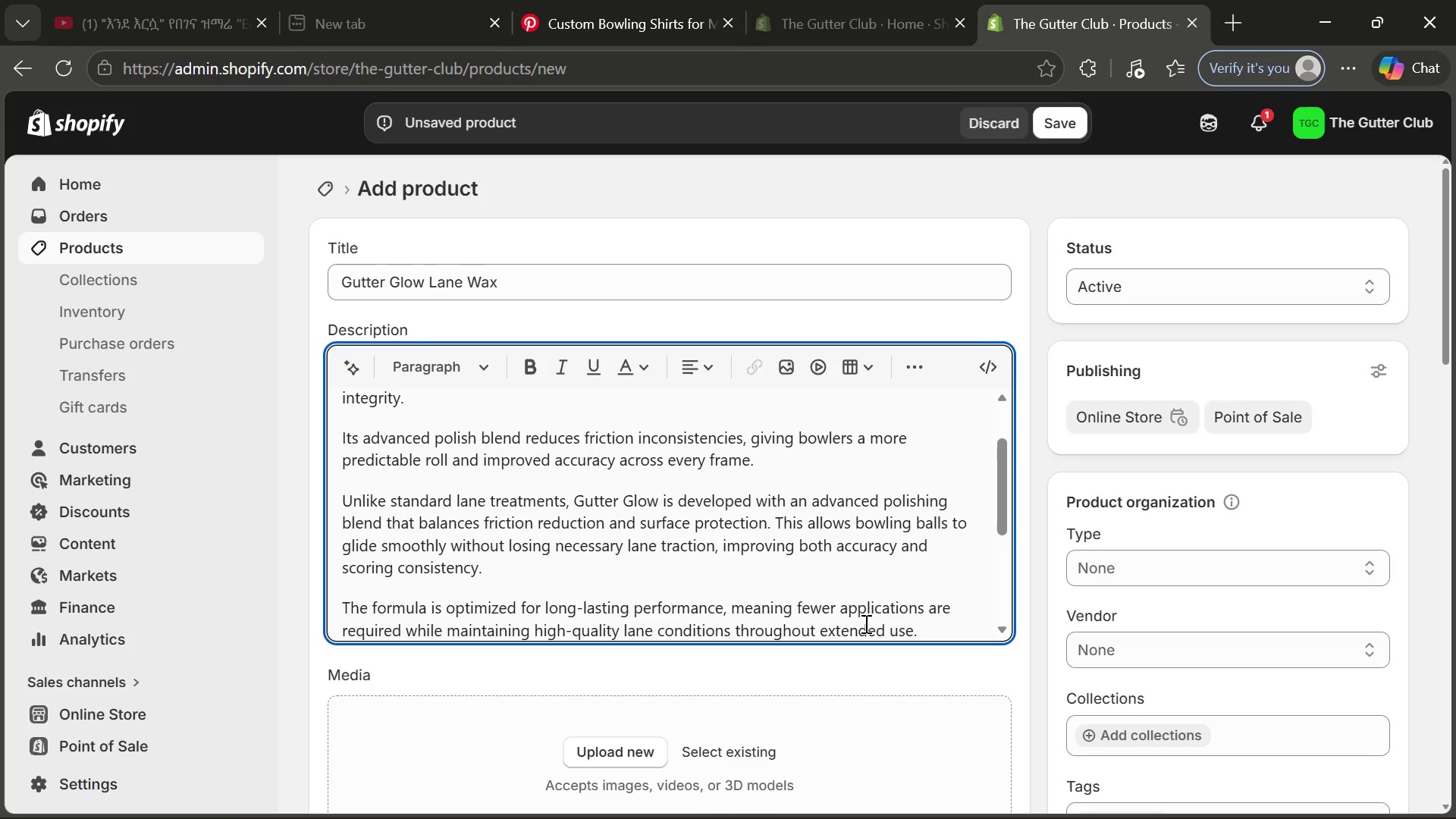 
type(Whether use)
 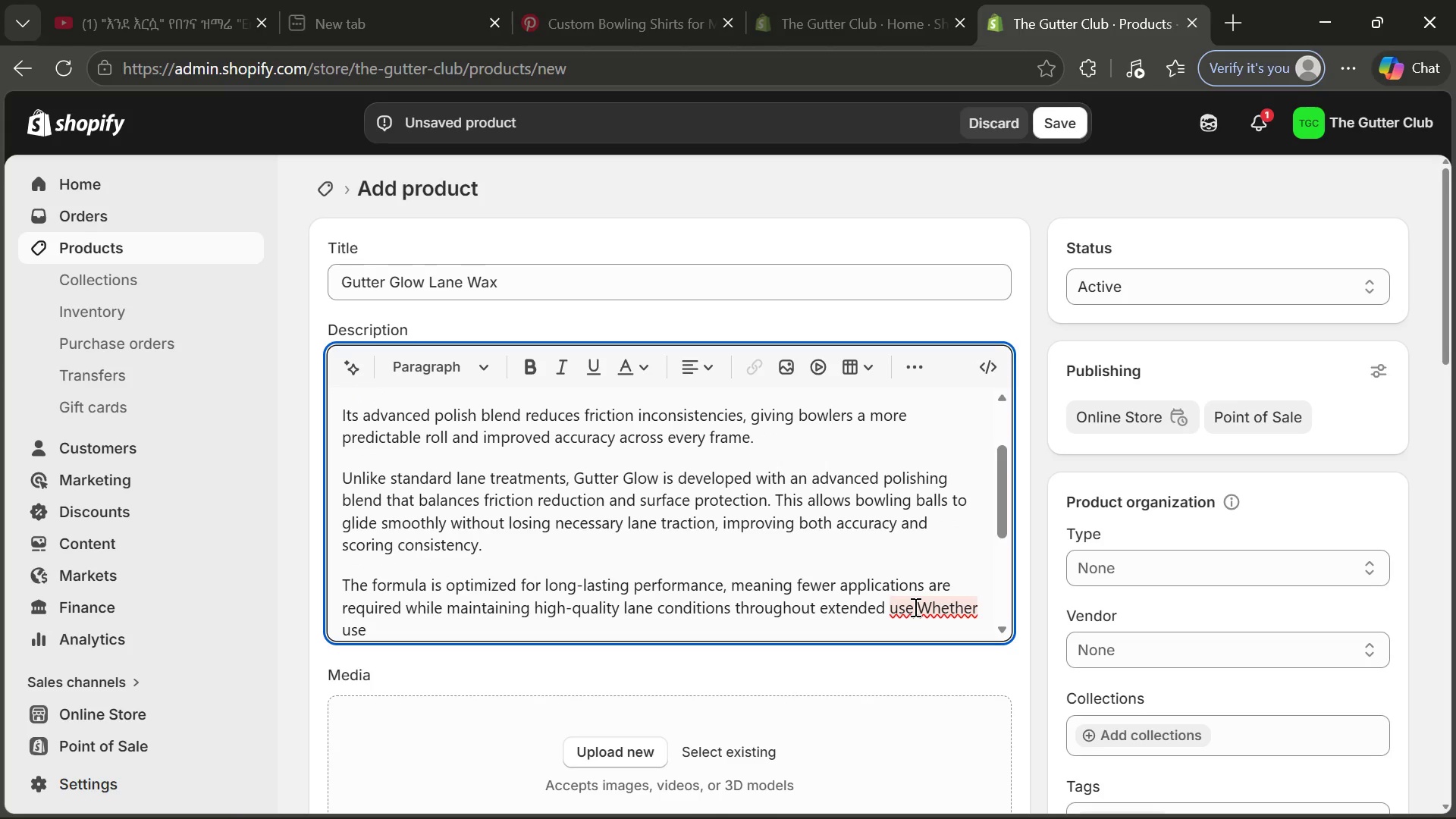 
wait(5.17)
 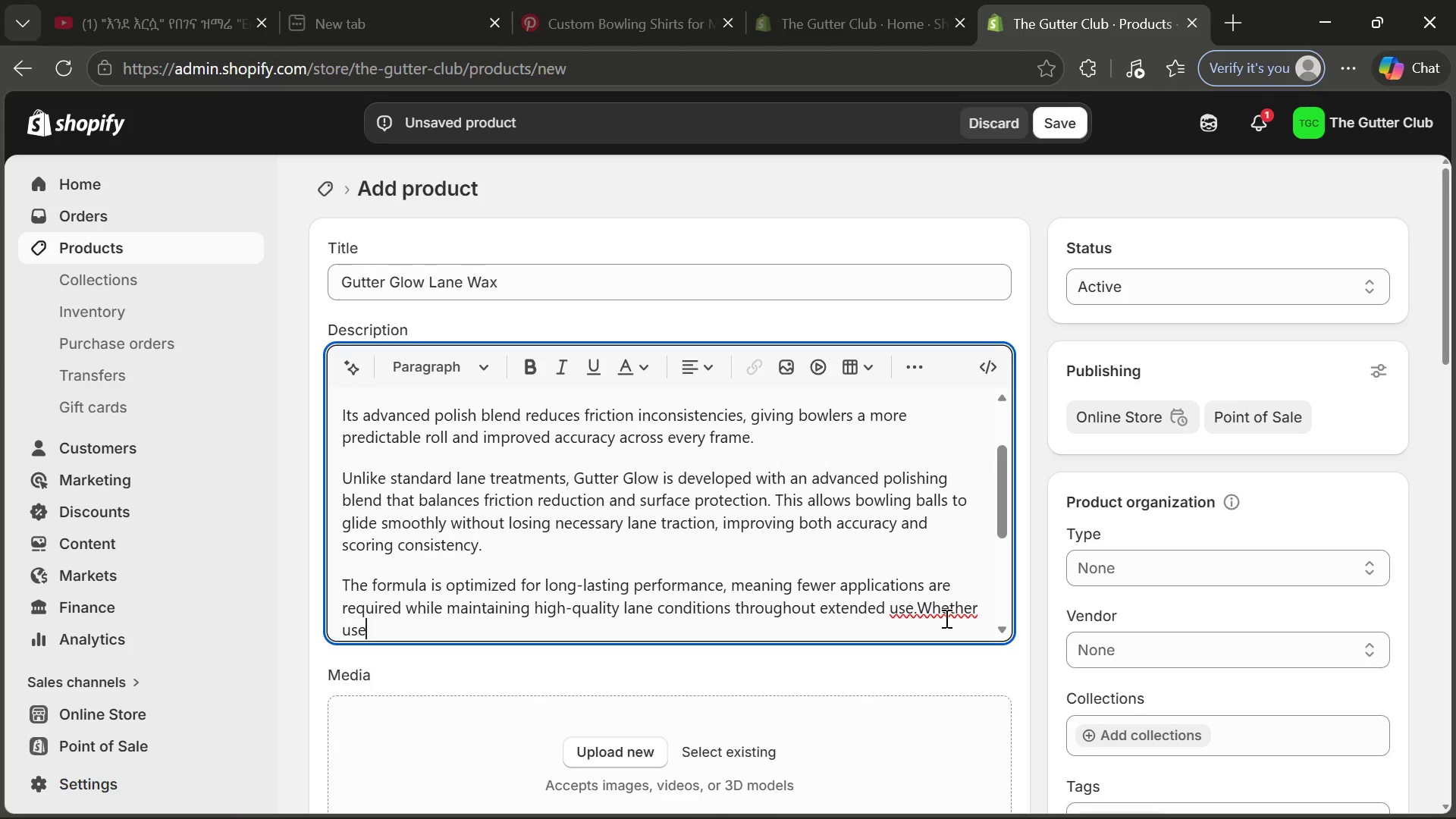 
key(D)
 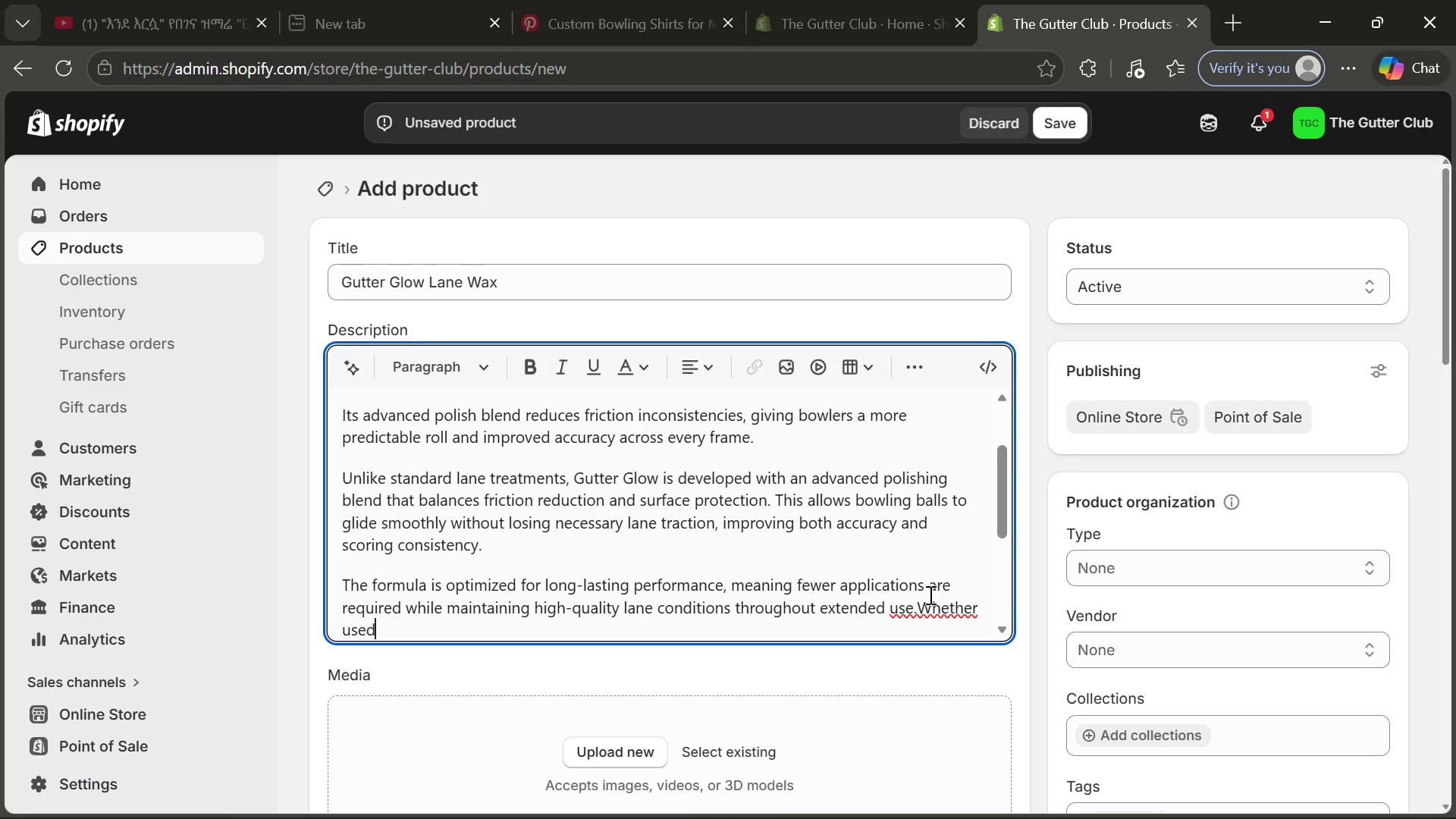 
left_click([916, 609])
 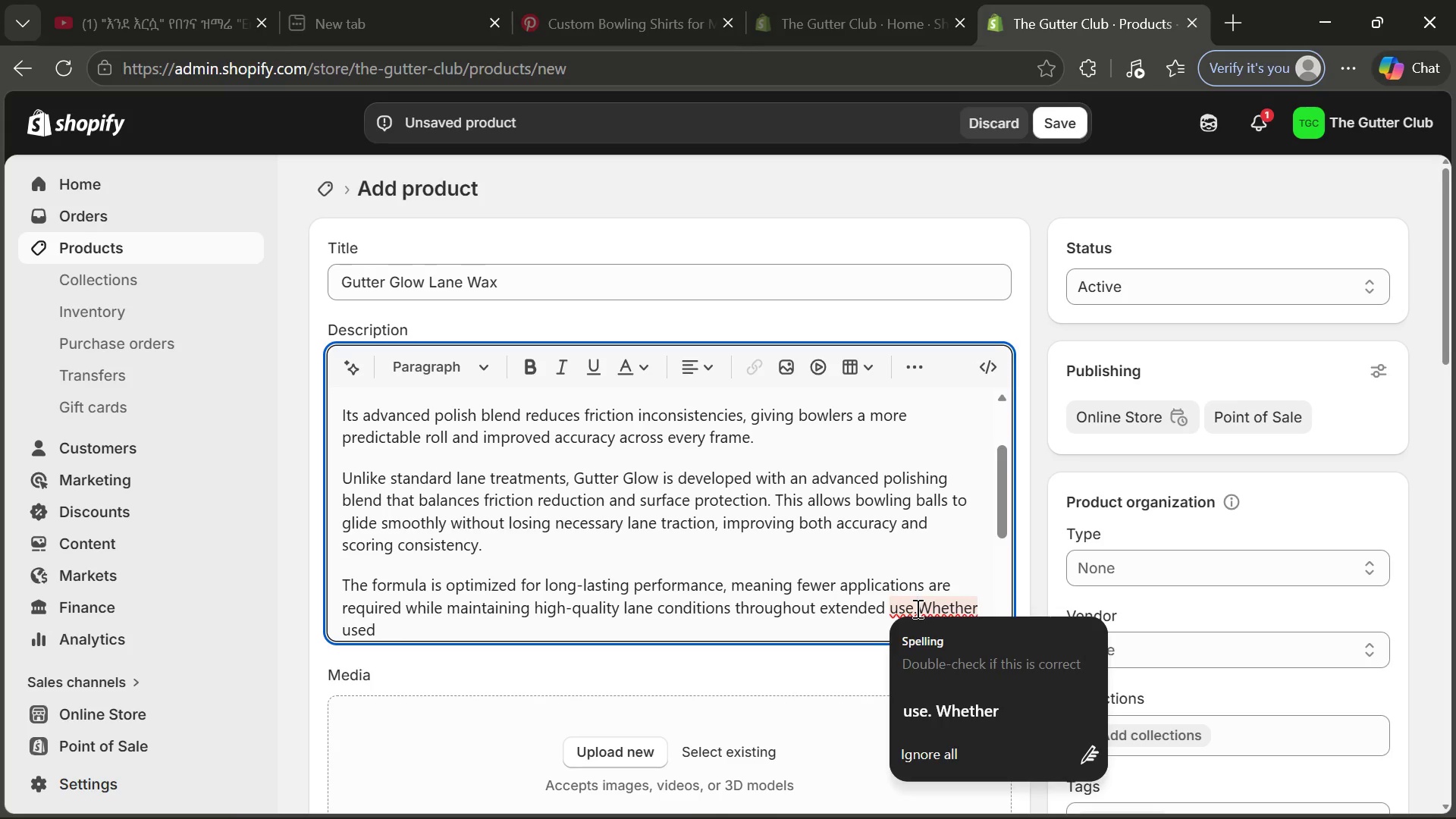 
key(Space)
 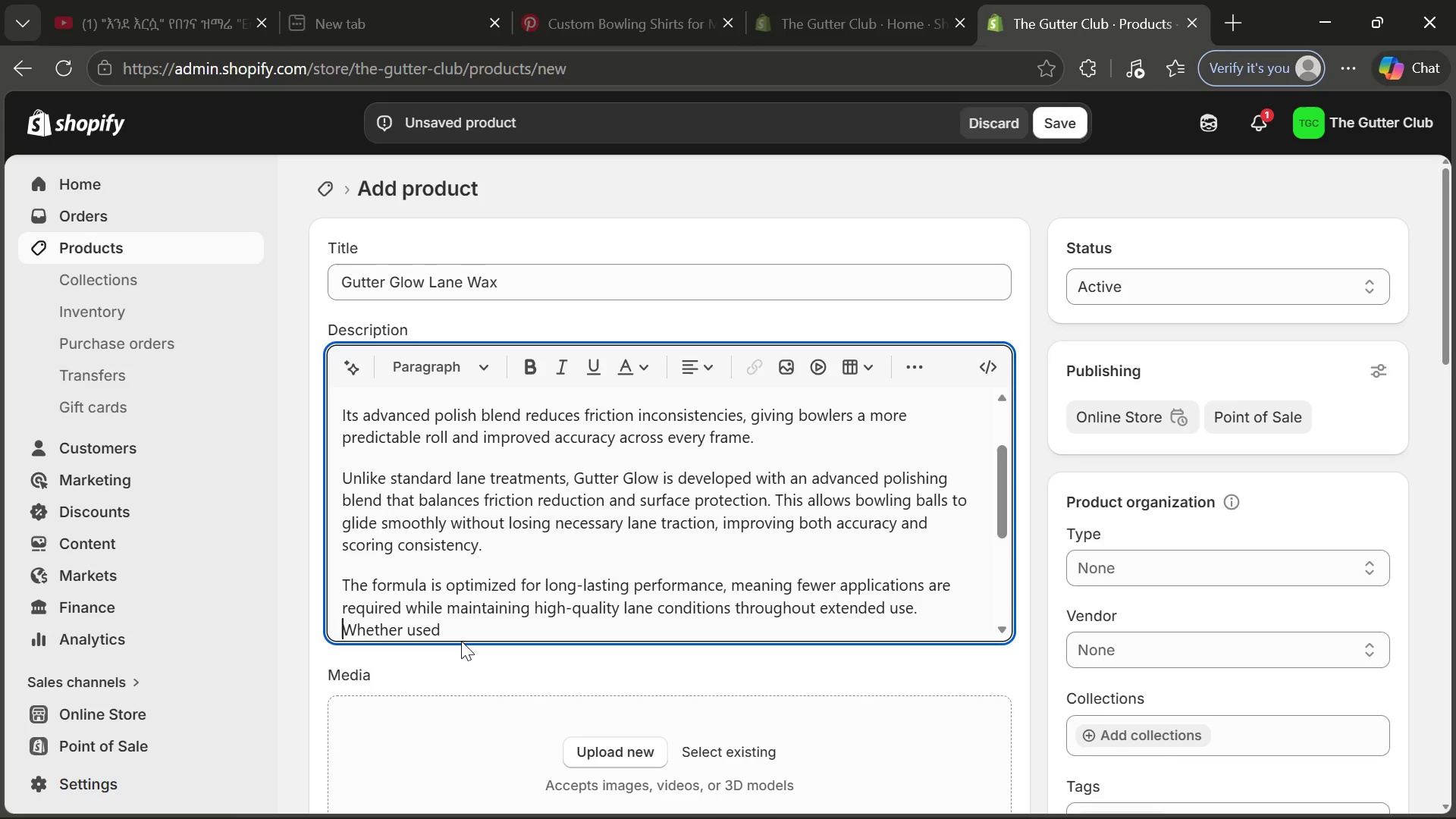 
left_click([444, 632])
 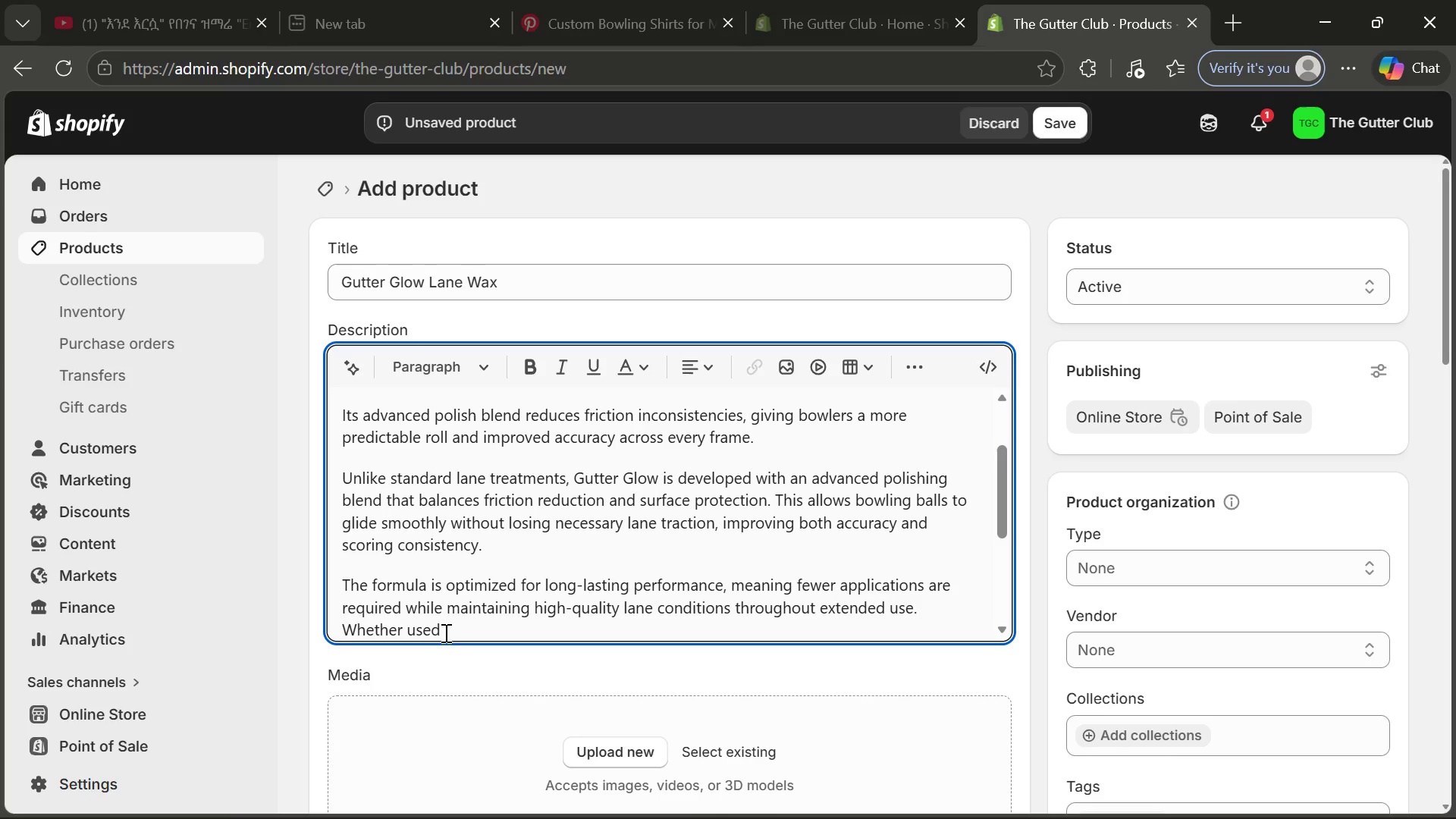 
type( in professional environmev)
key(Backspace)
type(nts )
 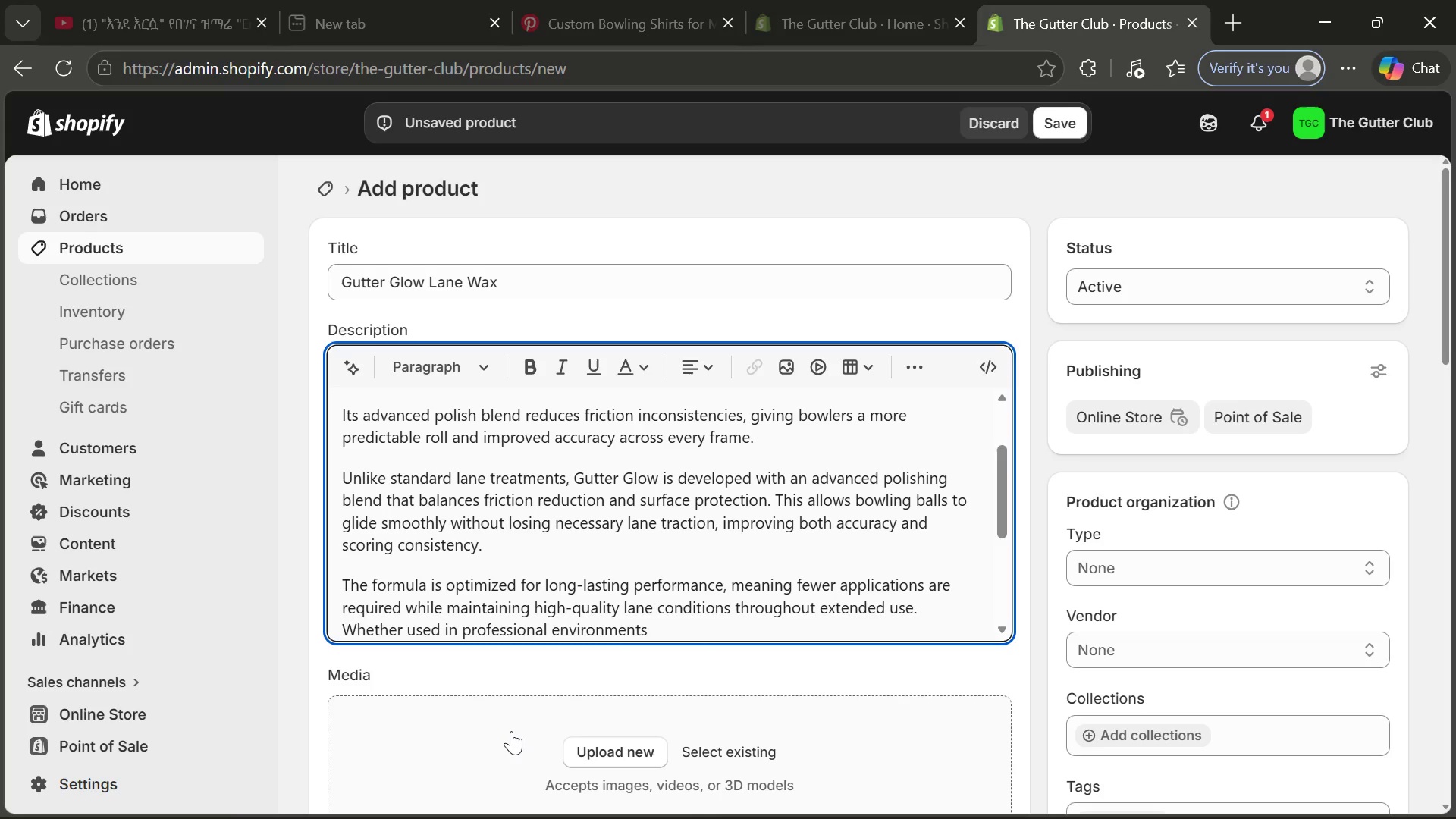 
wait(5.17)
 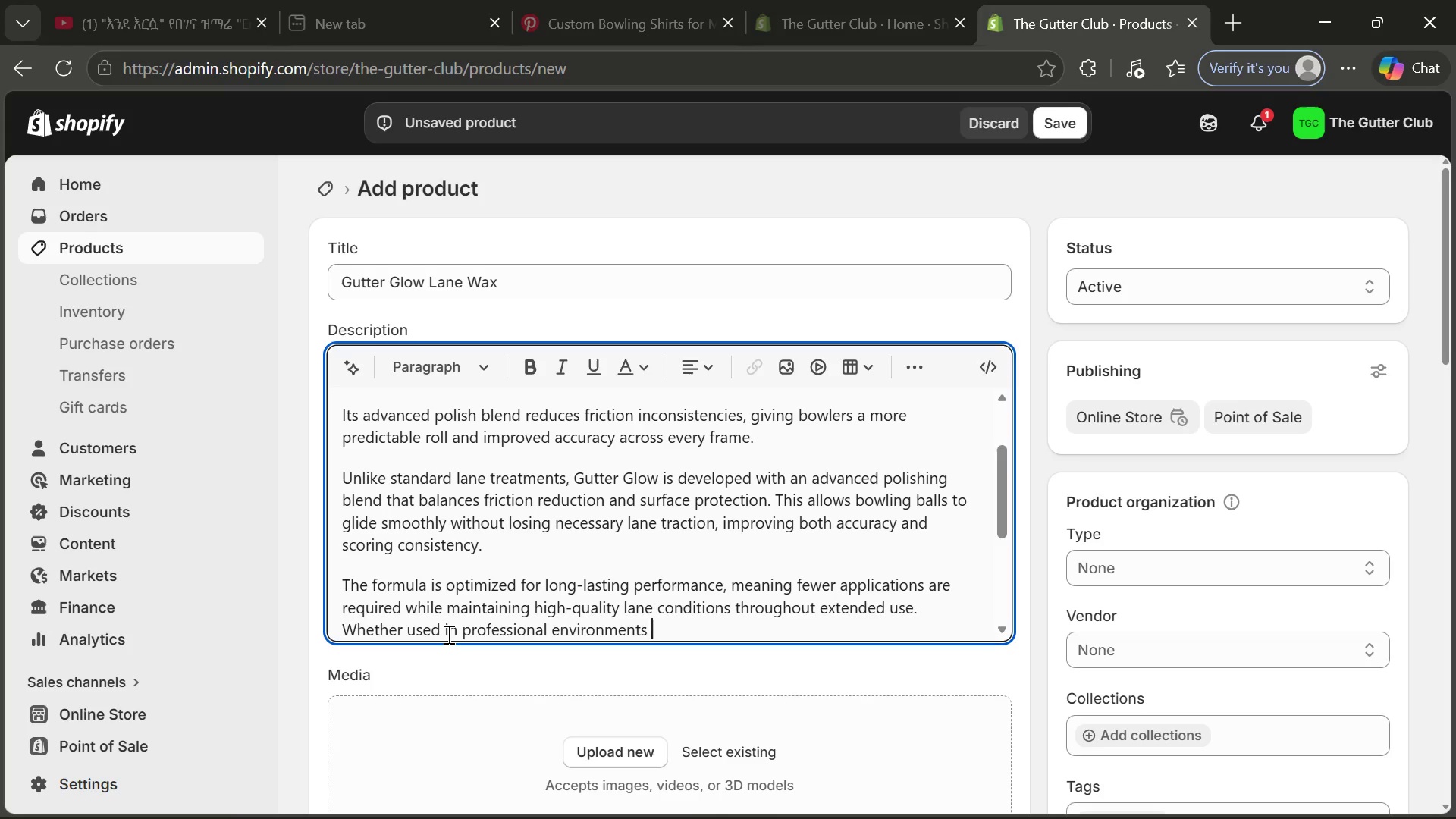 
type(or home bowling setups)
 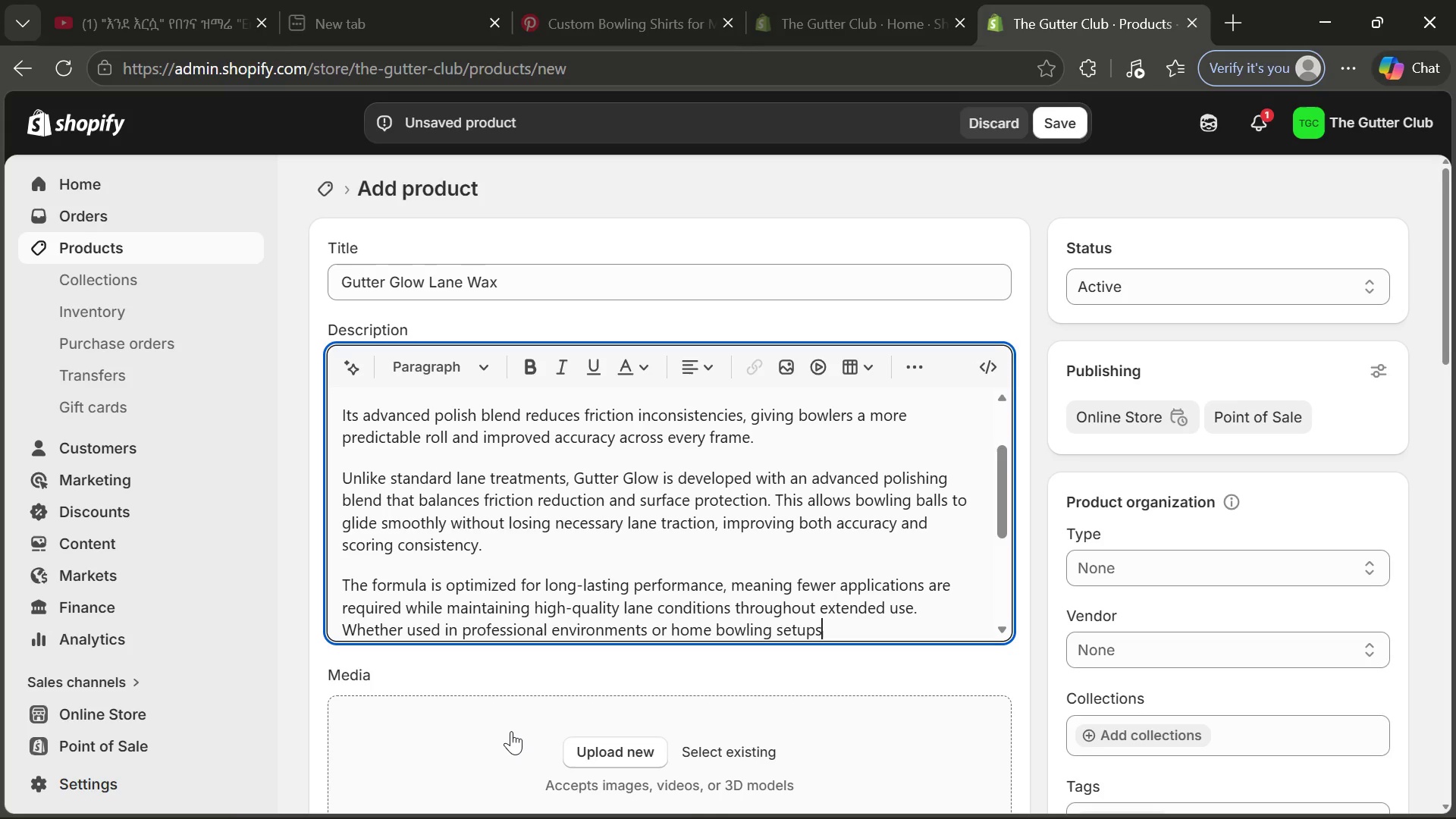 
type(, Gutter)
 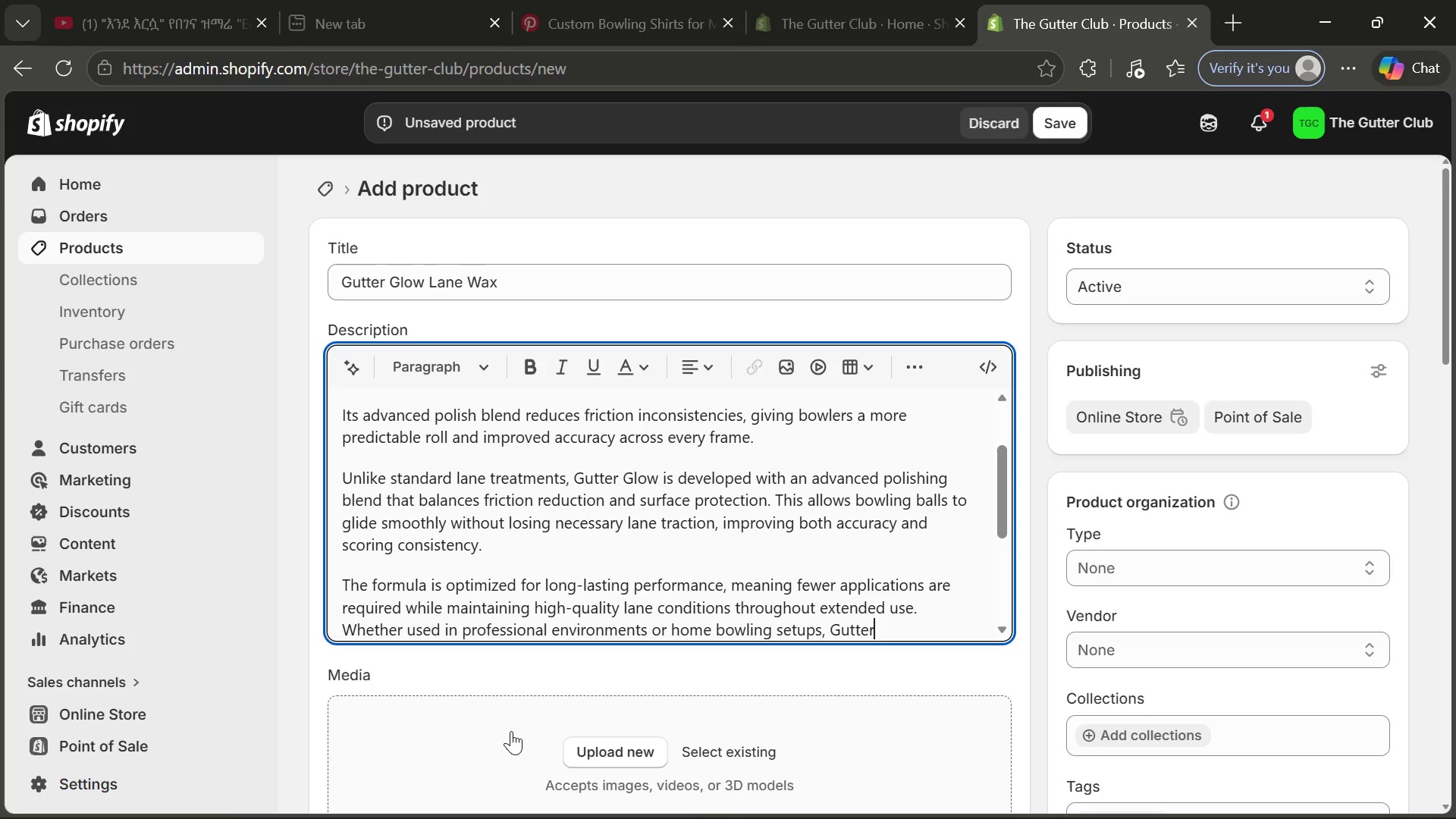 
key(Space)
 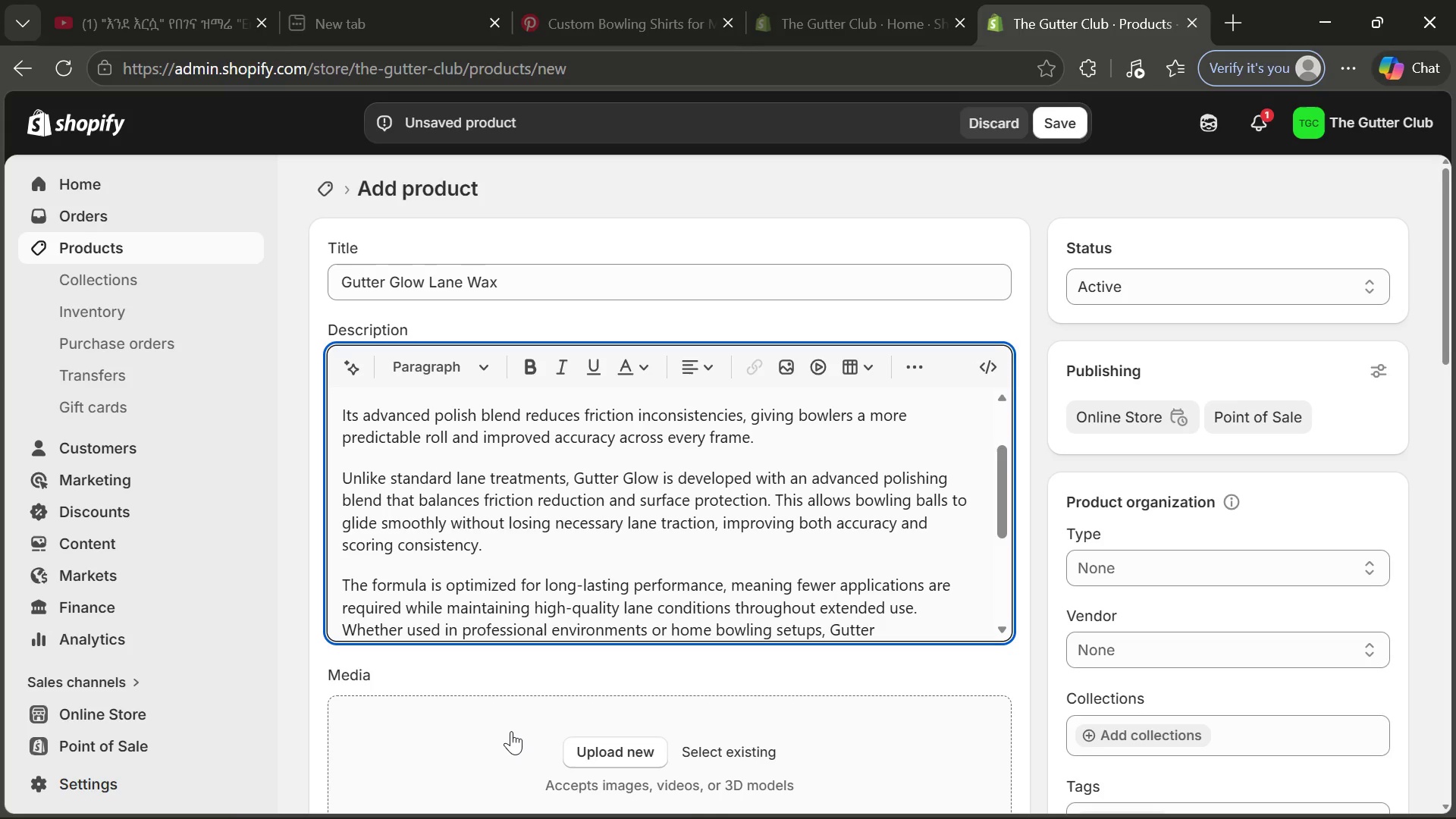 
key(CapsLock)
 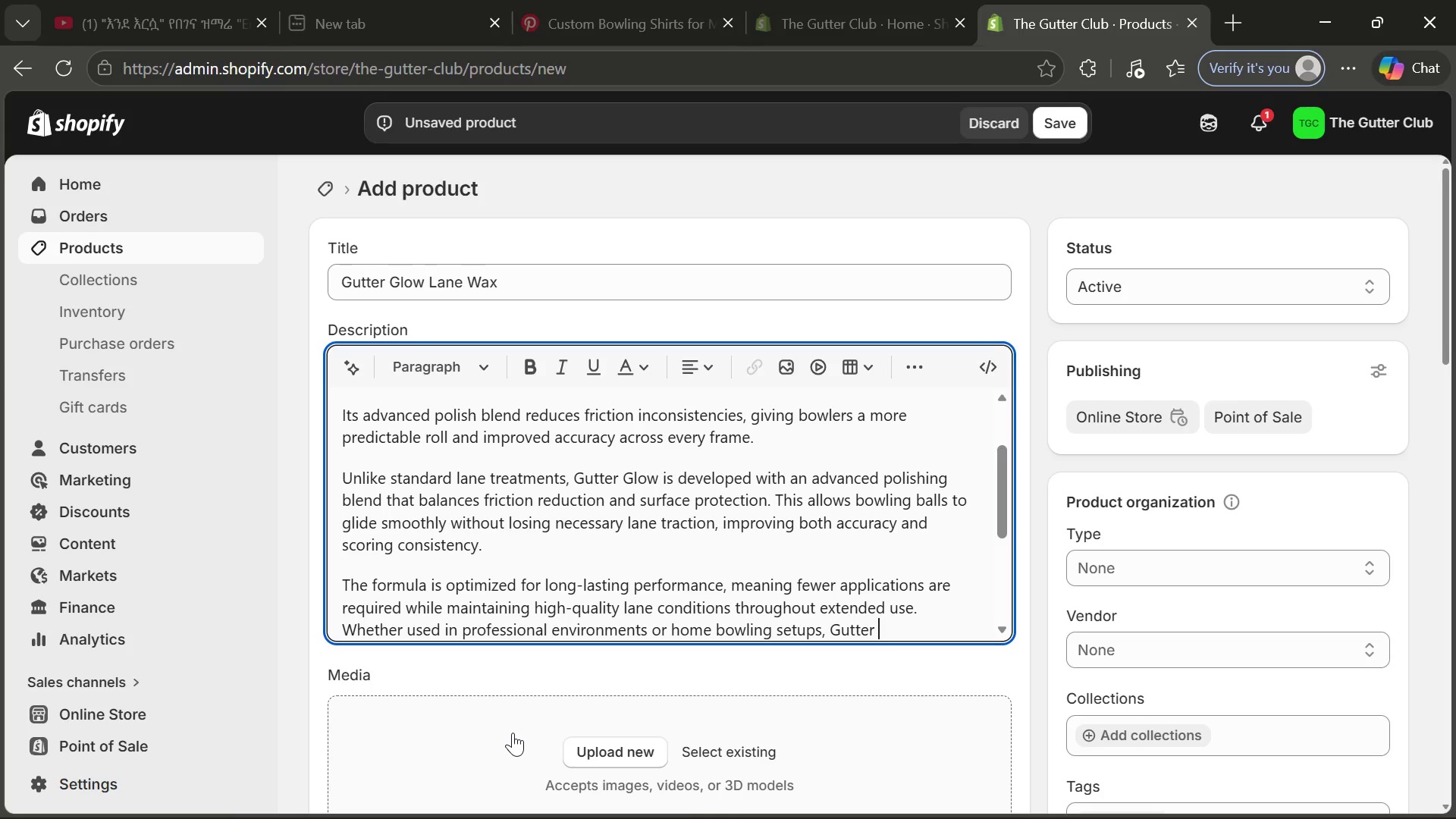 
key(G)
 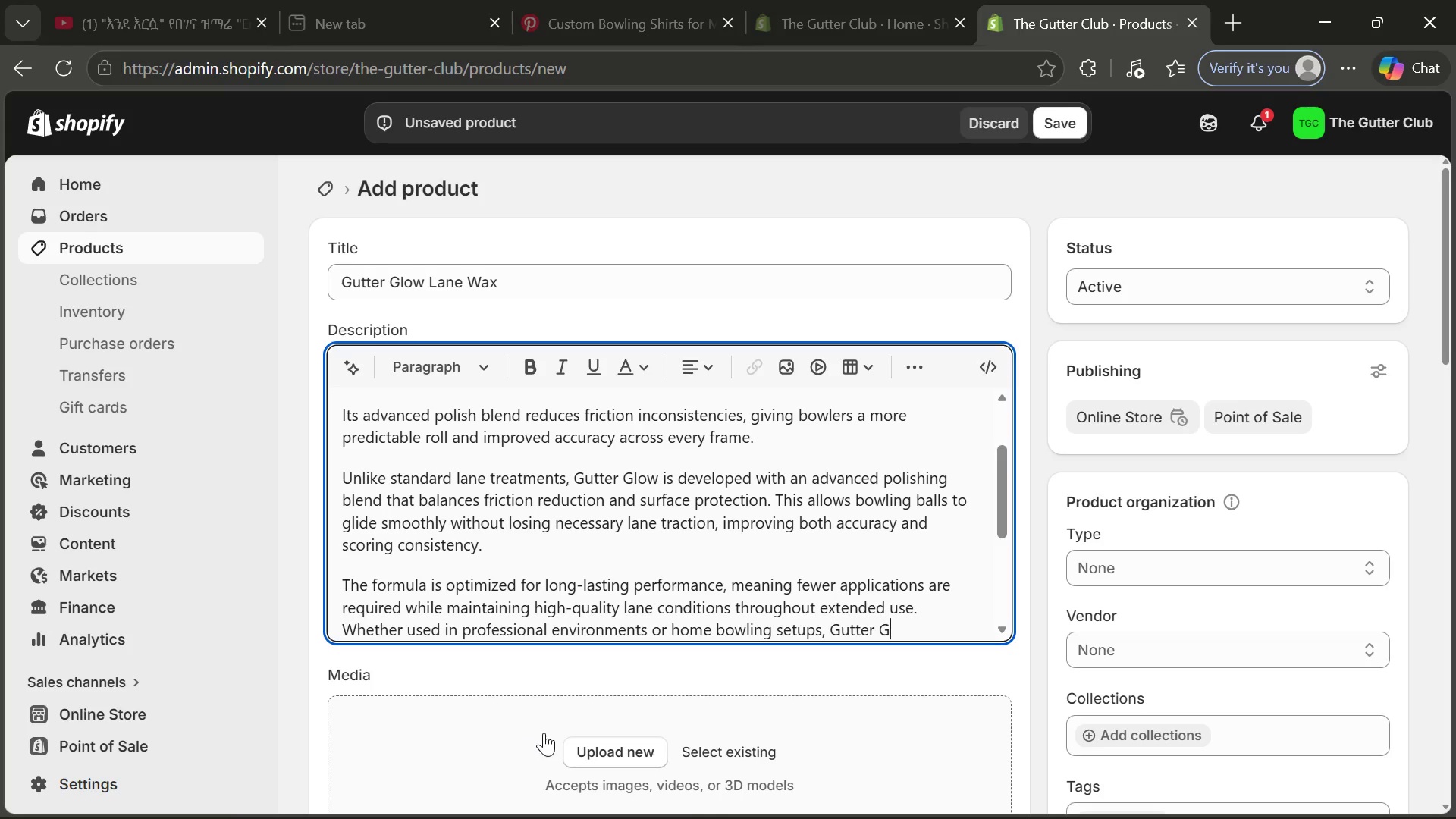 
key(CapsLock)
 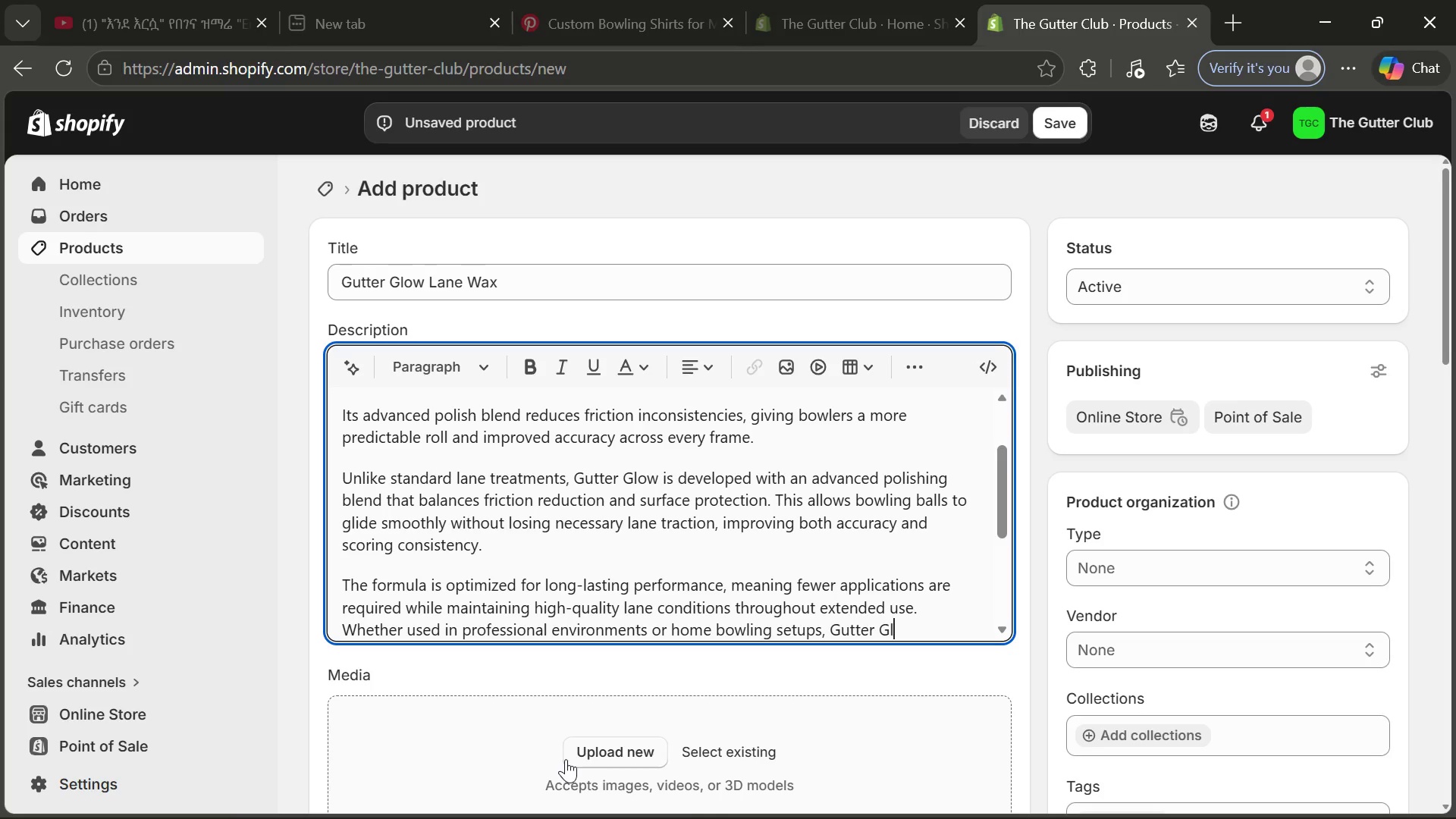 
type(low)
 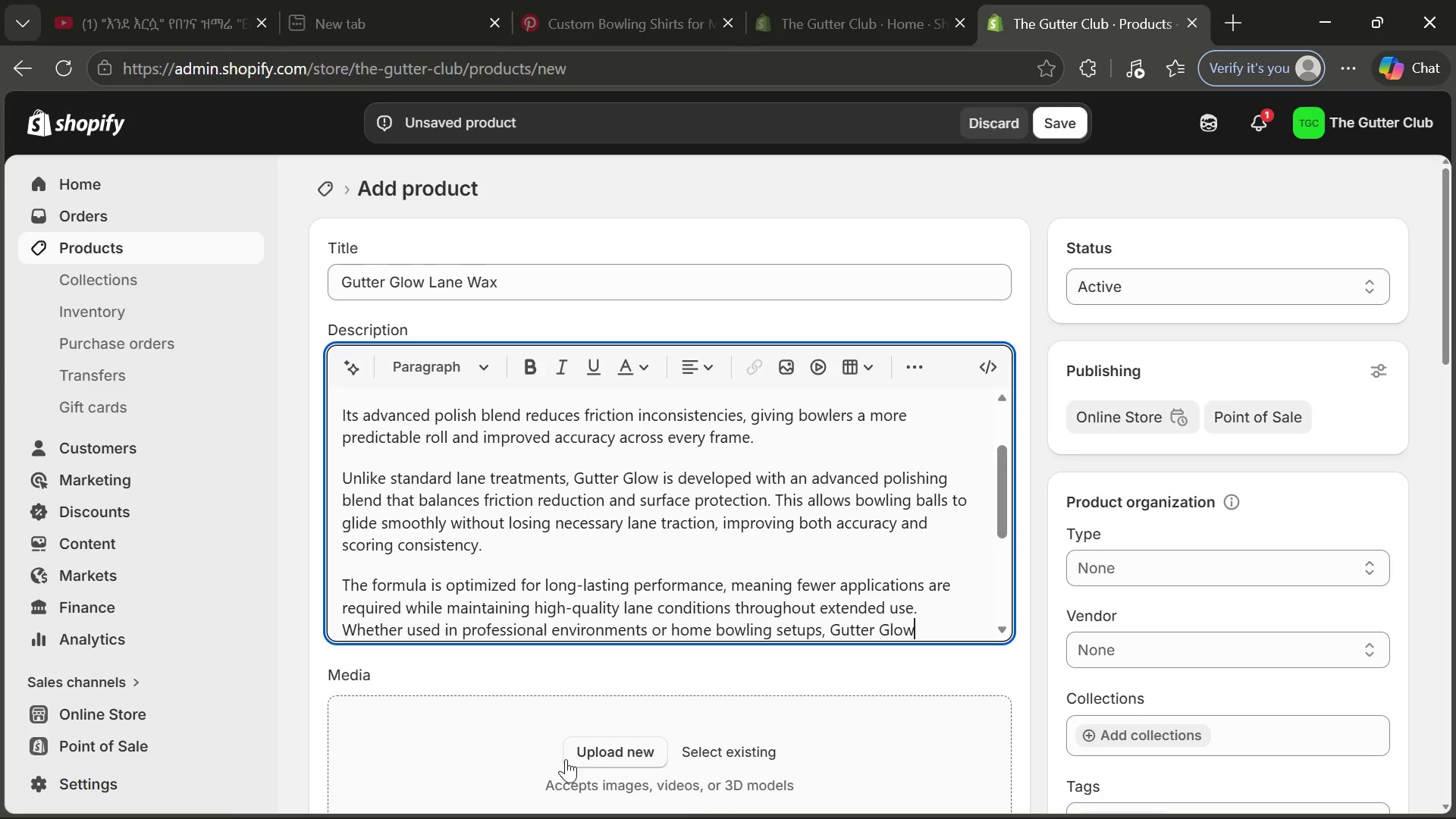 
wait(7.03)
 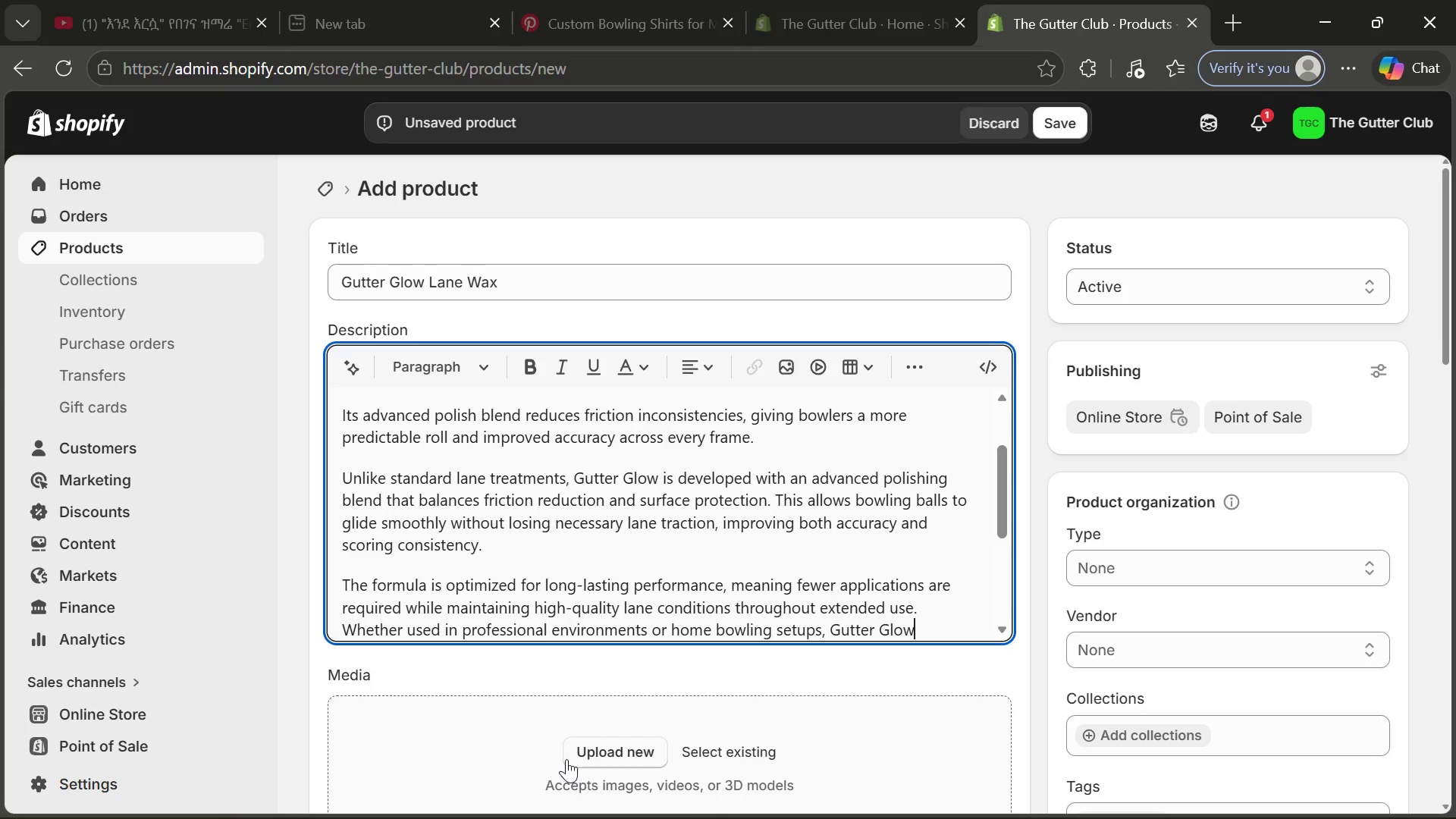 
type( ensy)
key(Backspace)
type(ures a )
 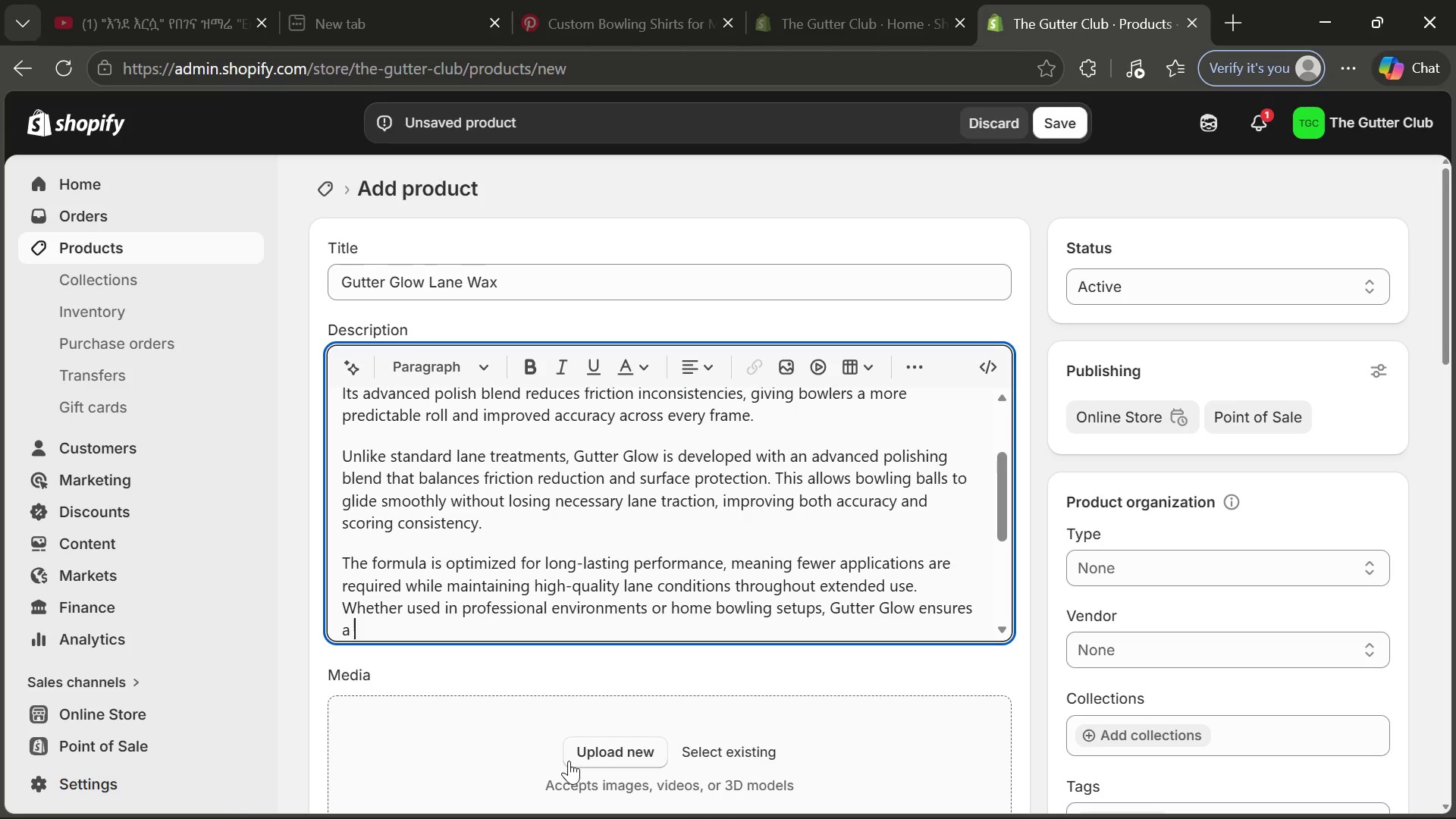 
wait(9.38)
 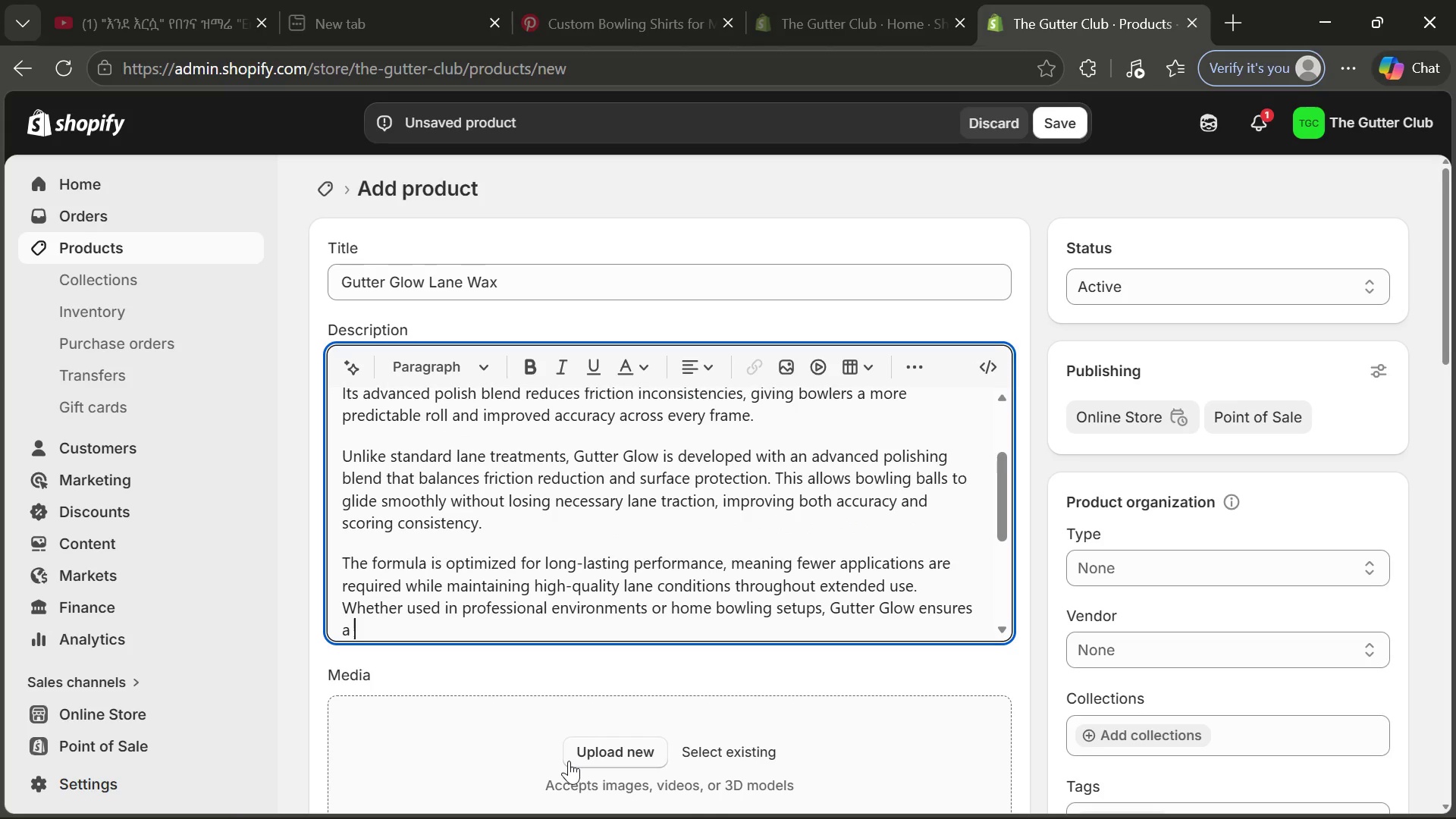 
type(polished)
 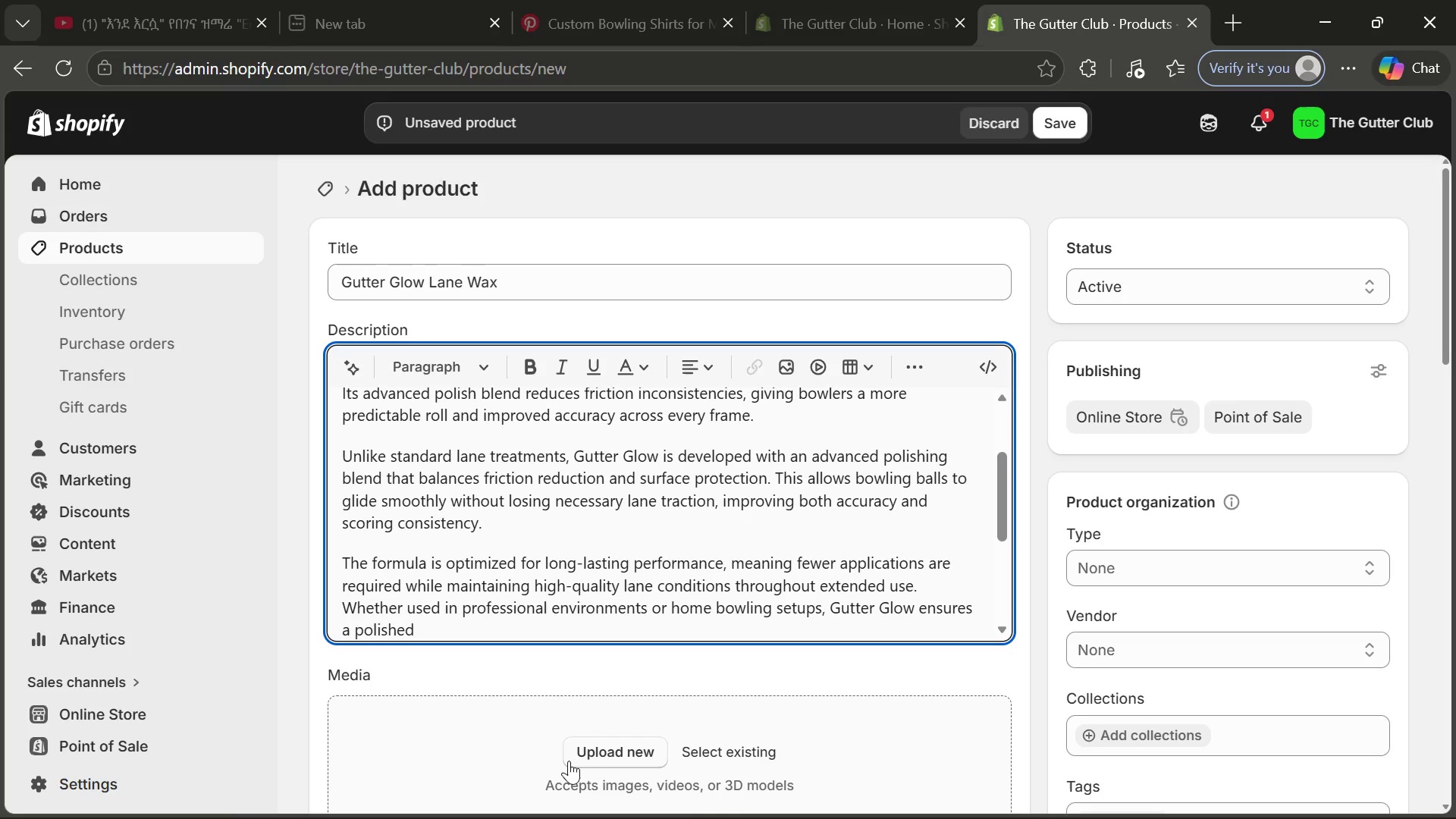 
type(. )
key(Backspace)
key(Backspace)
type(, competition-ready surface every time.)
 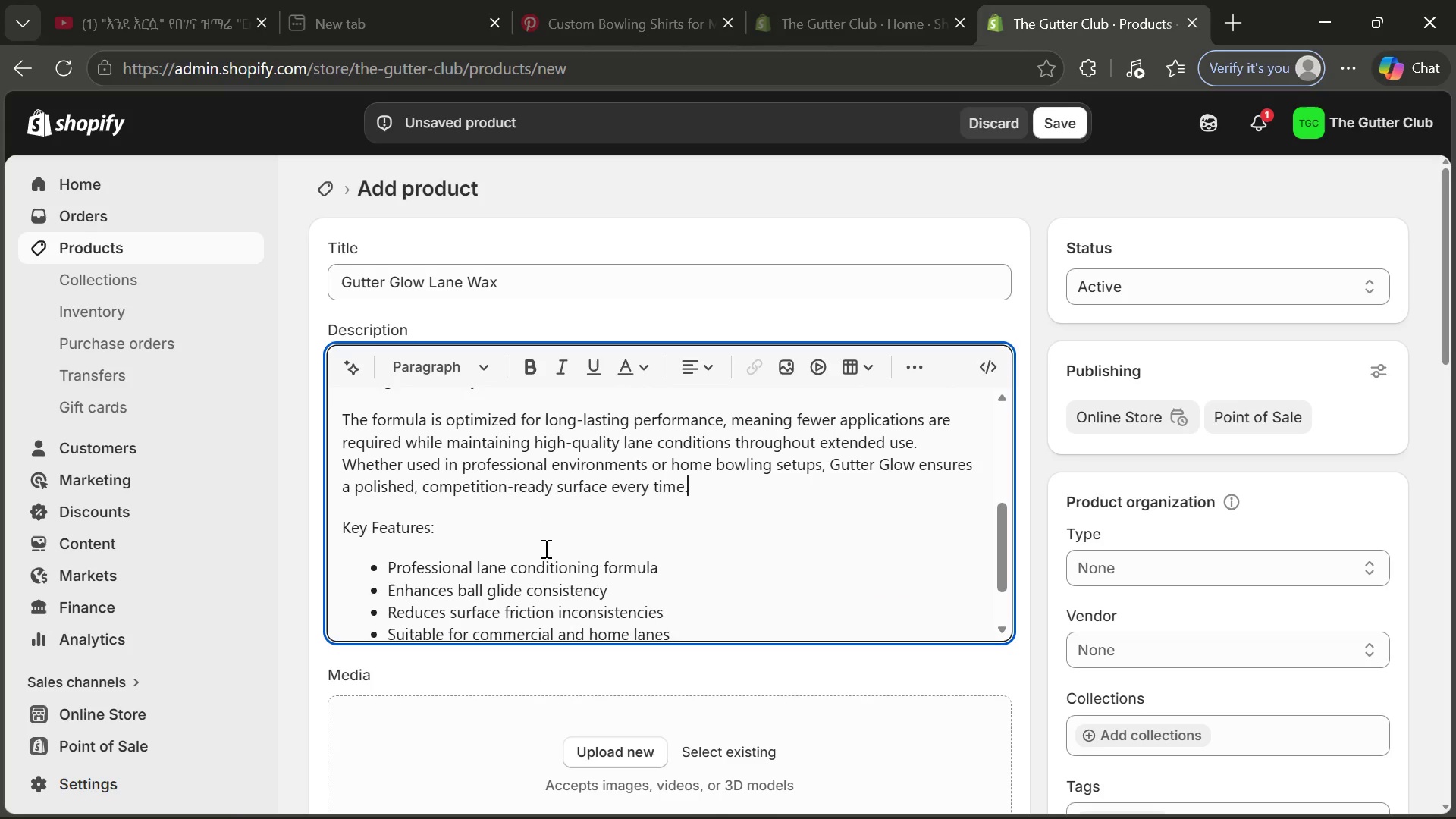 
wait(12.28)
 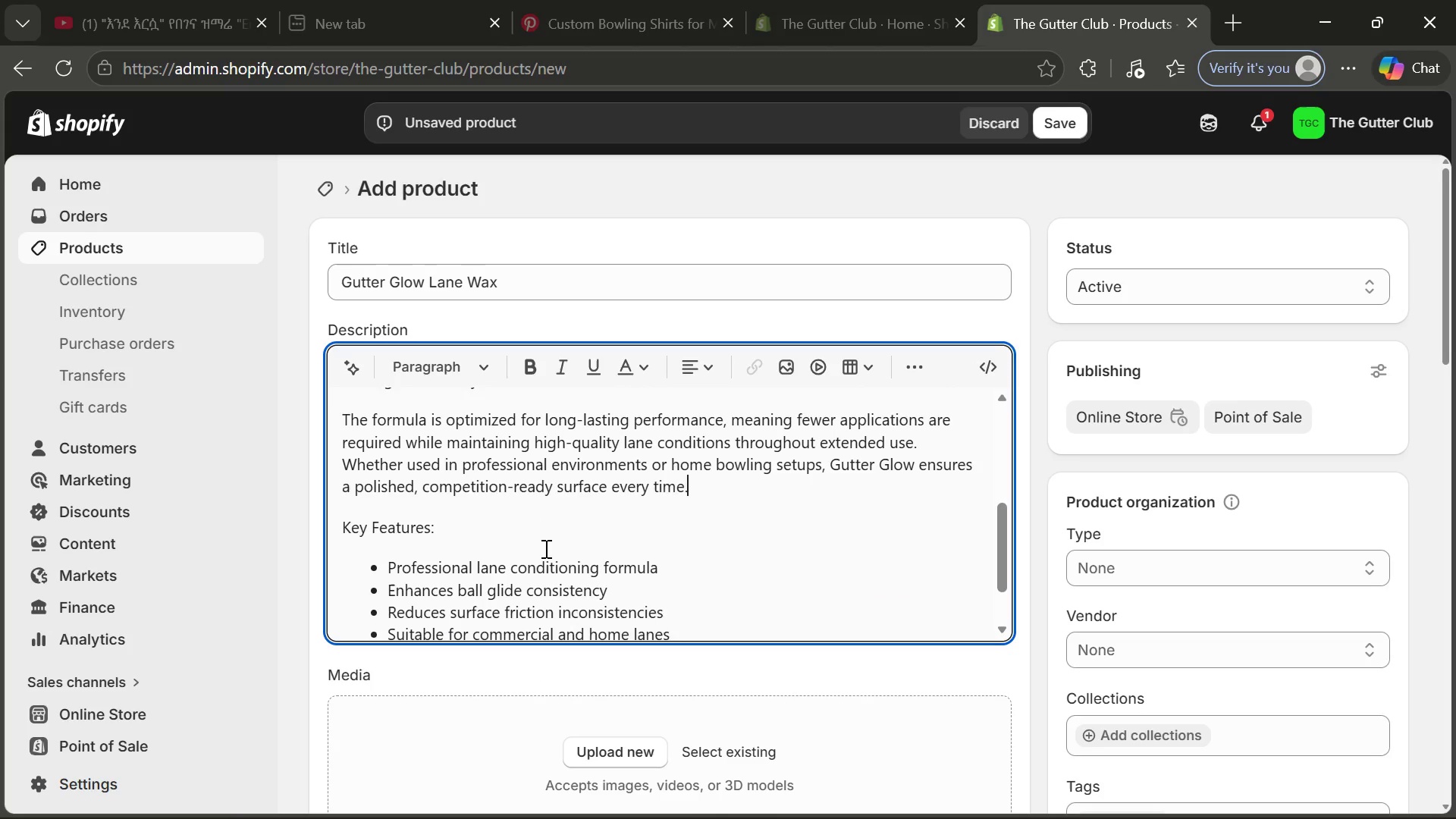 
left_click([602, 588])
 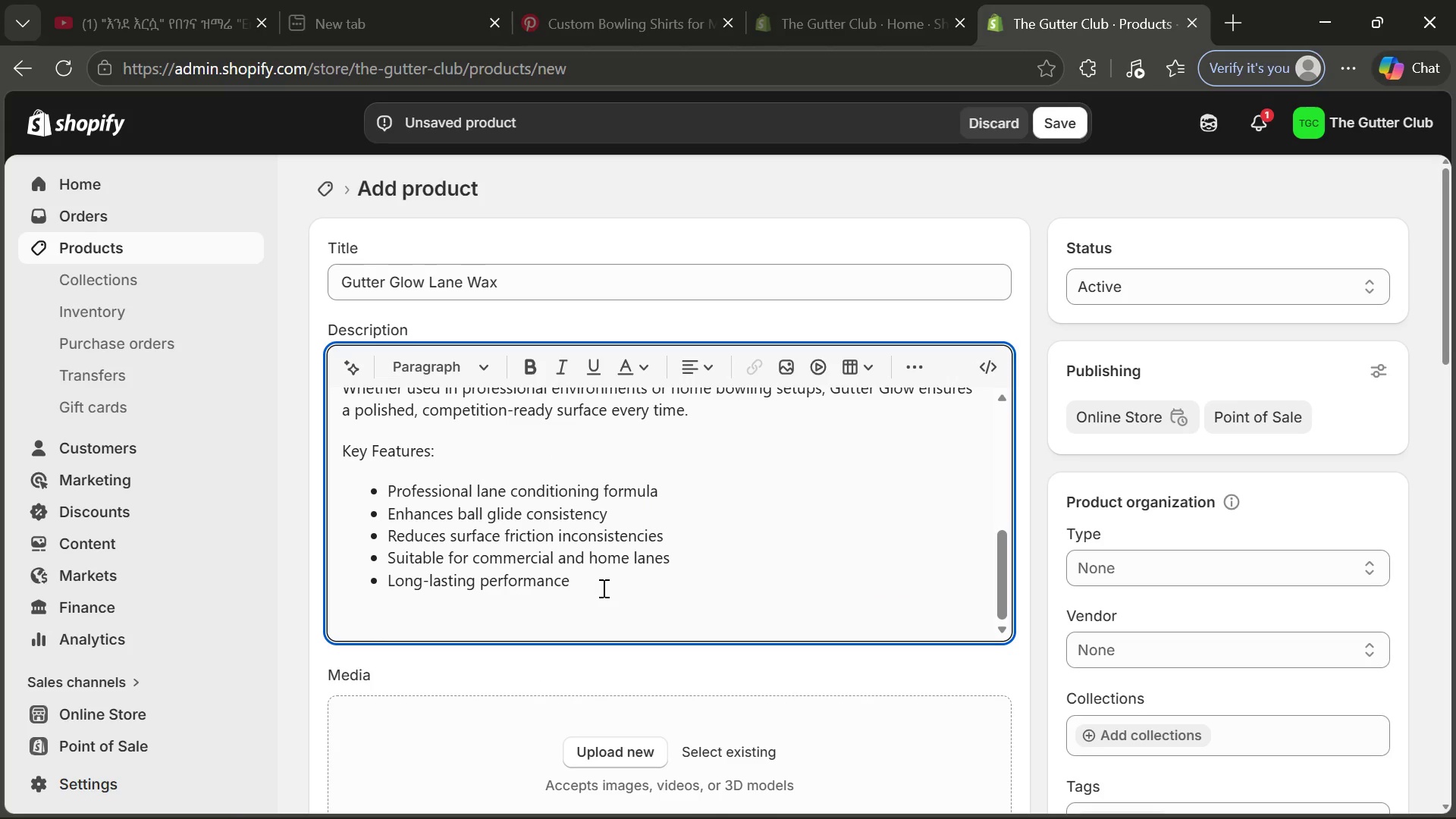 
key(Enter)
 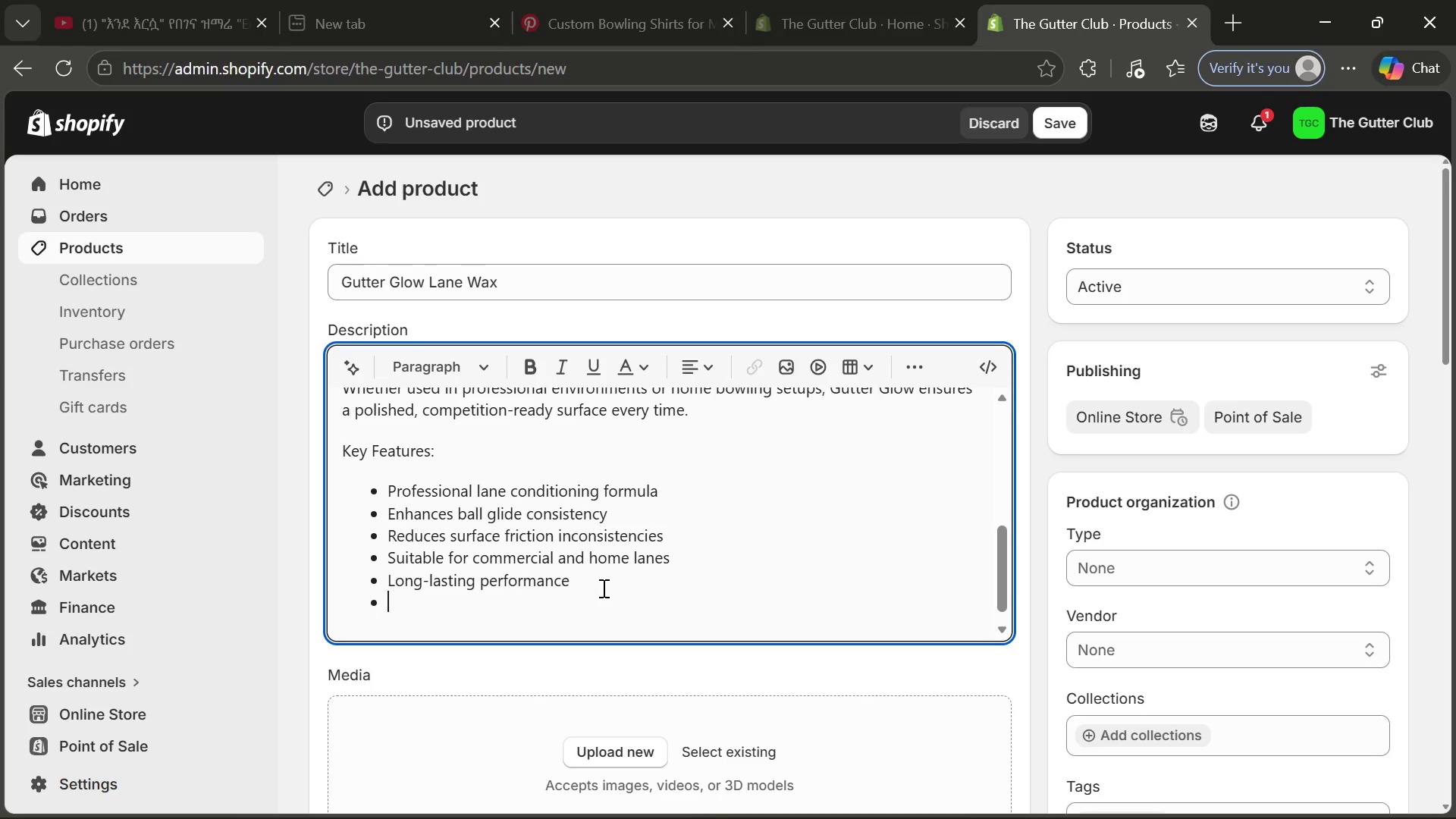 
type(Helps )
 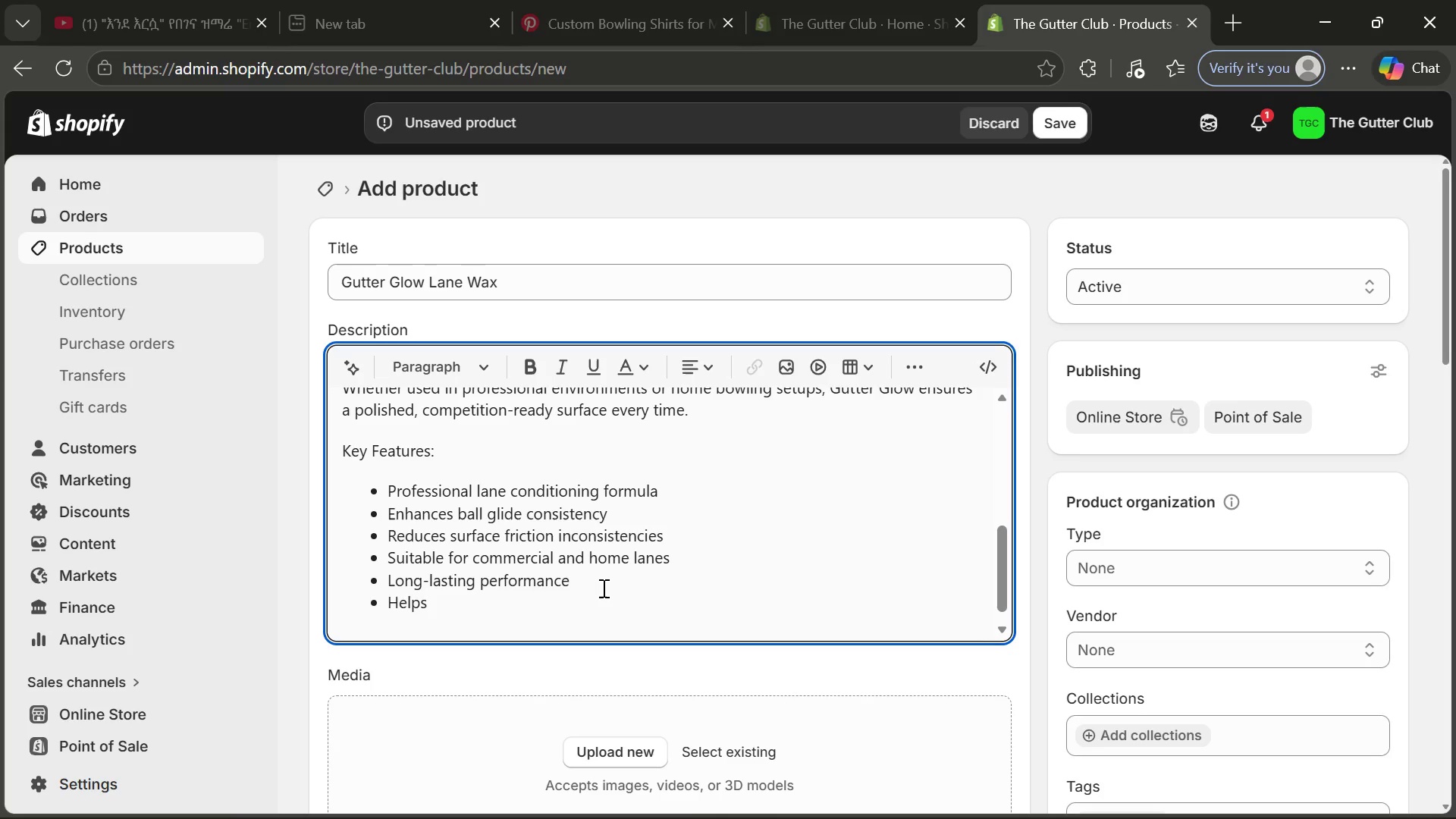 
wait(7.88)
 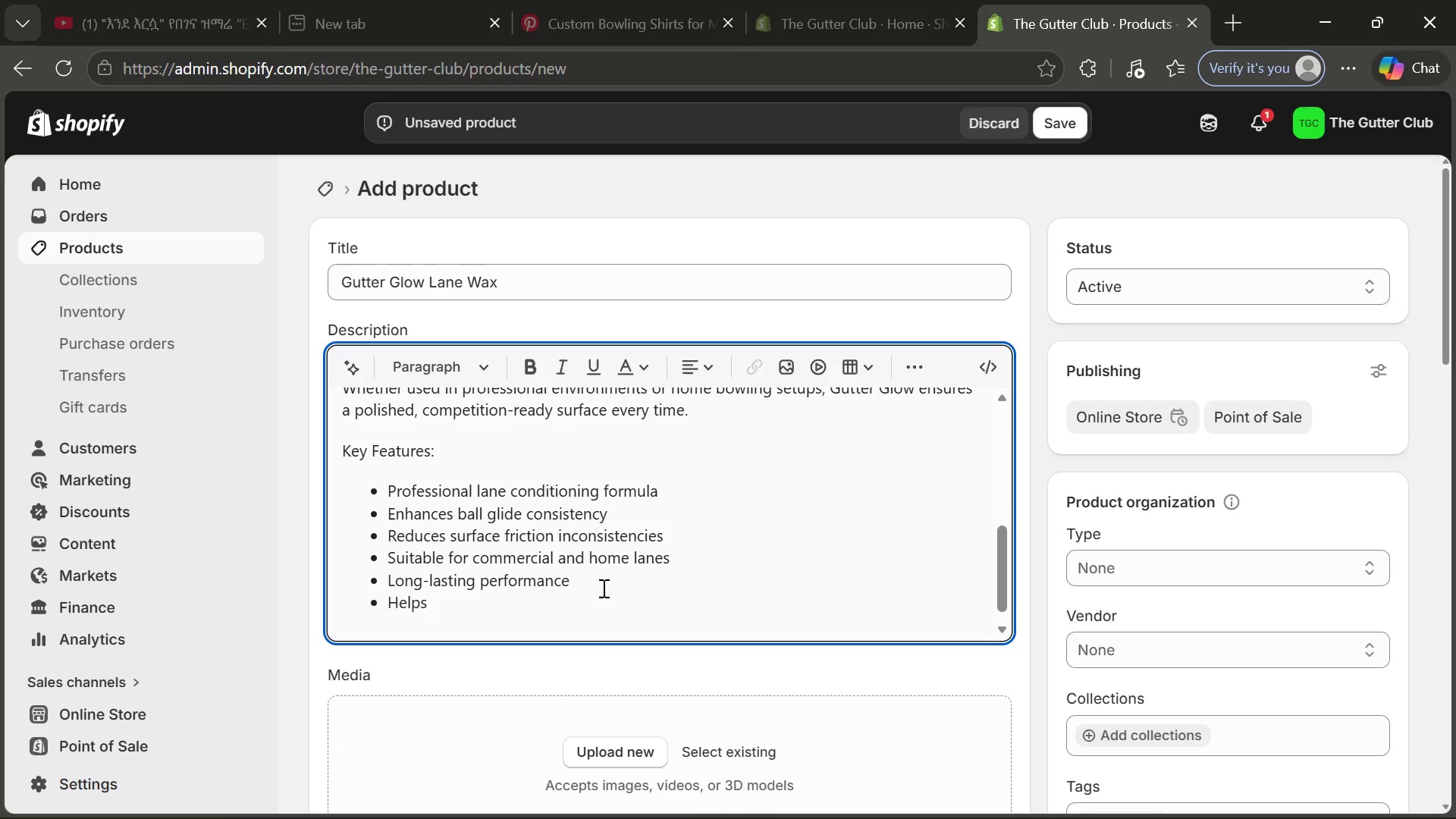 
type(maintain lane sutfce)
 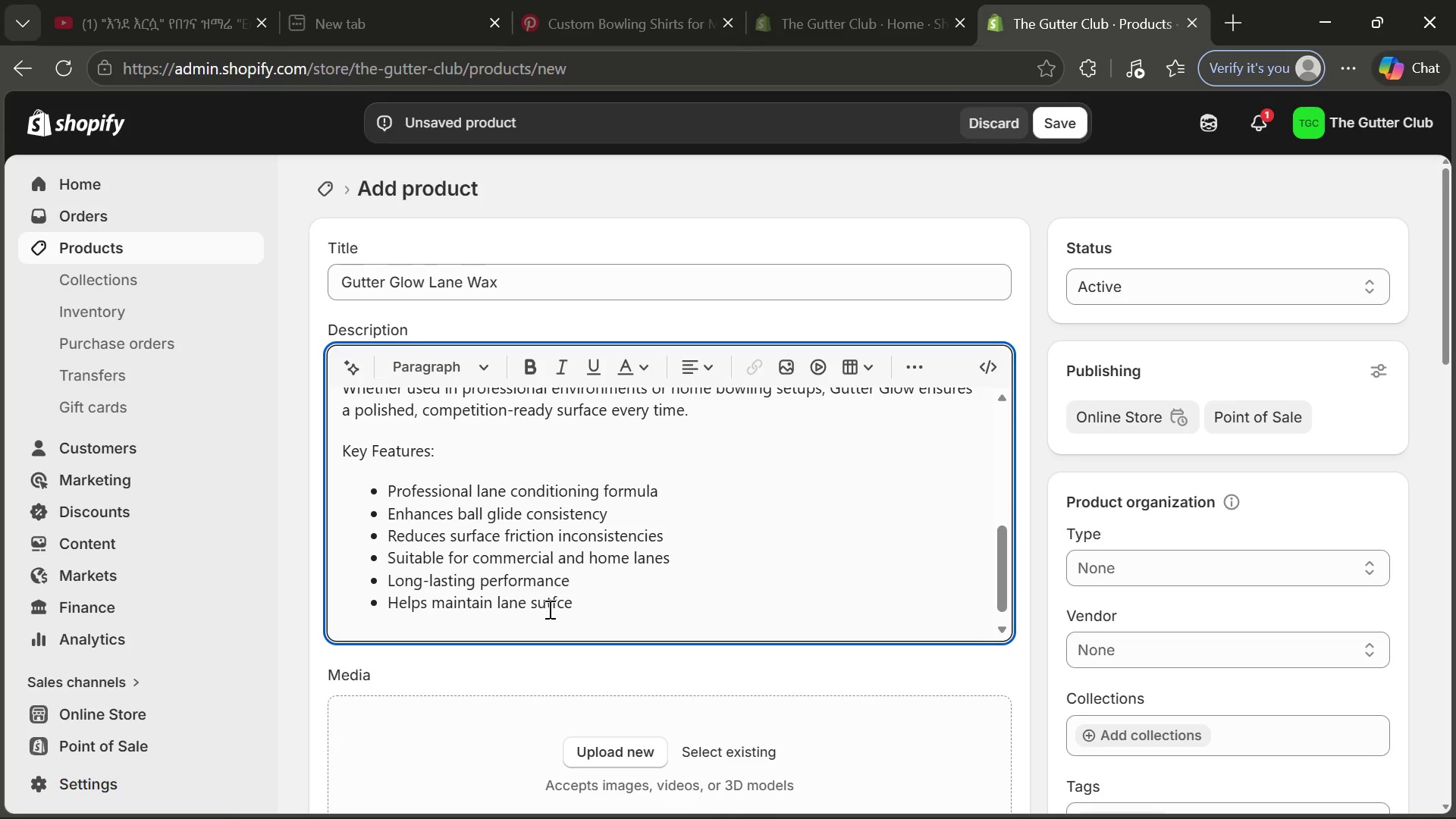 
left_click([548, 609])
 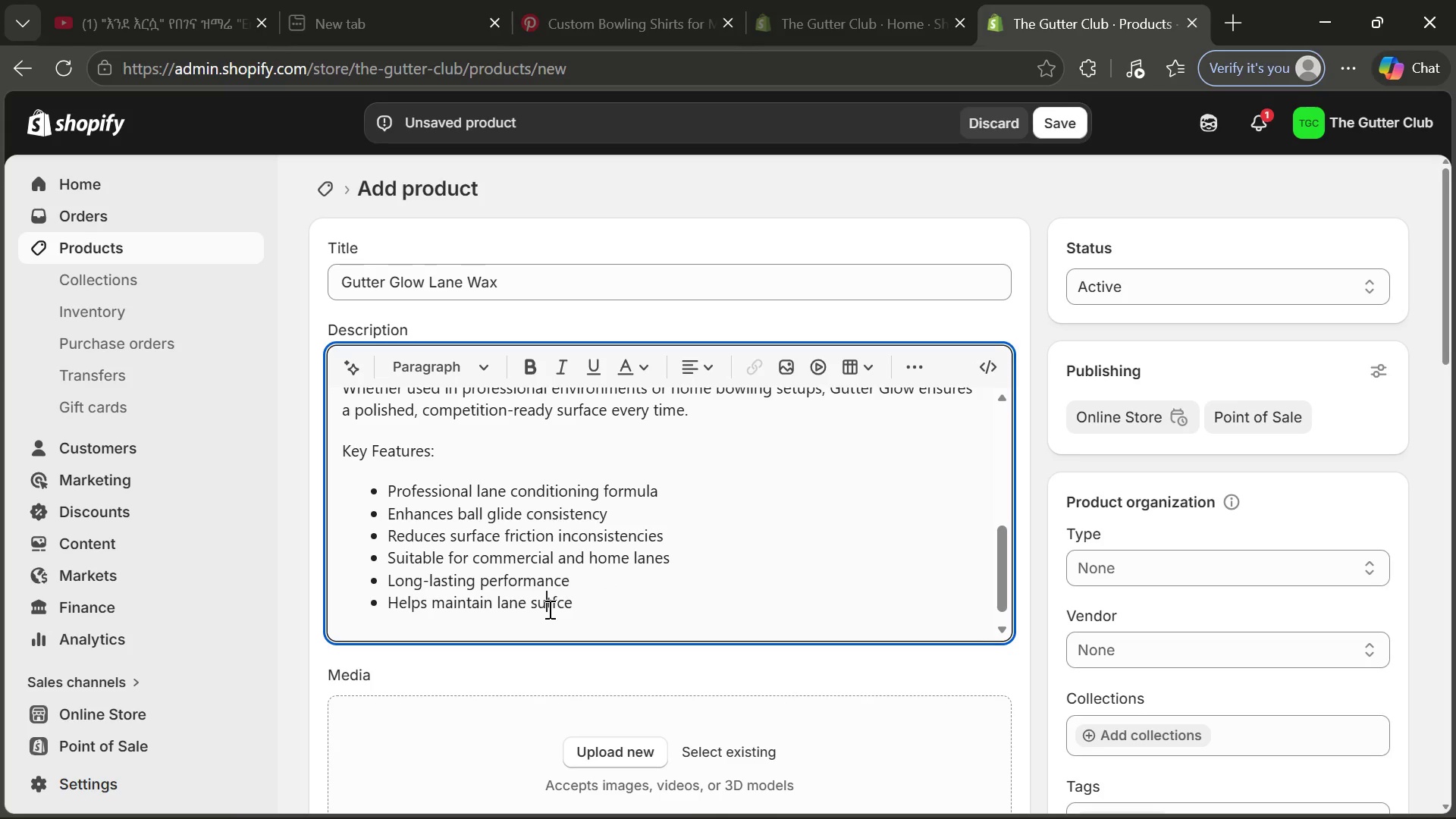 
key(ArrowRight)
 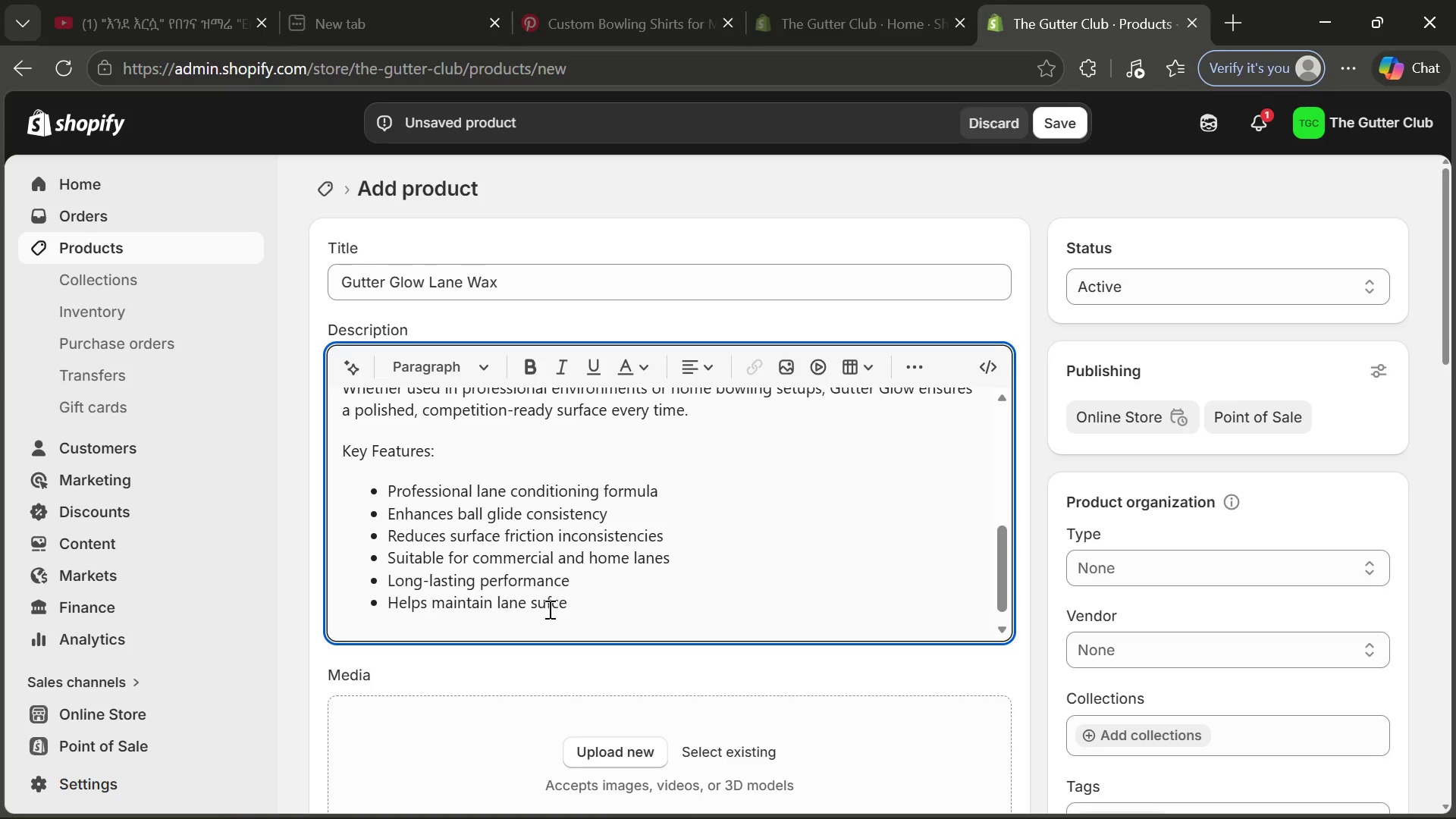 
key(Backspace)
 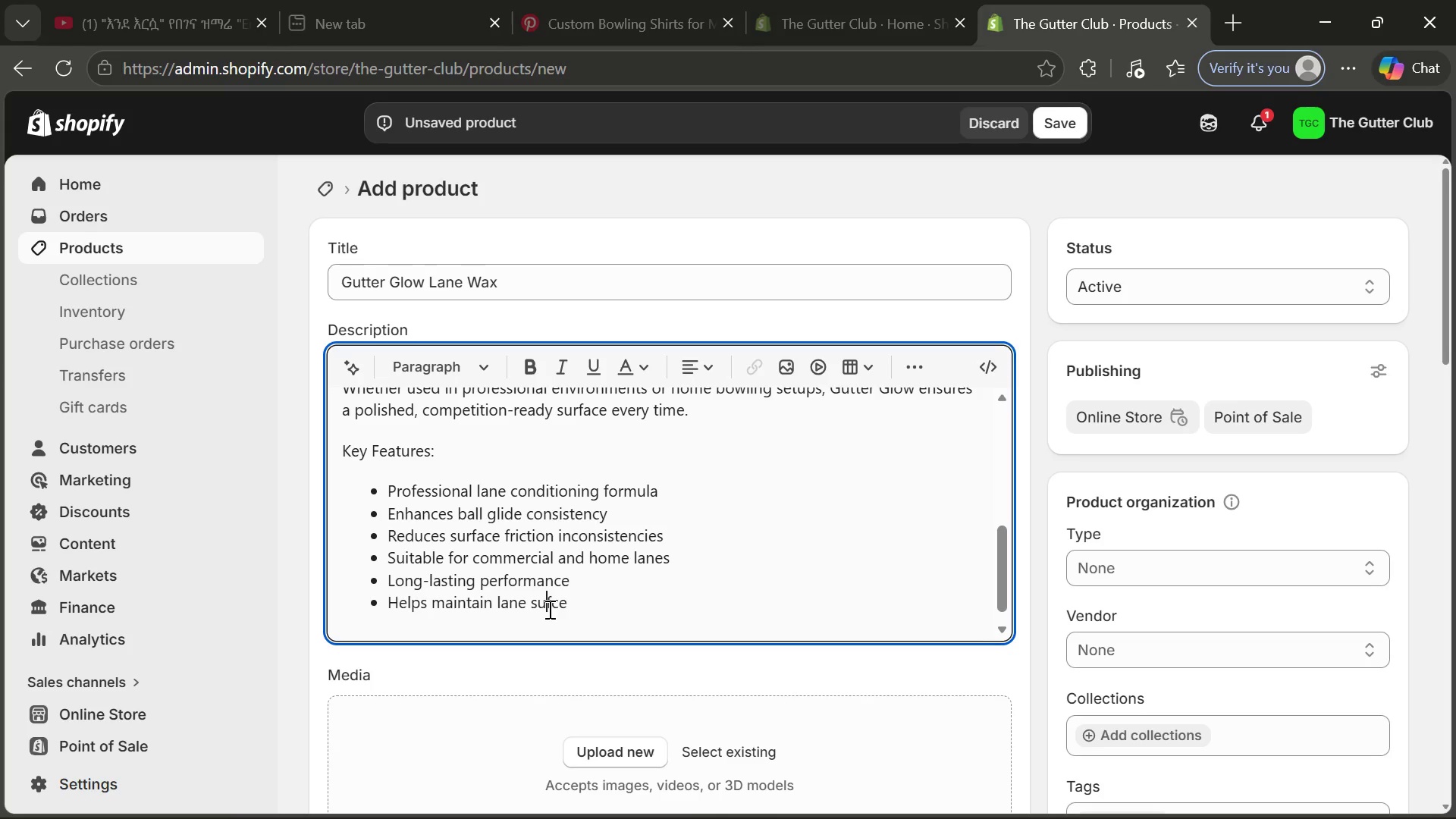 
key(R)
 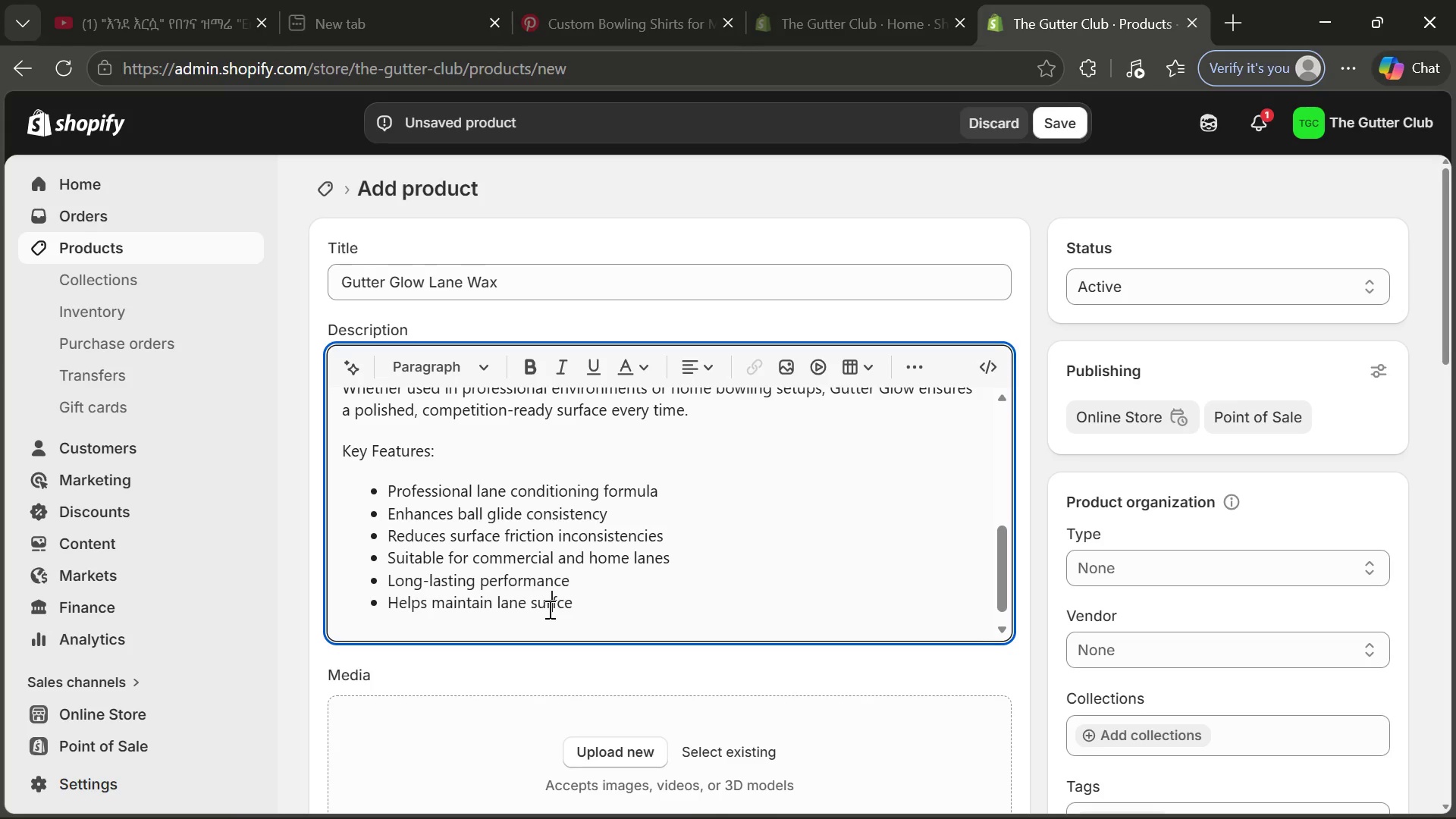 
key(ArrowRight)
 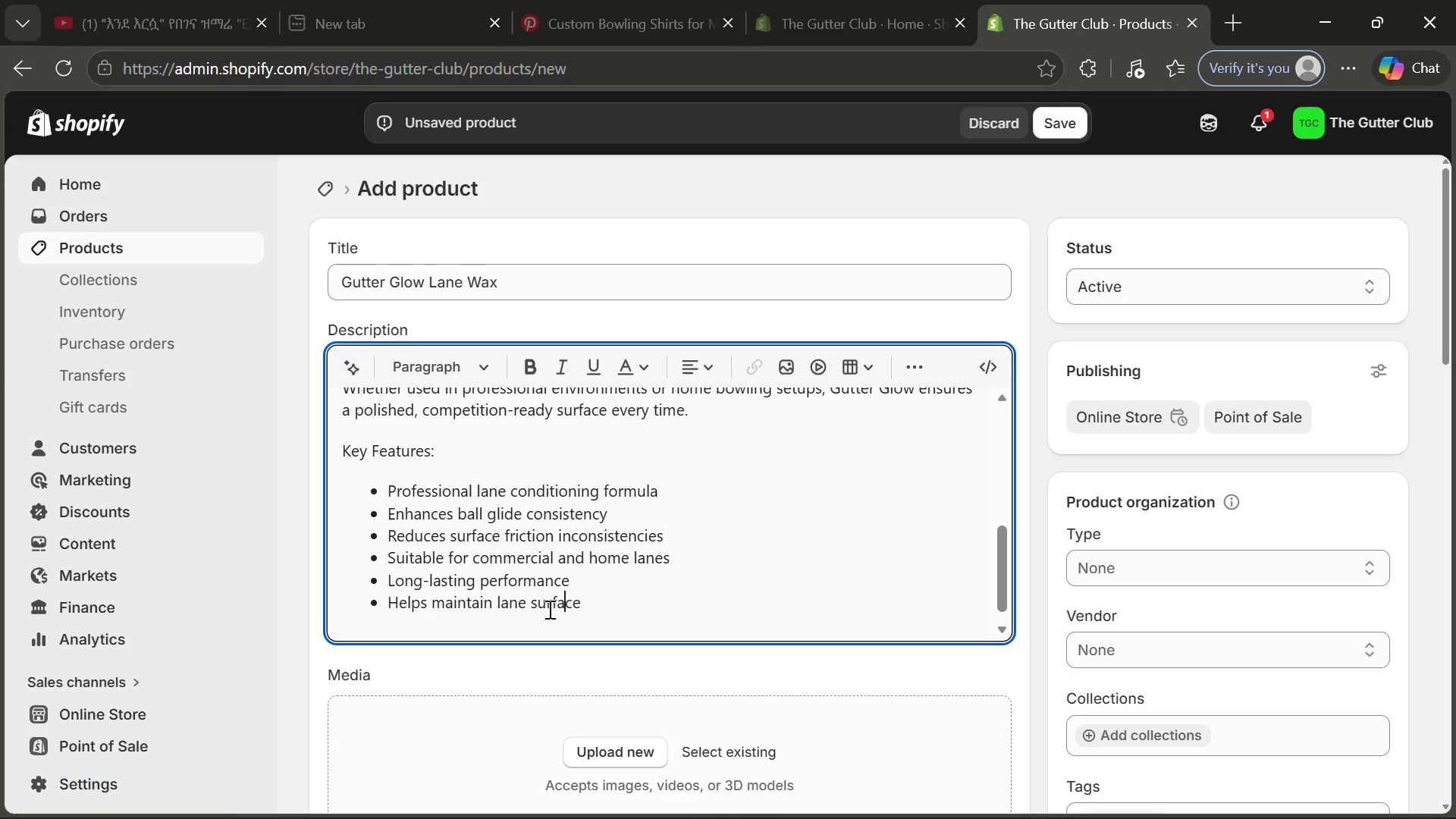 
key(A)
 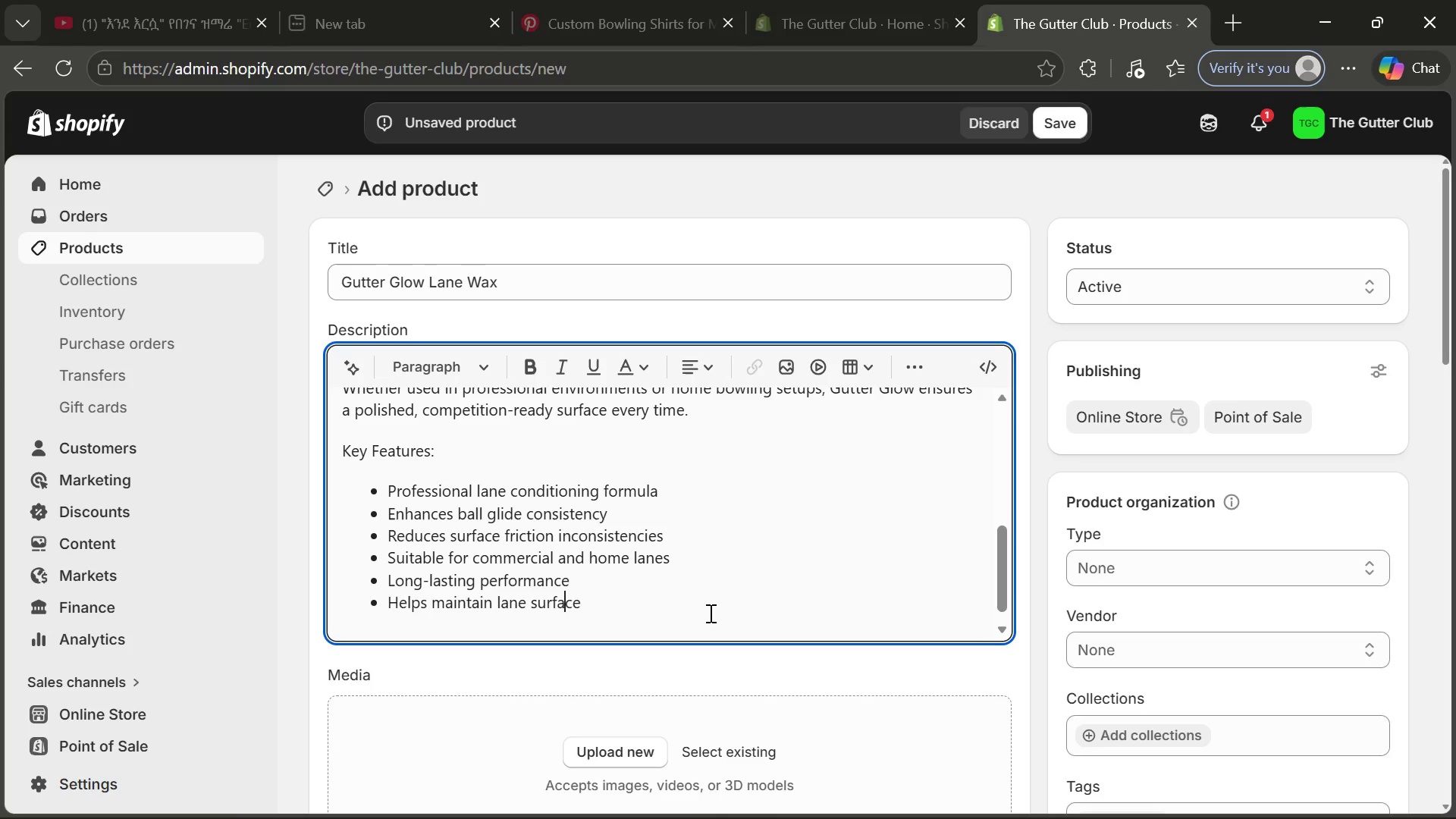 
left_click([709, 613])
 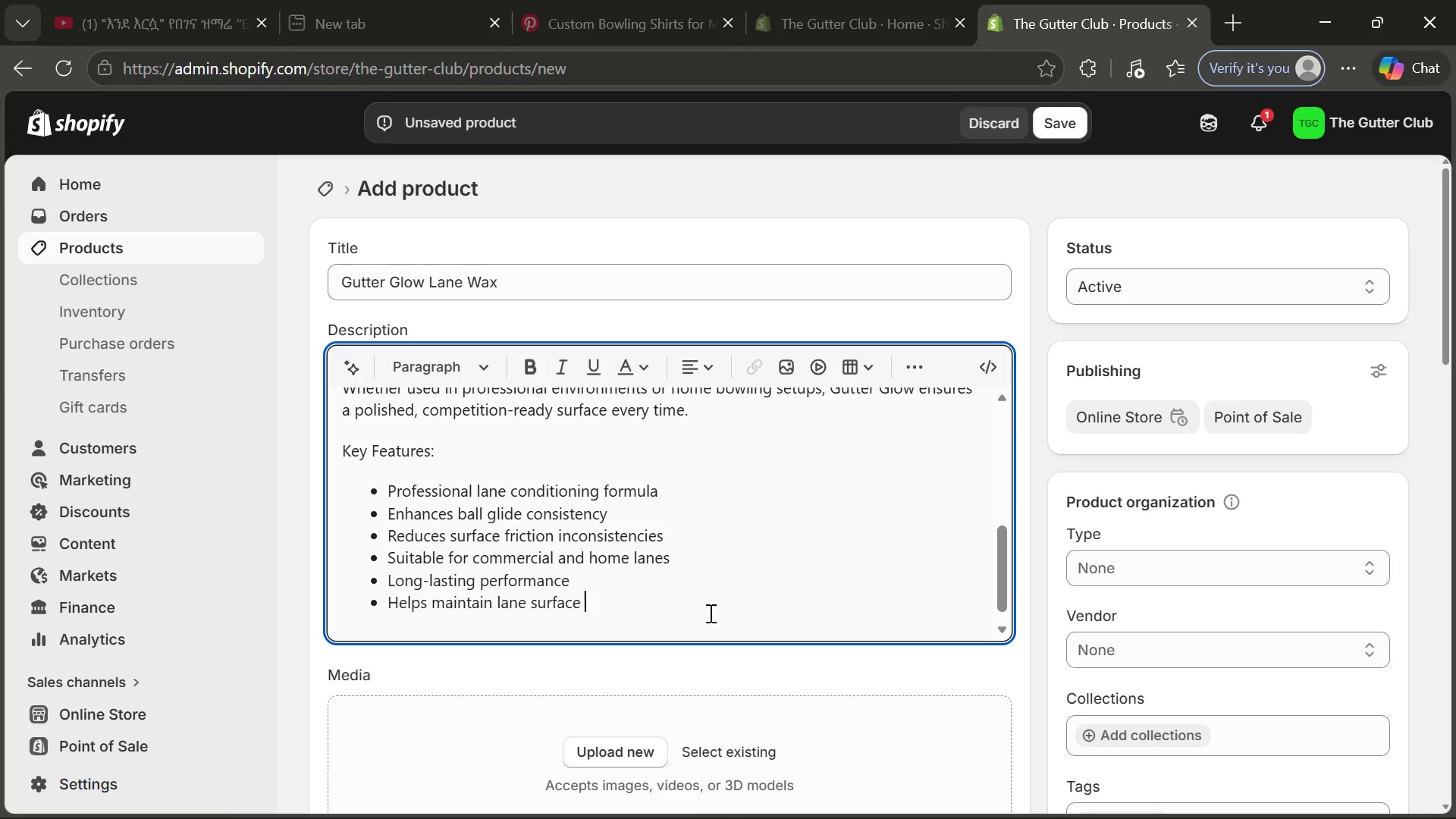 
type( quality and durability)
 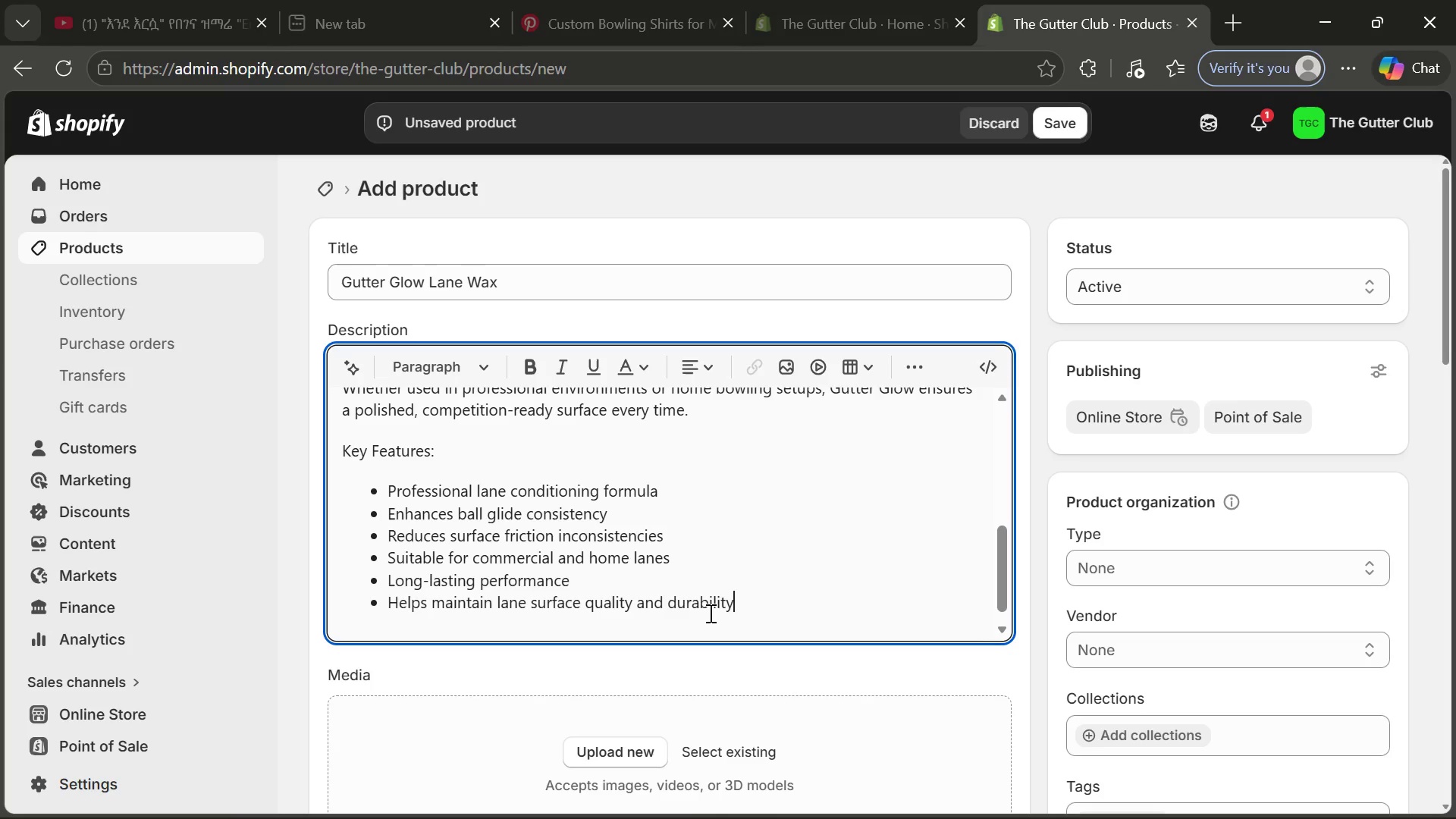 
key(Enter)
 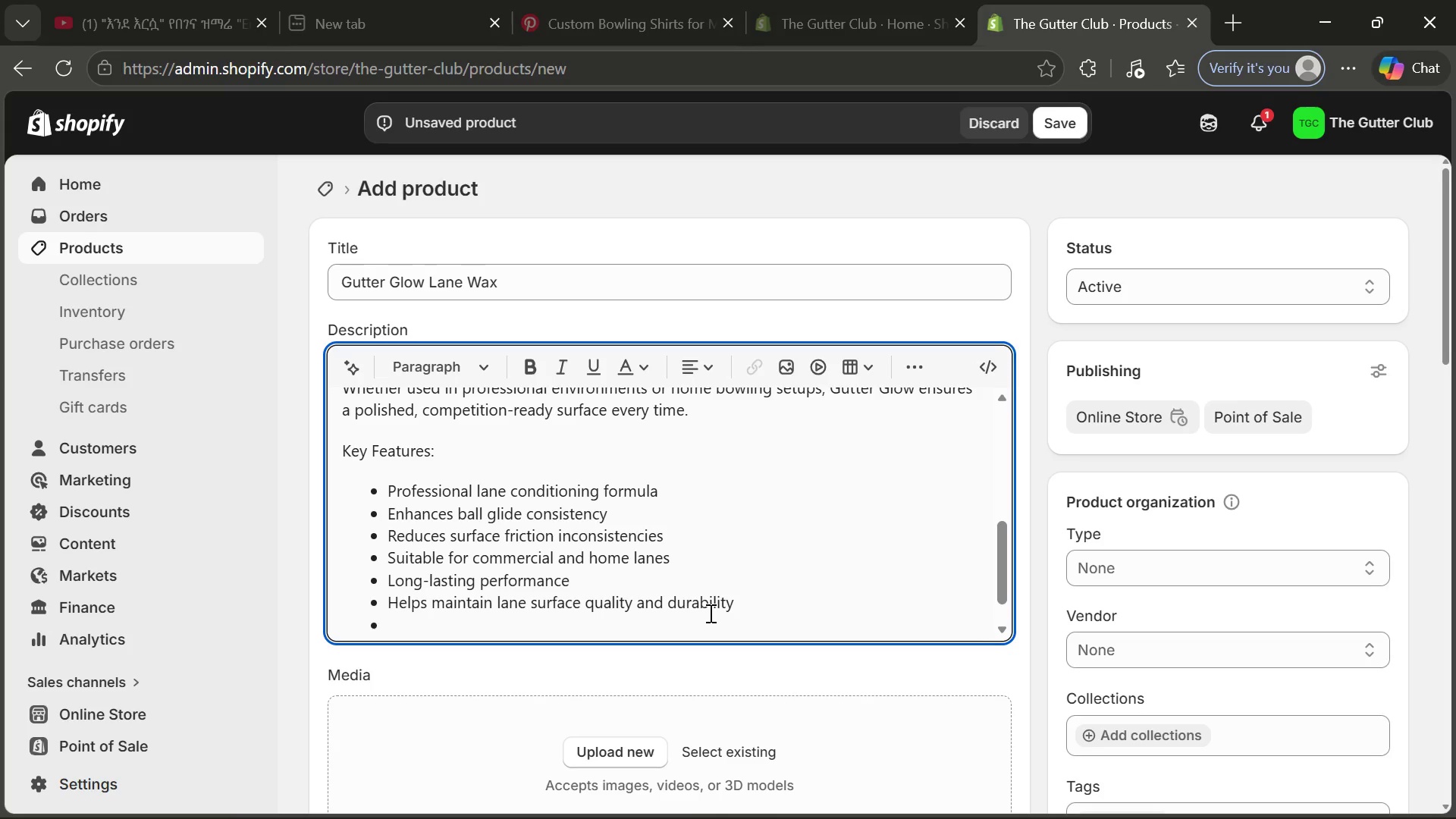 
wait(17.05)
 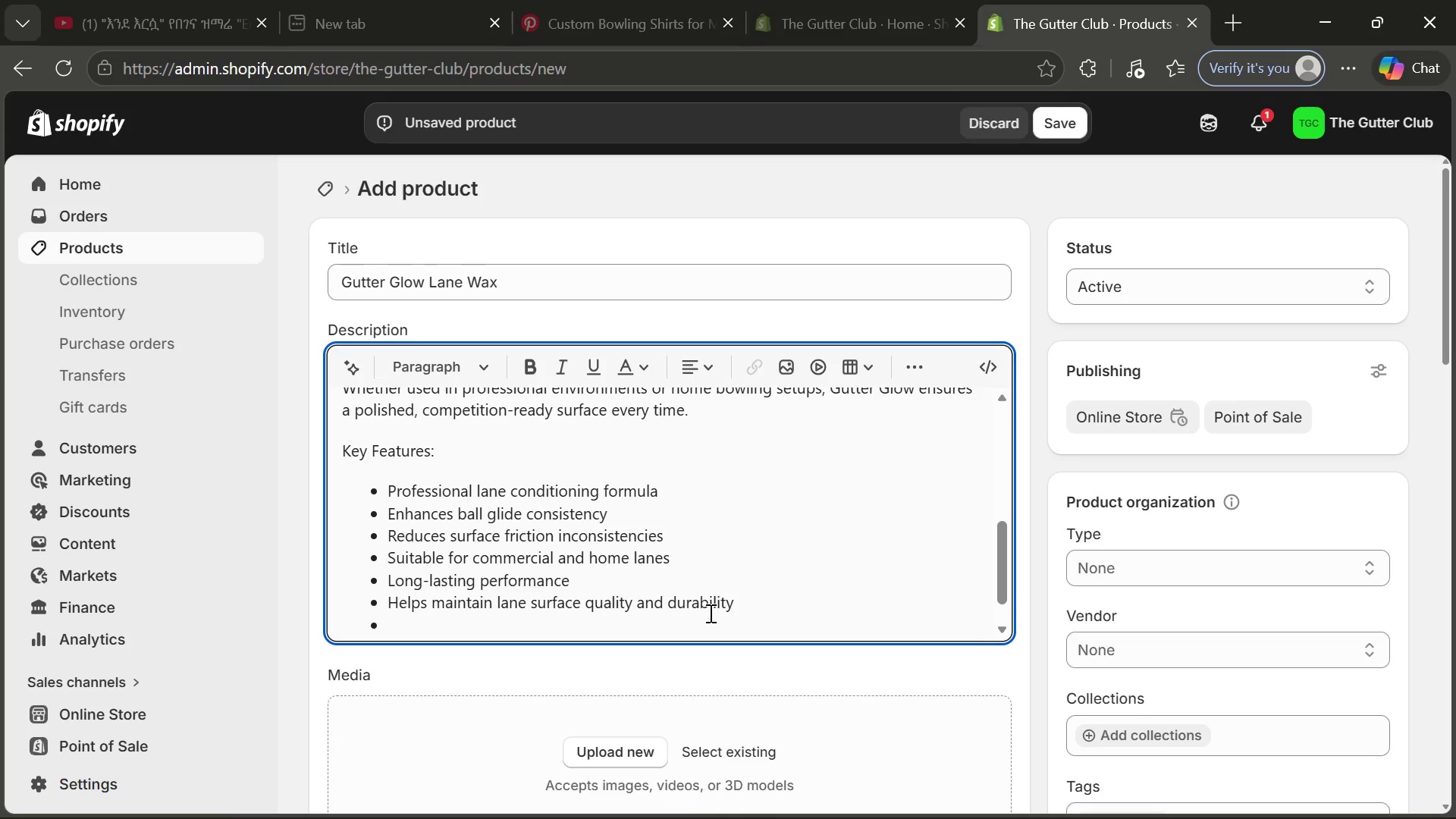 
left_click([918, 375])
 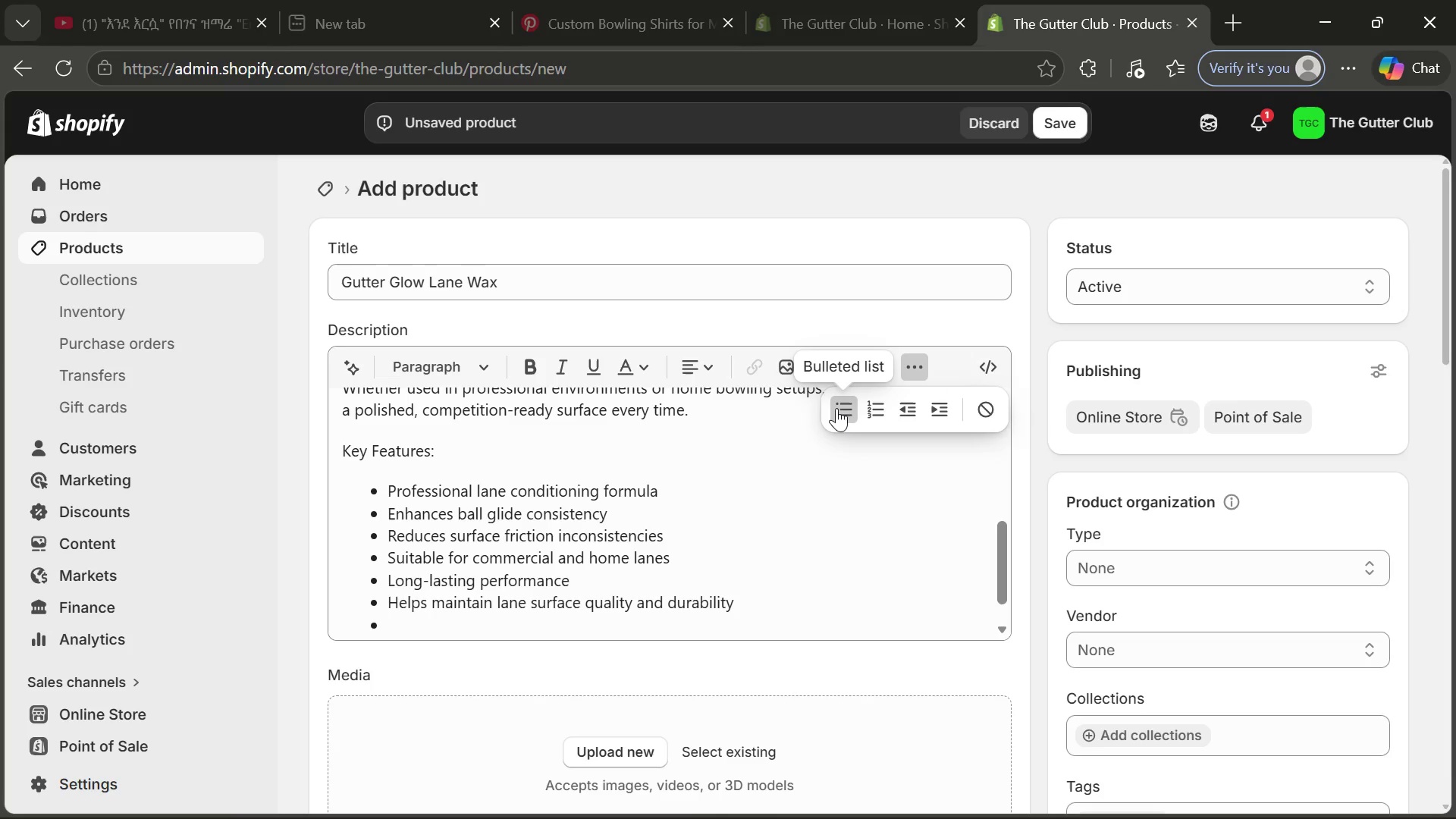 
left_click([836, 408])
 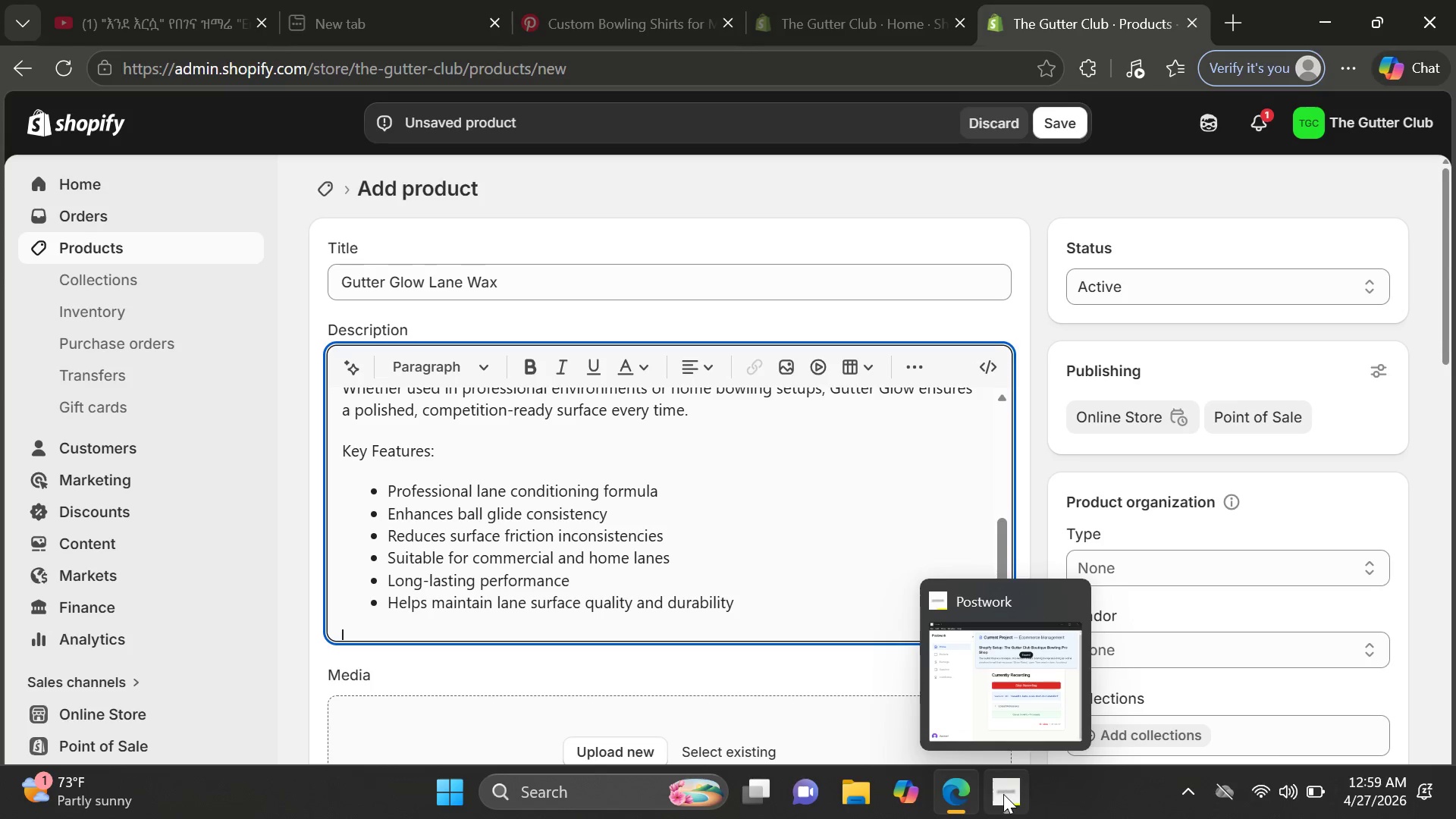 
left_click([1003, 794])